 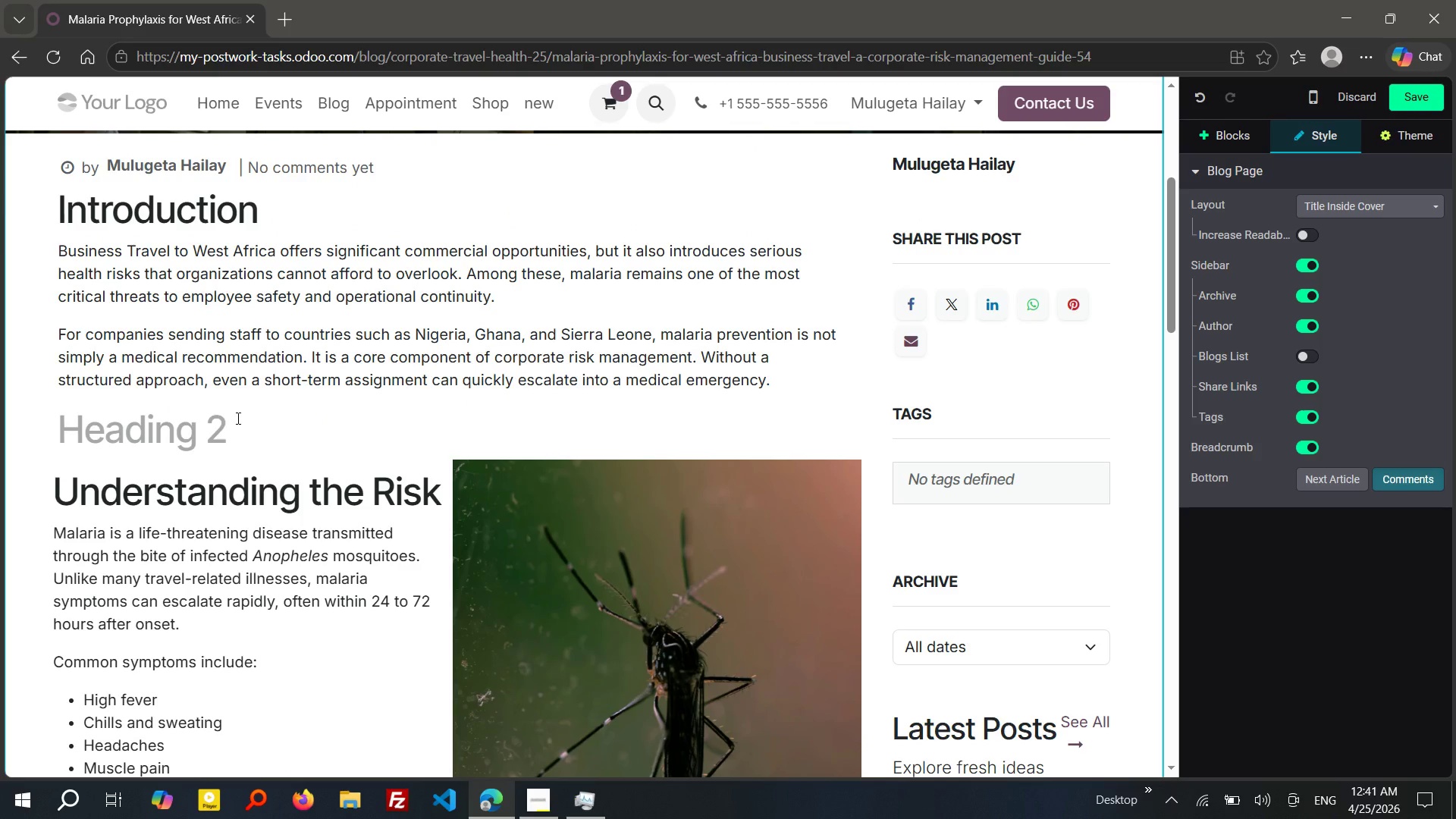 
key(Backspace)
 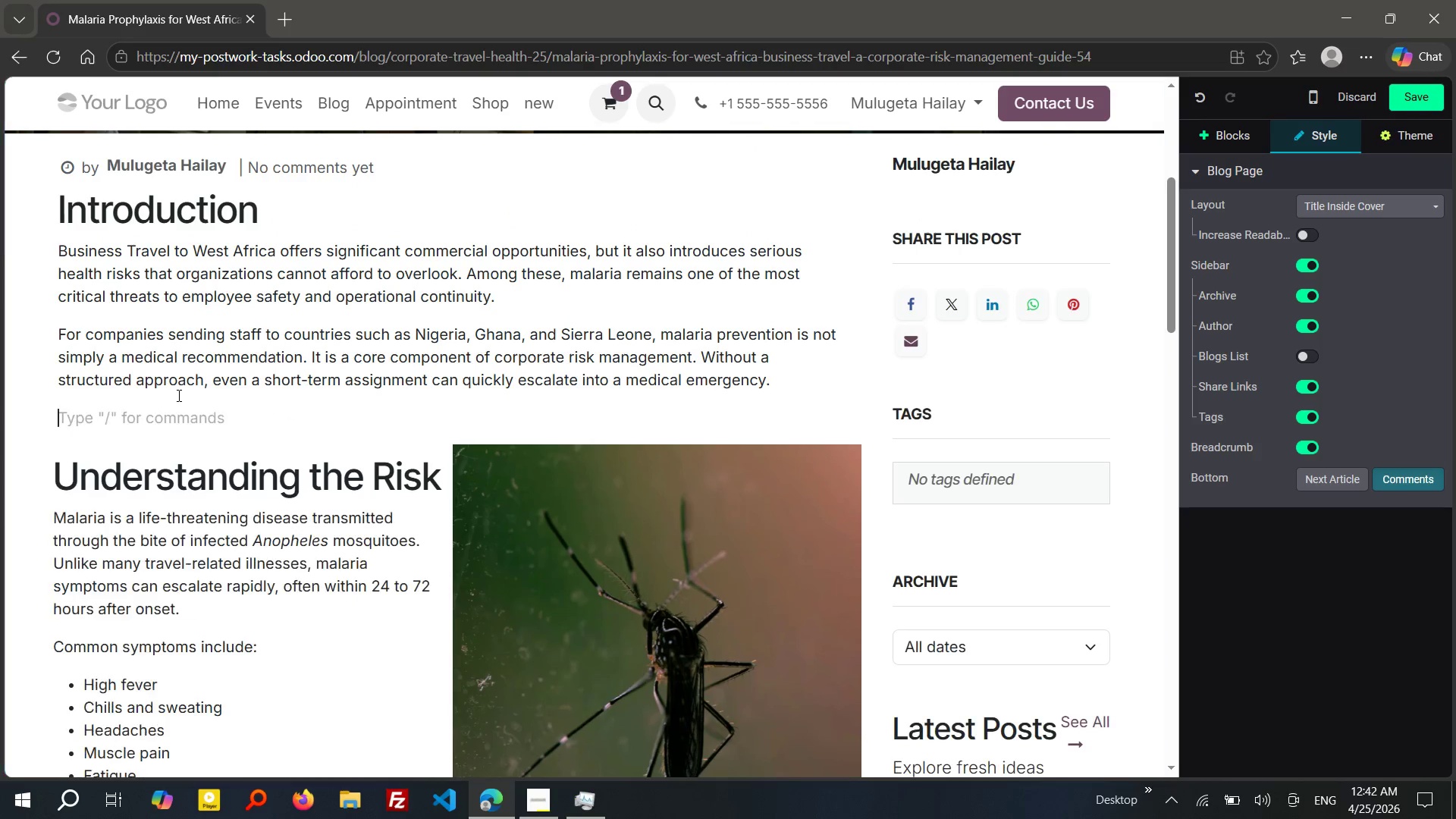 
key(Enter)
 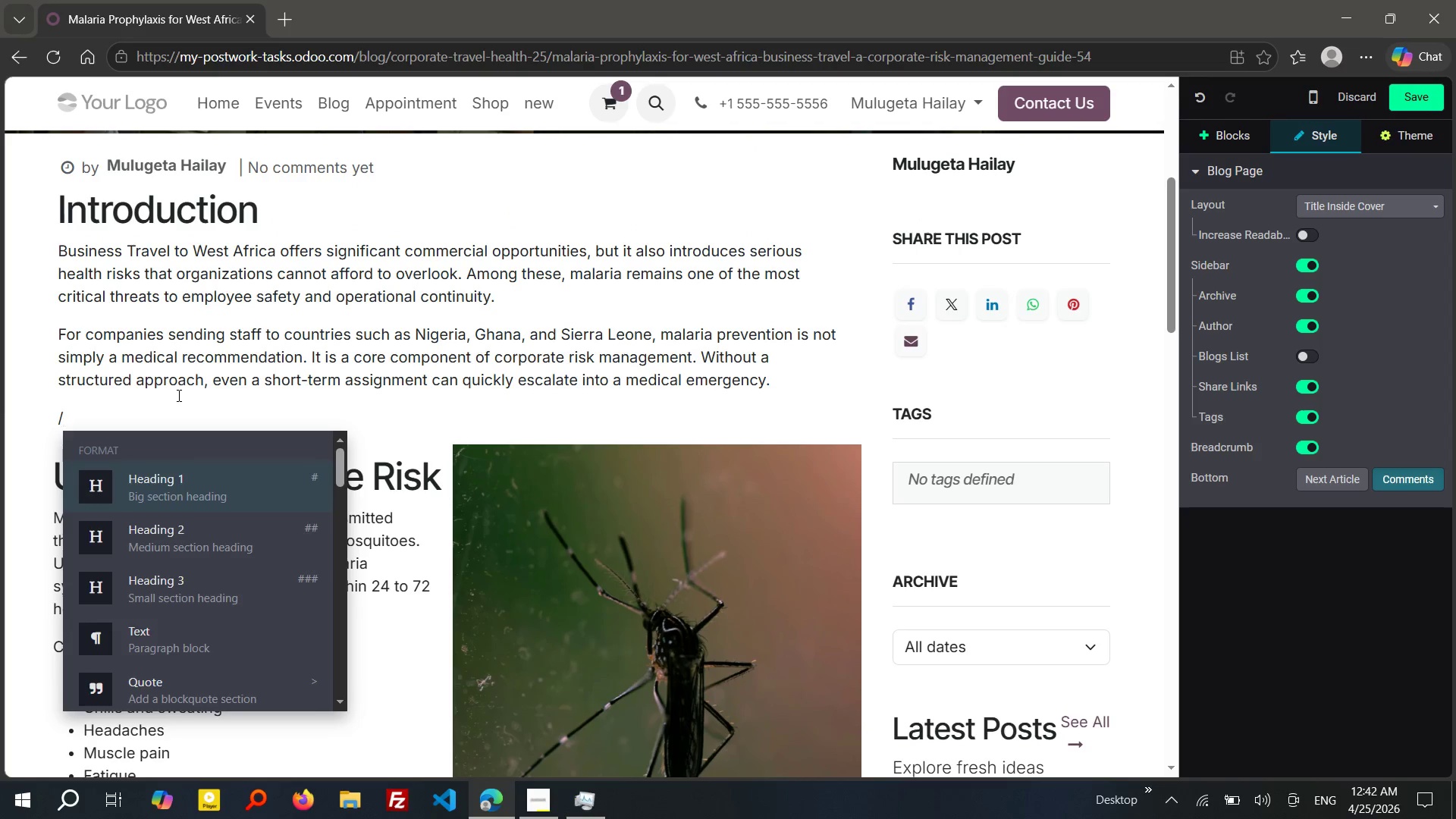 
key(Slash)
 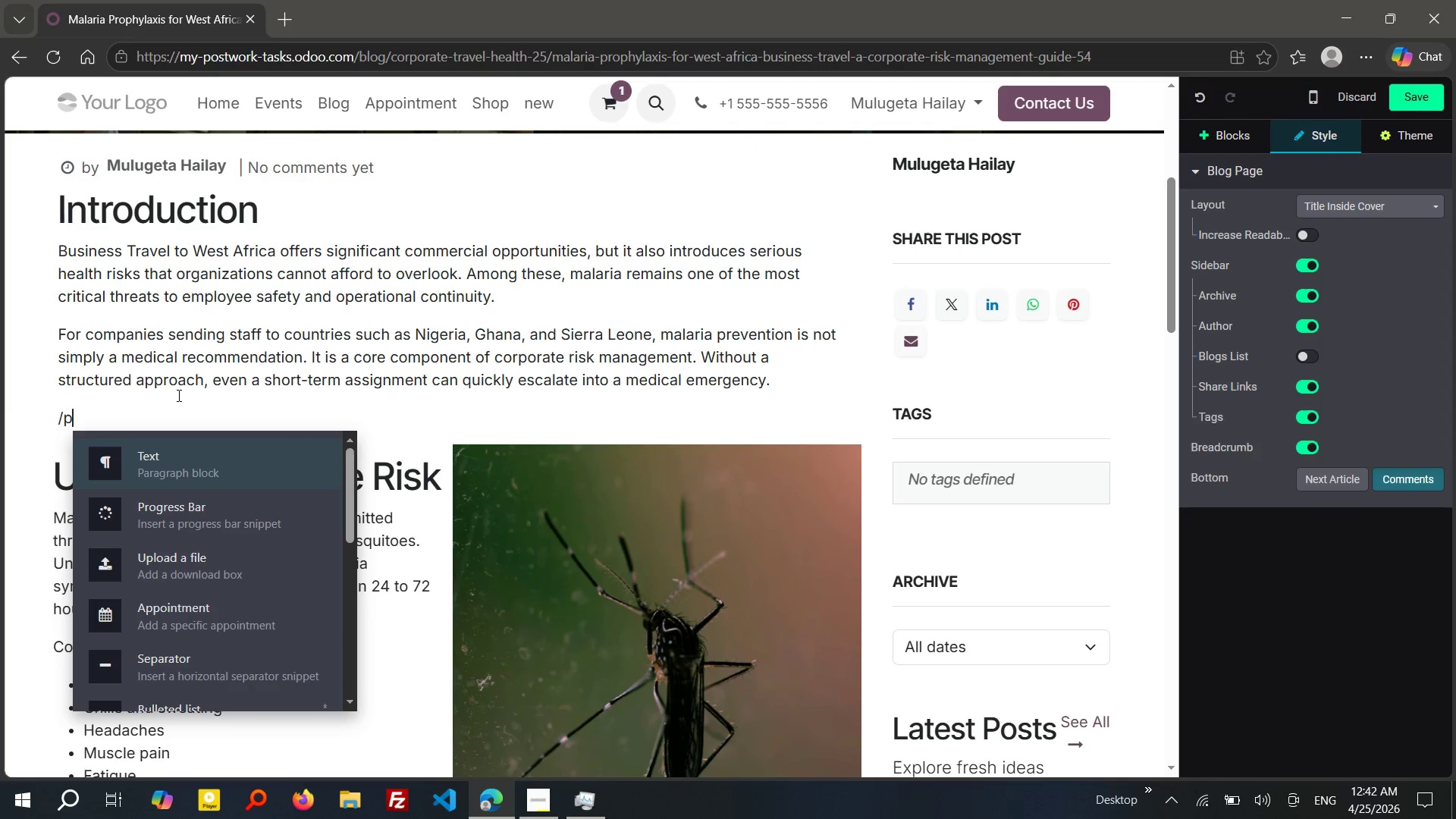 
key(P)
 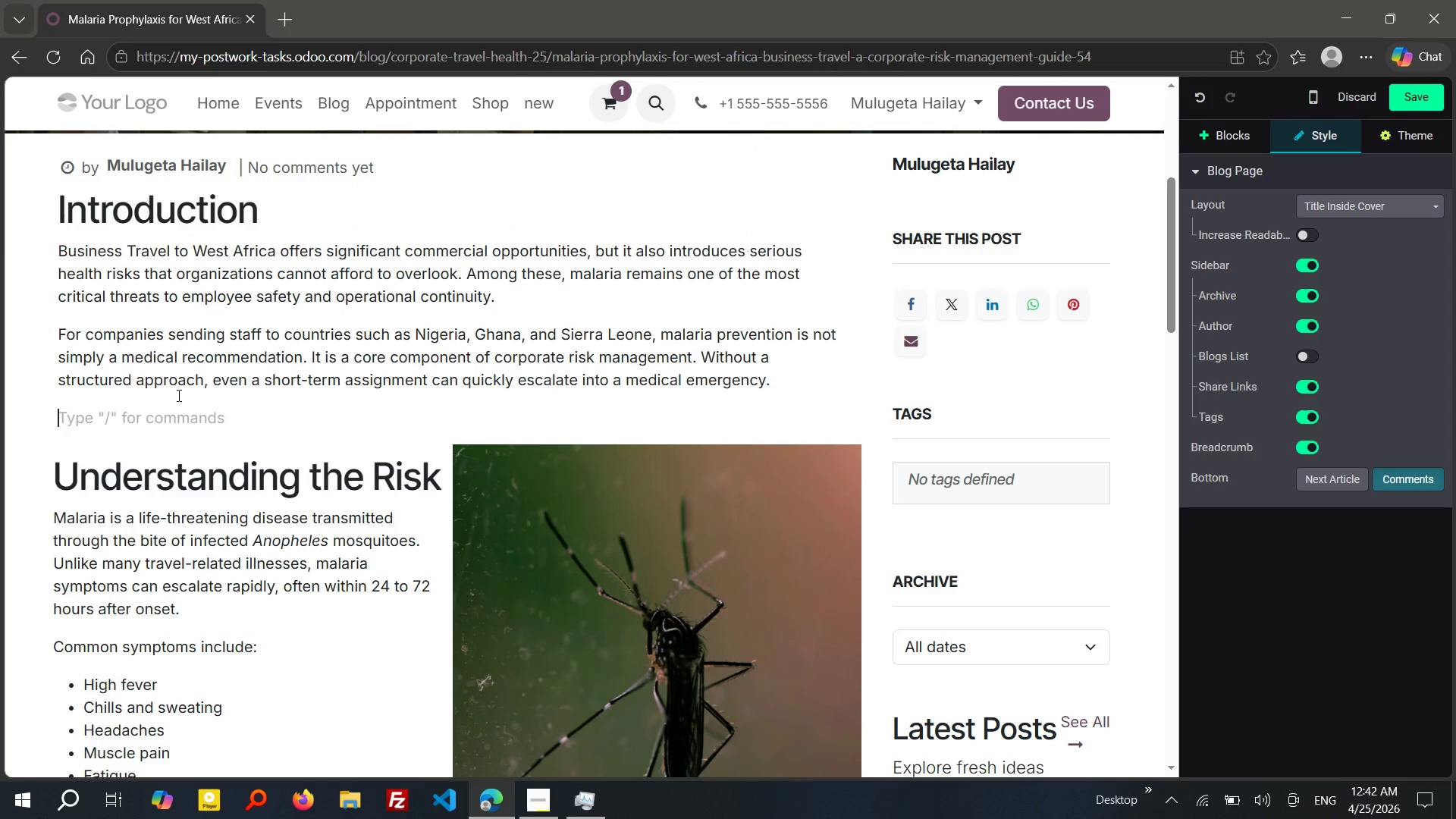 
key(Enter)
 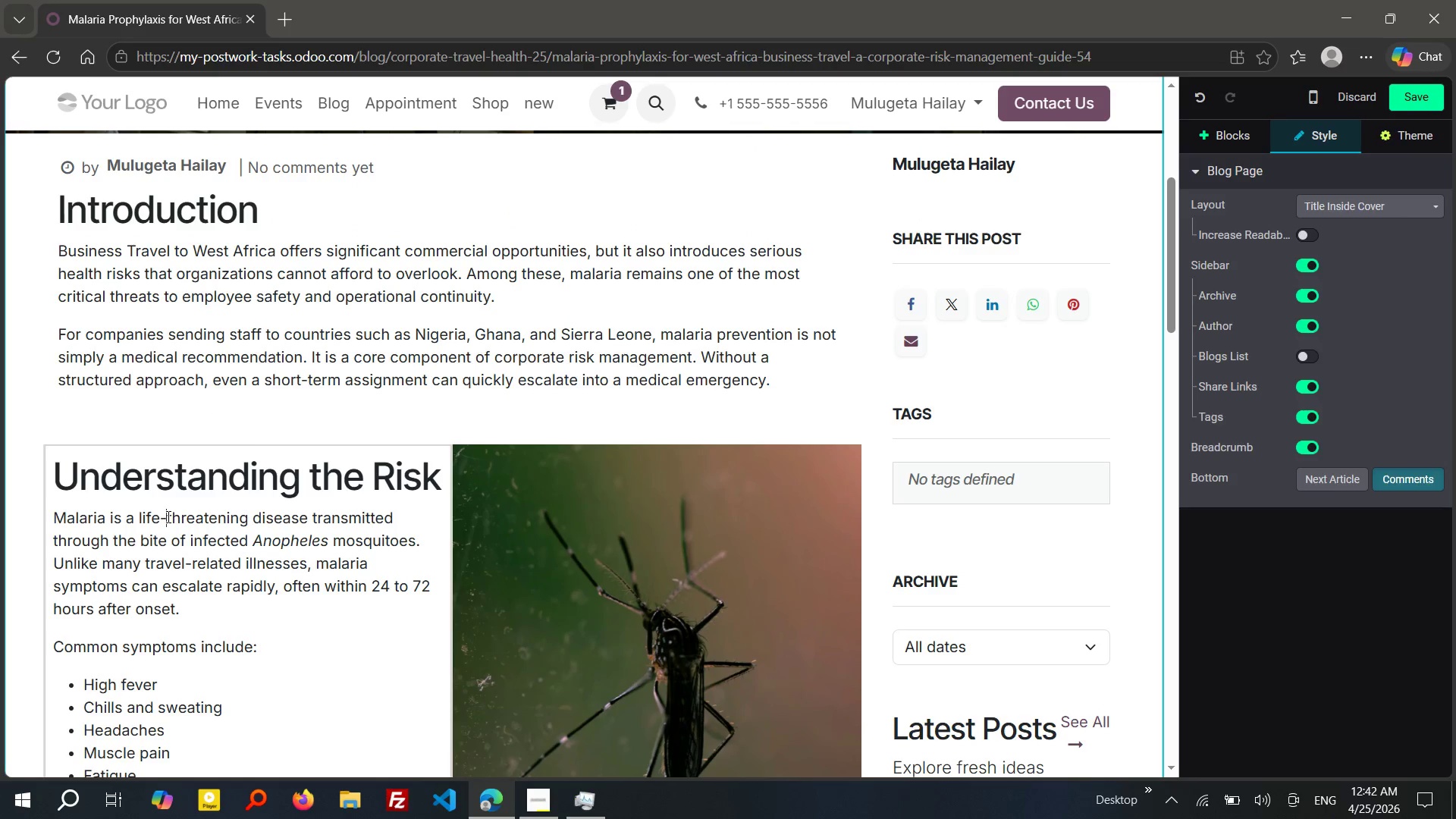 
left_click([167, 516])
 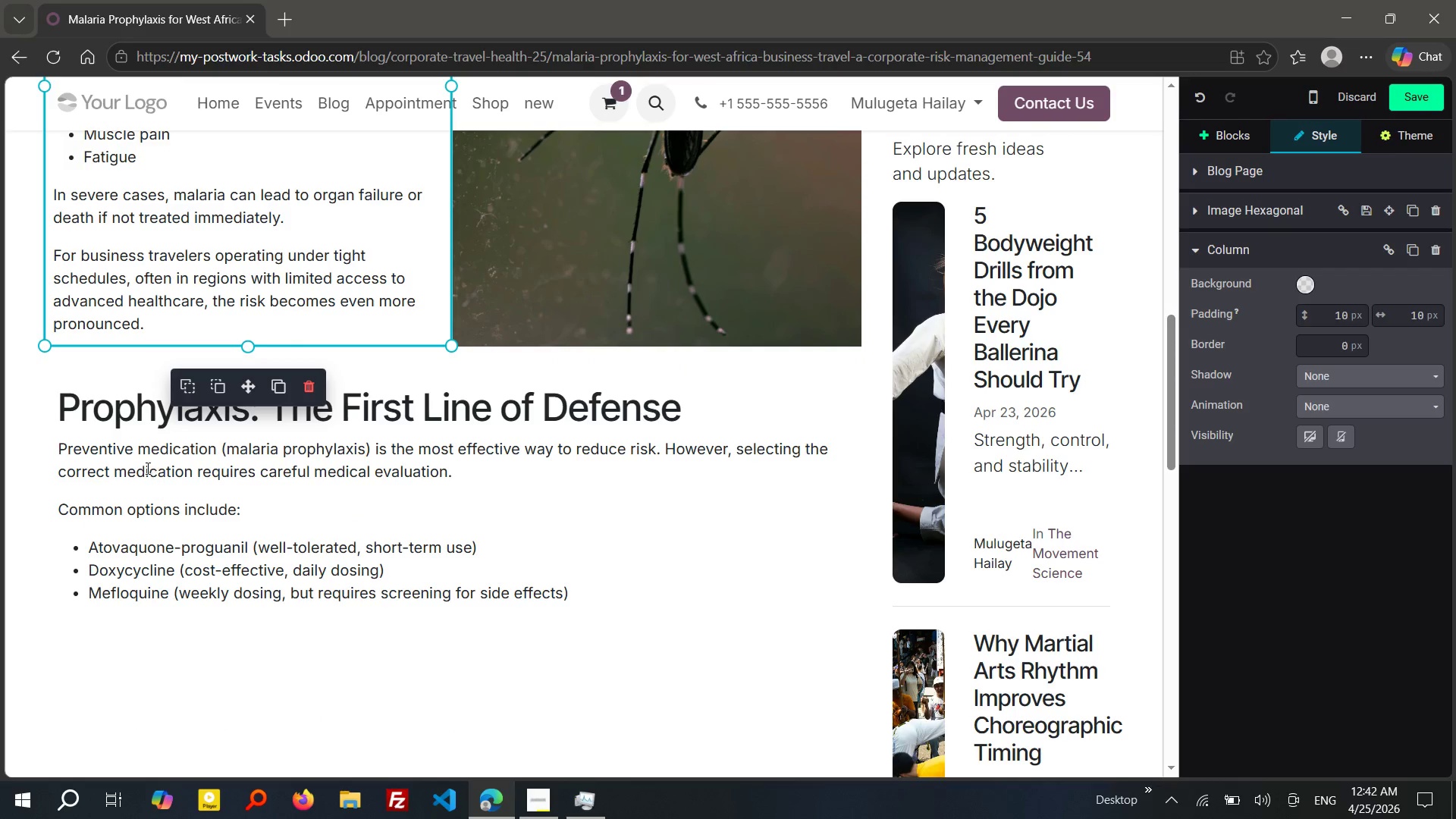 
wait(6.2)
 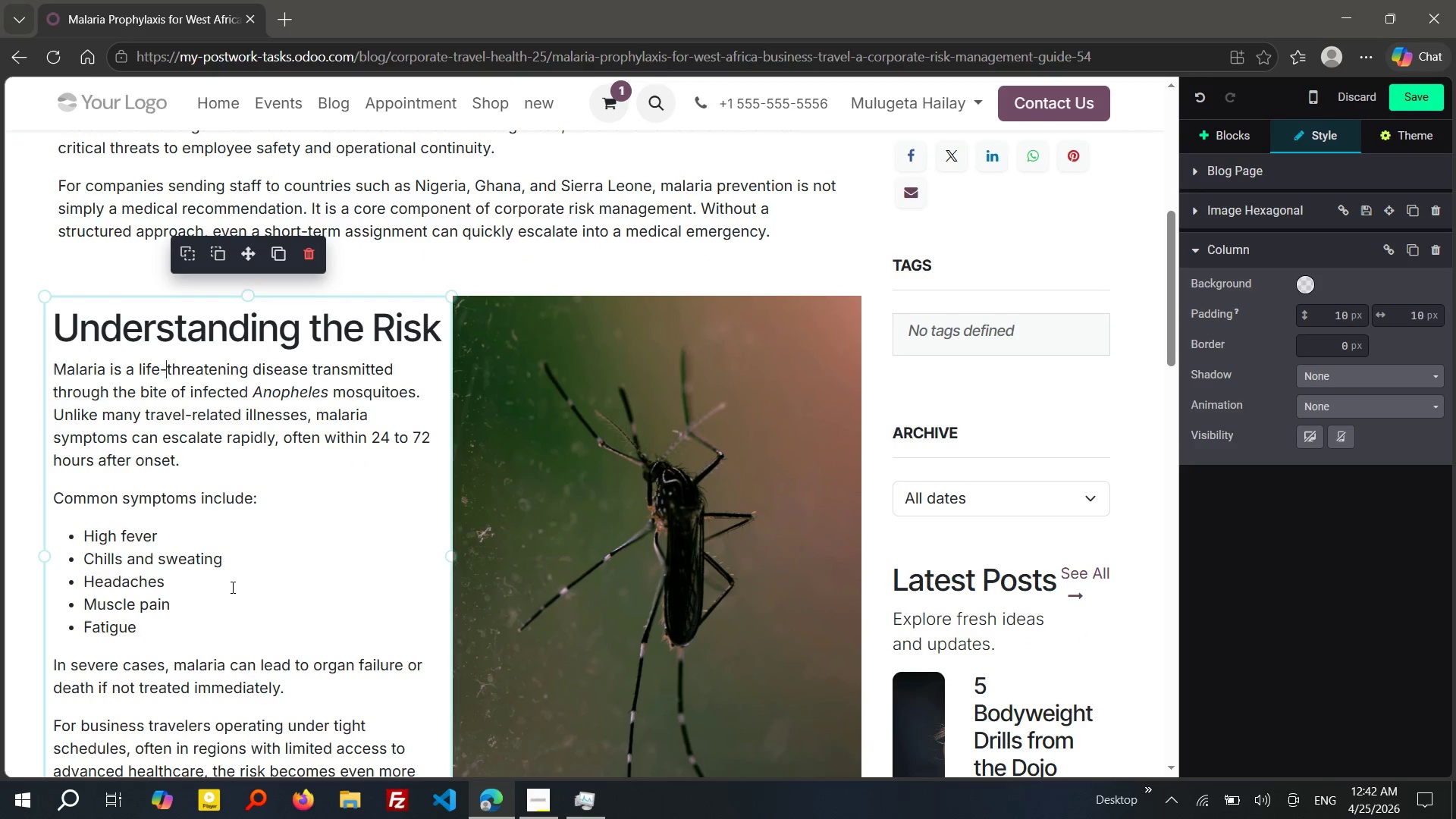 
left_click([87, 369])
 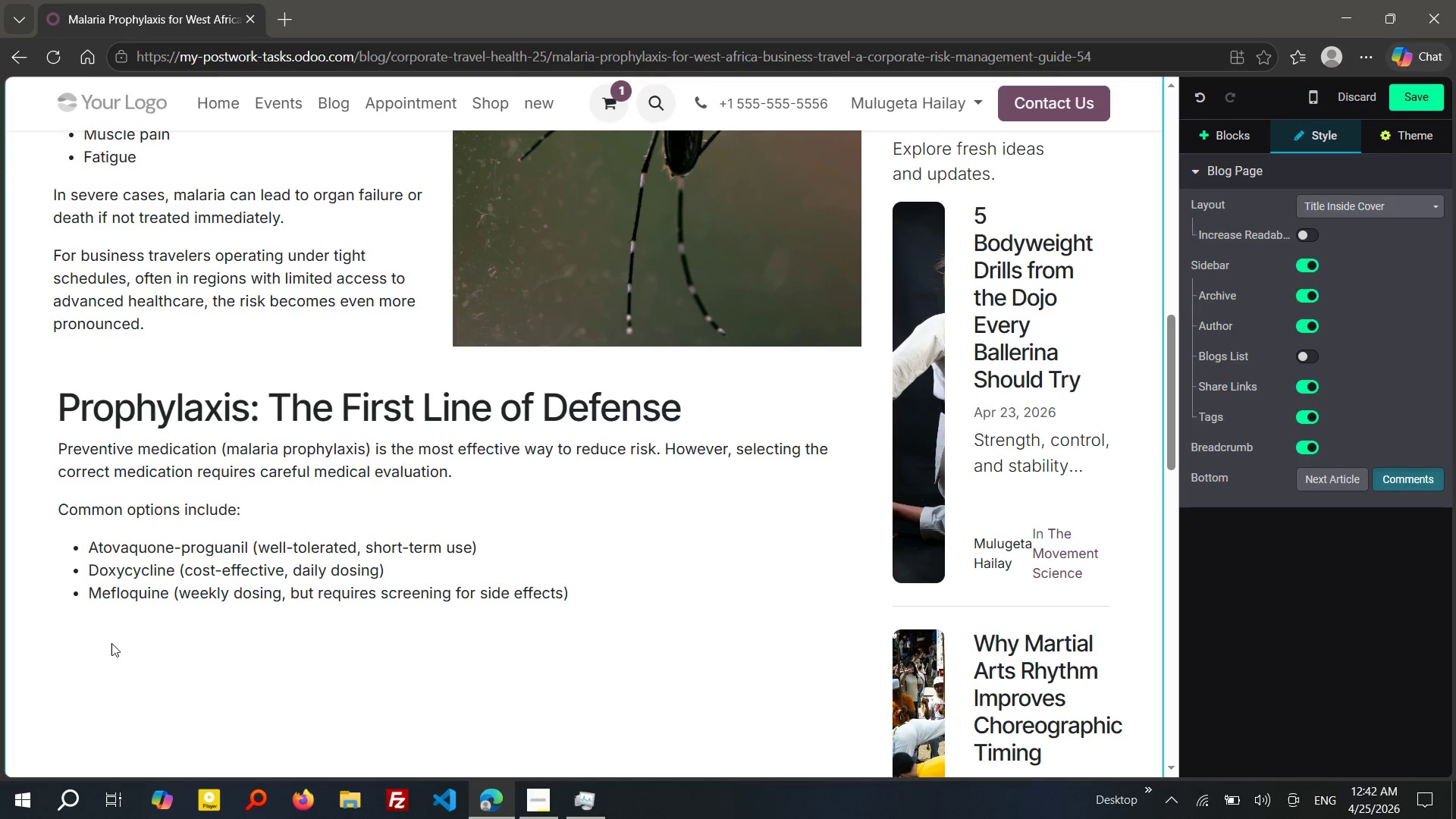 
left_click([111, 643])
 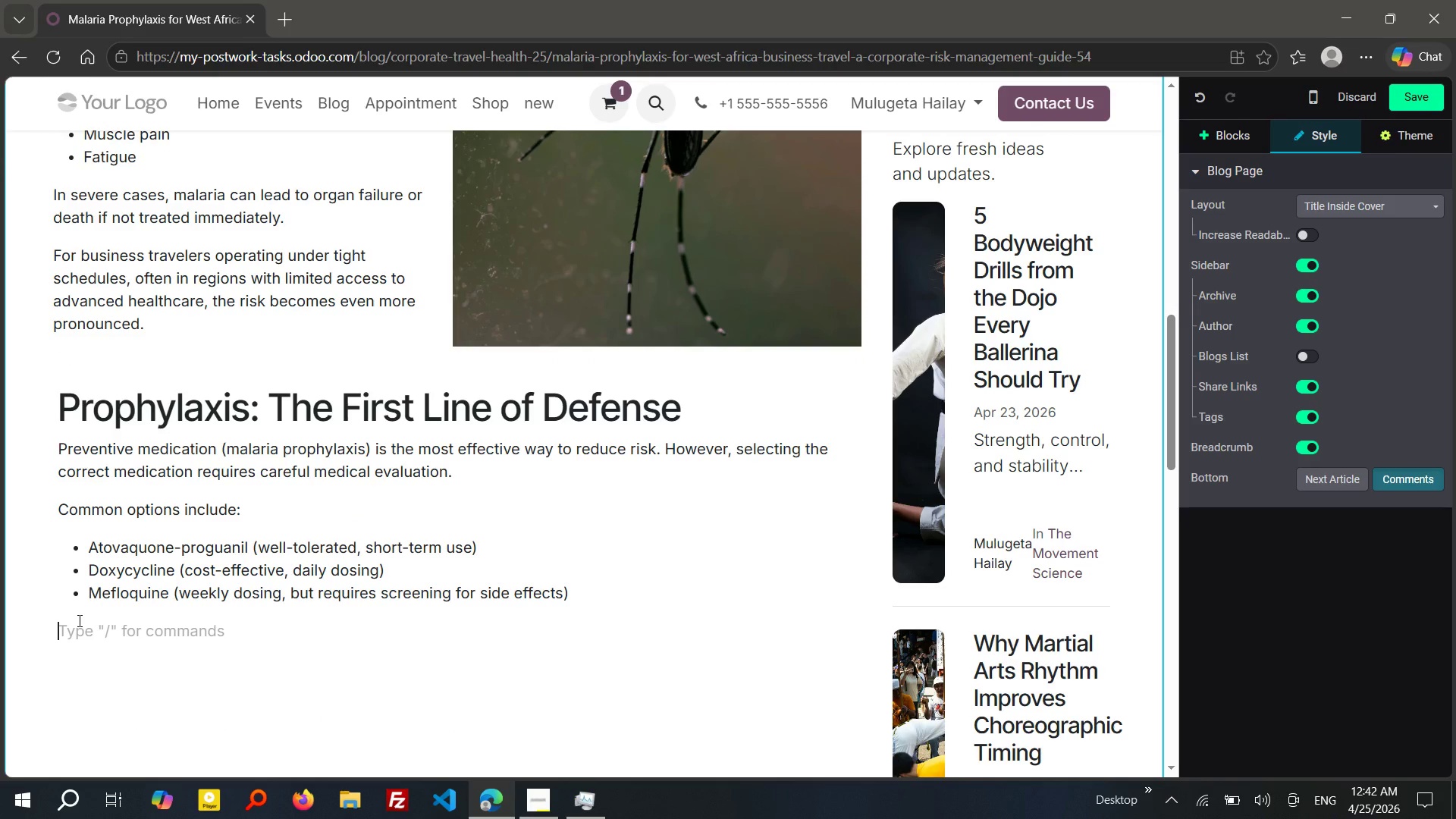 
left_click([78, 620])
 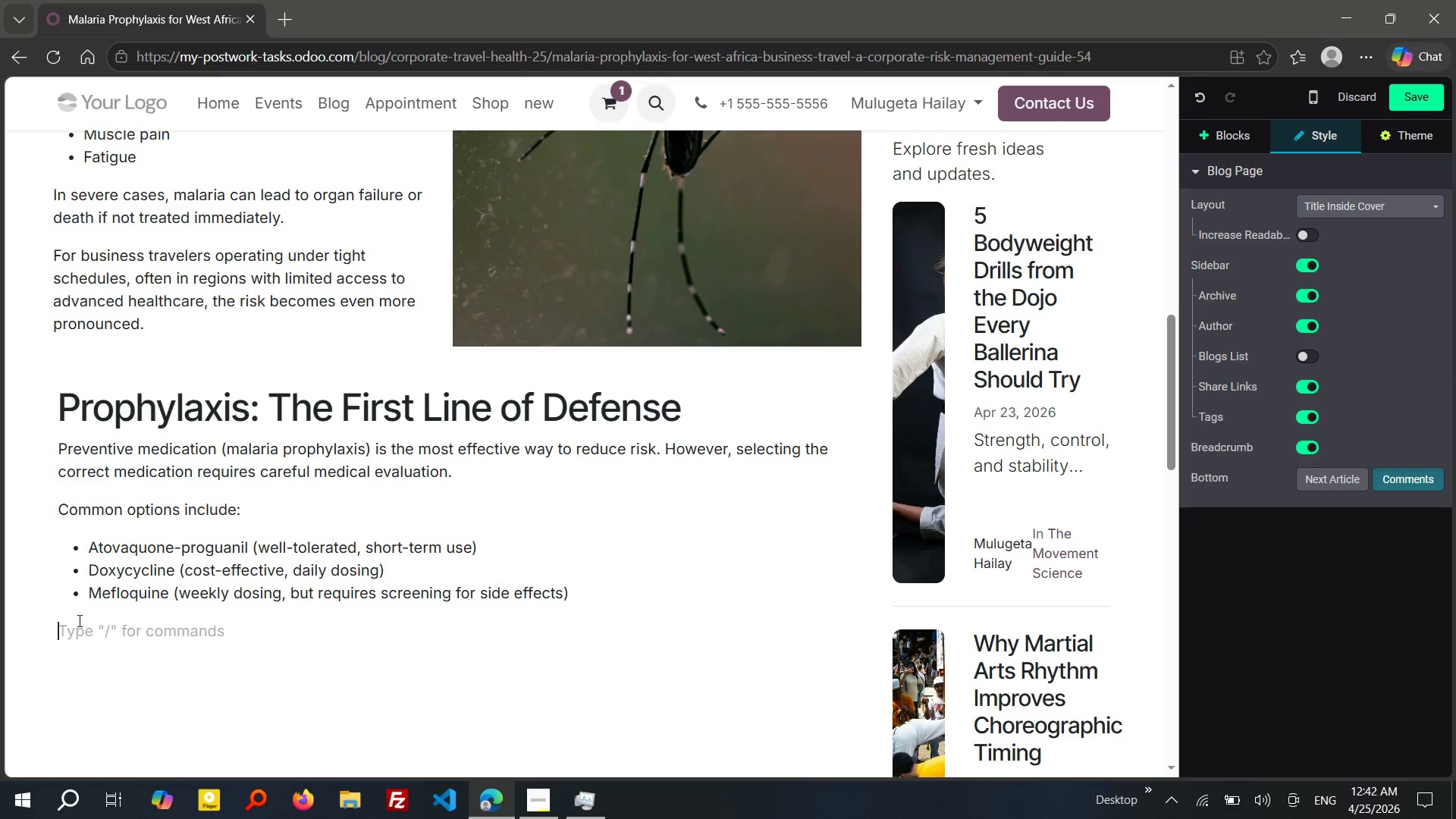 
type(Each opton has specific indicatons, contrain)
 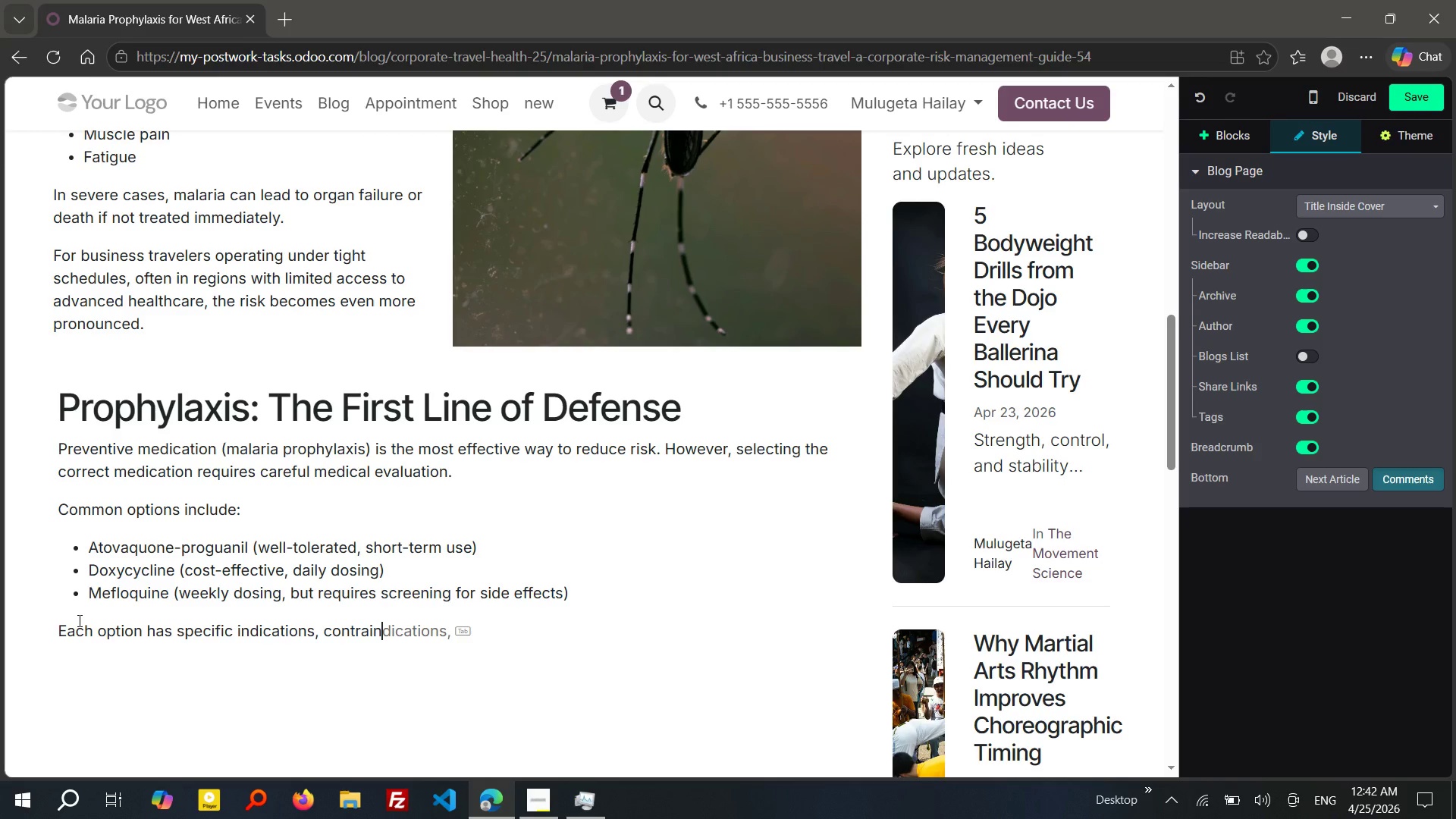 
key(Tab)
type( and timing requirements. For example, some)
 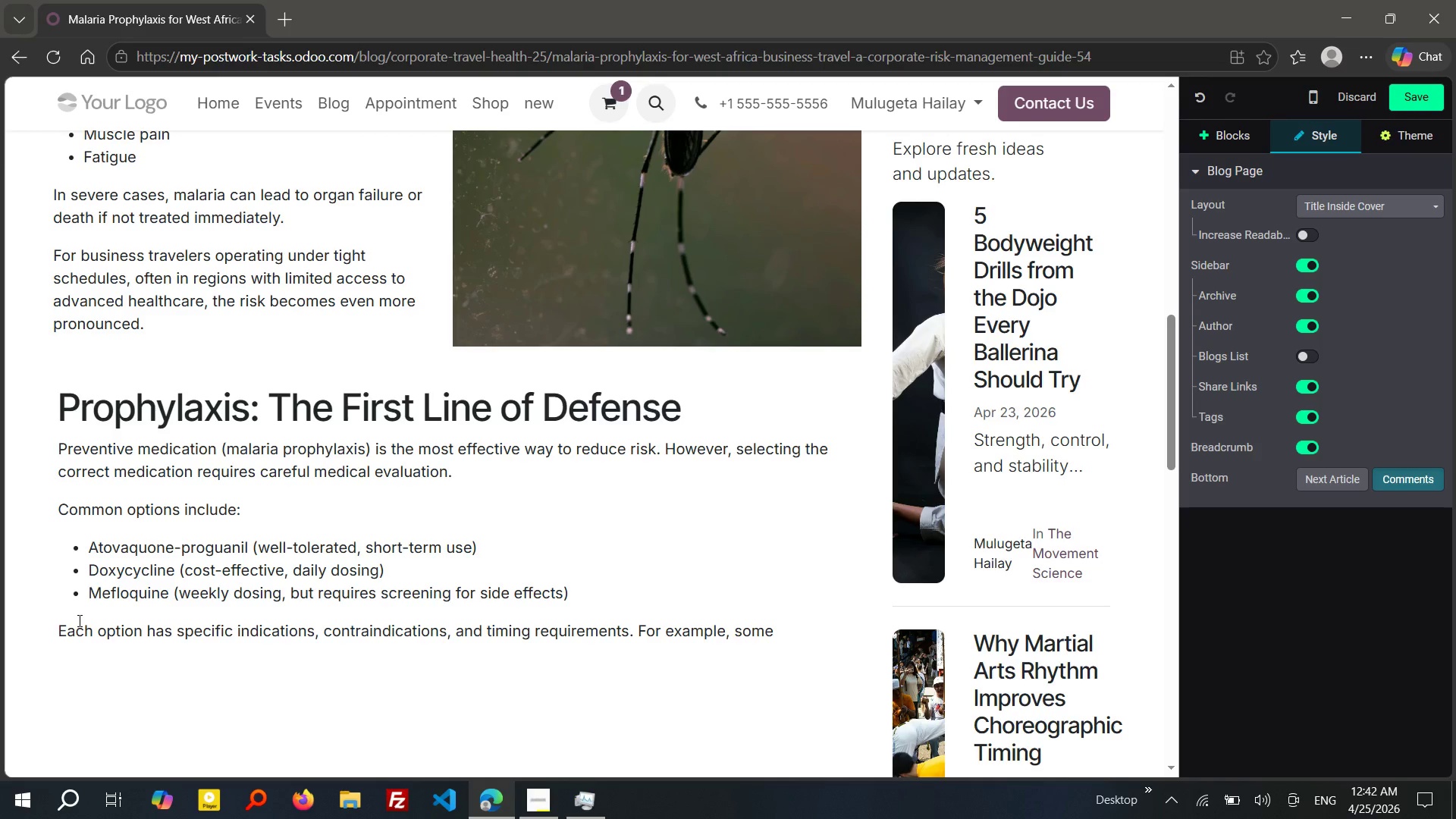 
wait(12.23)
 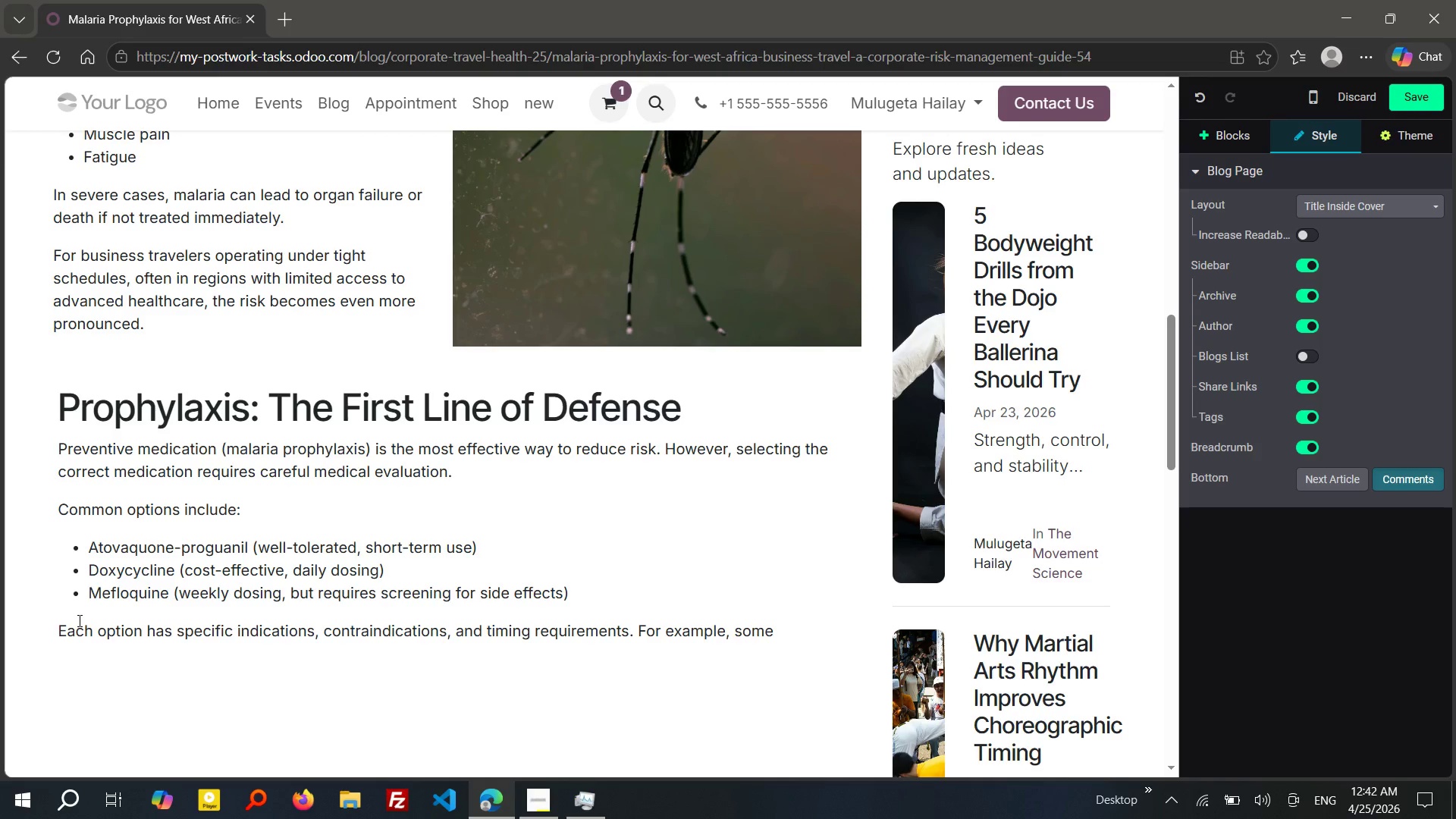 
type( me)
 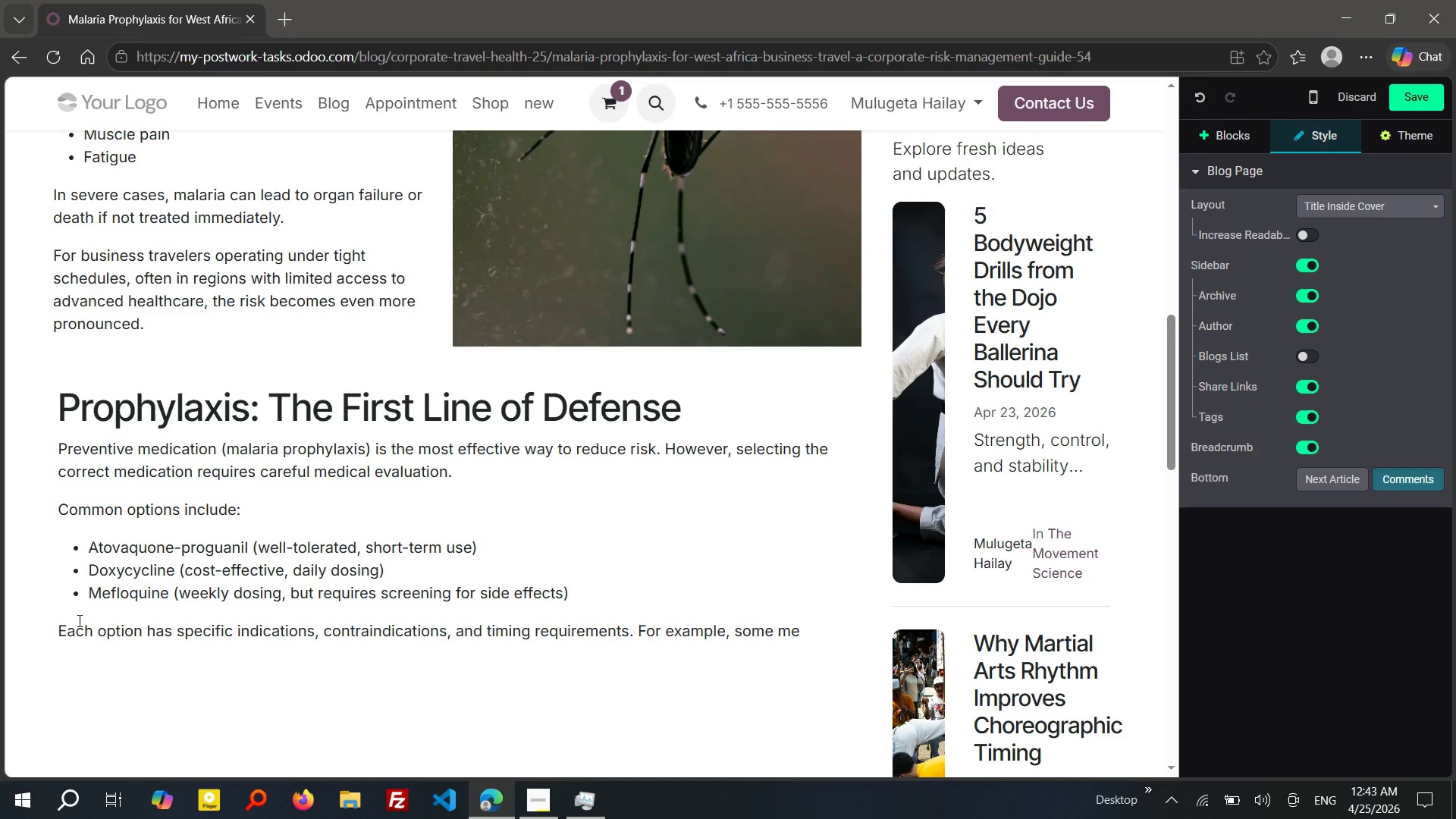 
type(dications must be started days before travel and continued after returning home.)
 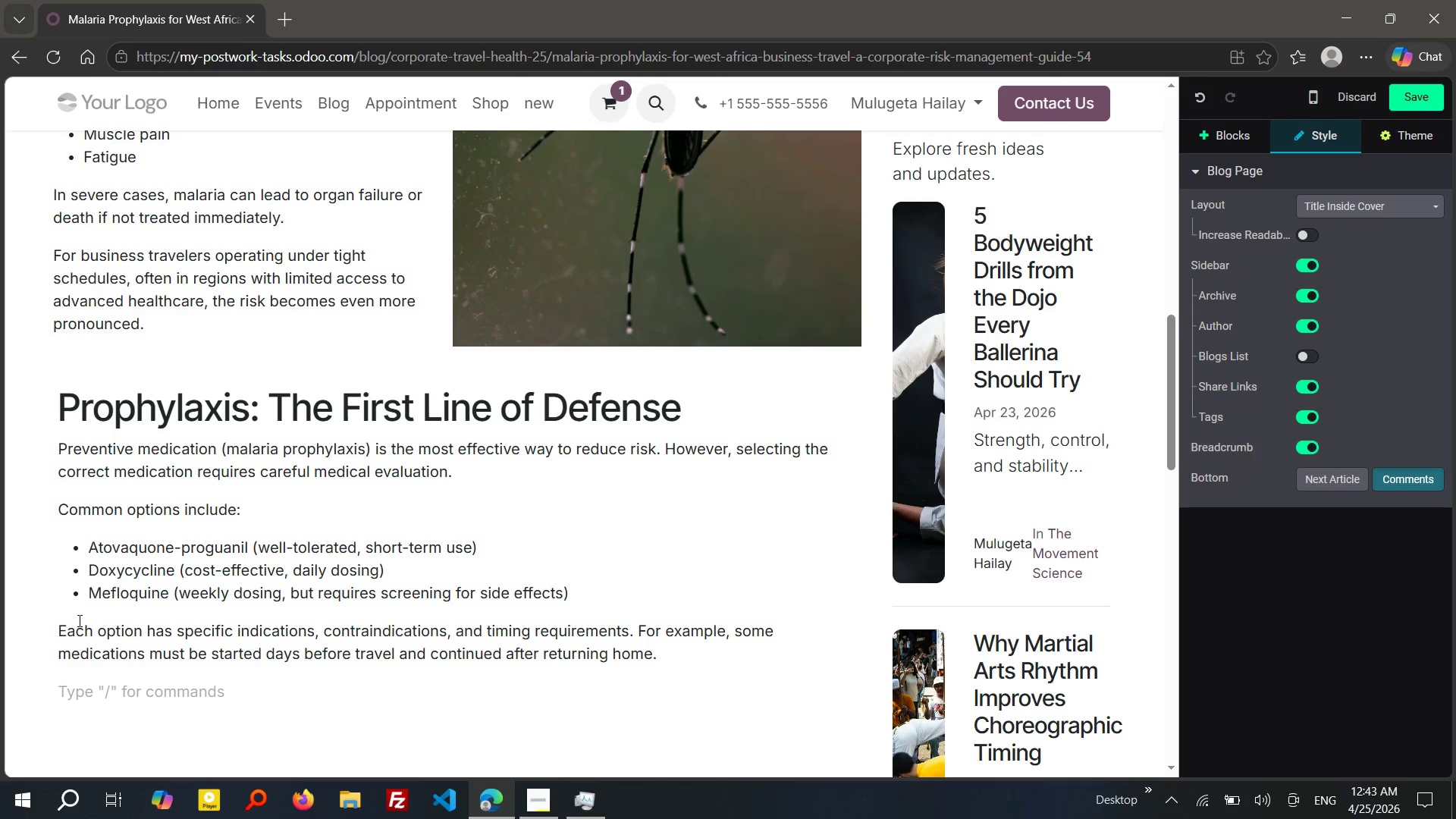 
key(Enter)
 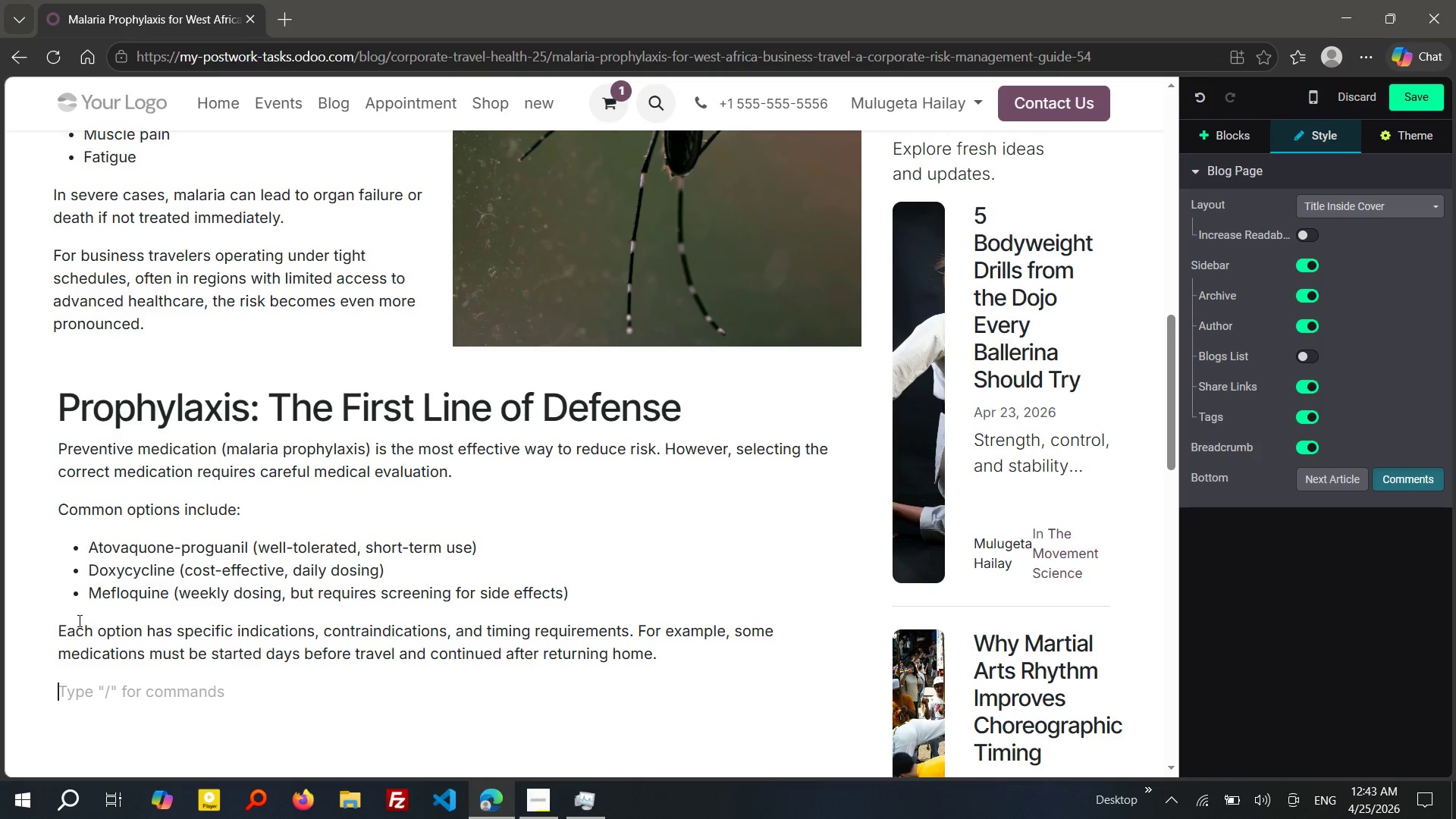 
wait(11.31)
 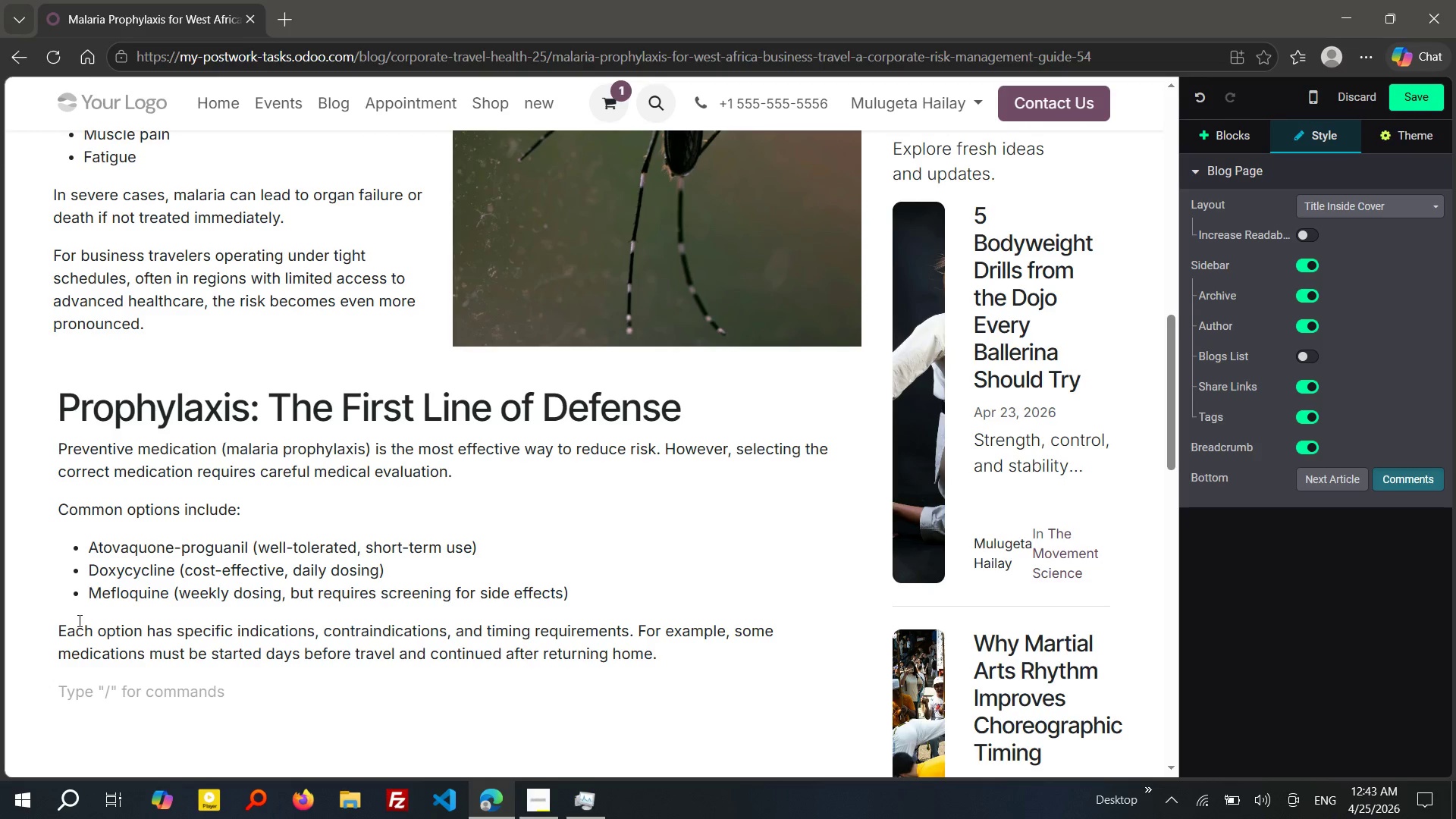 
type(THIS makes pre-travel consultation)
 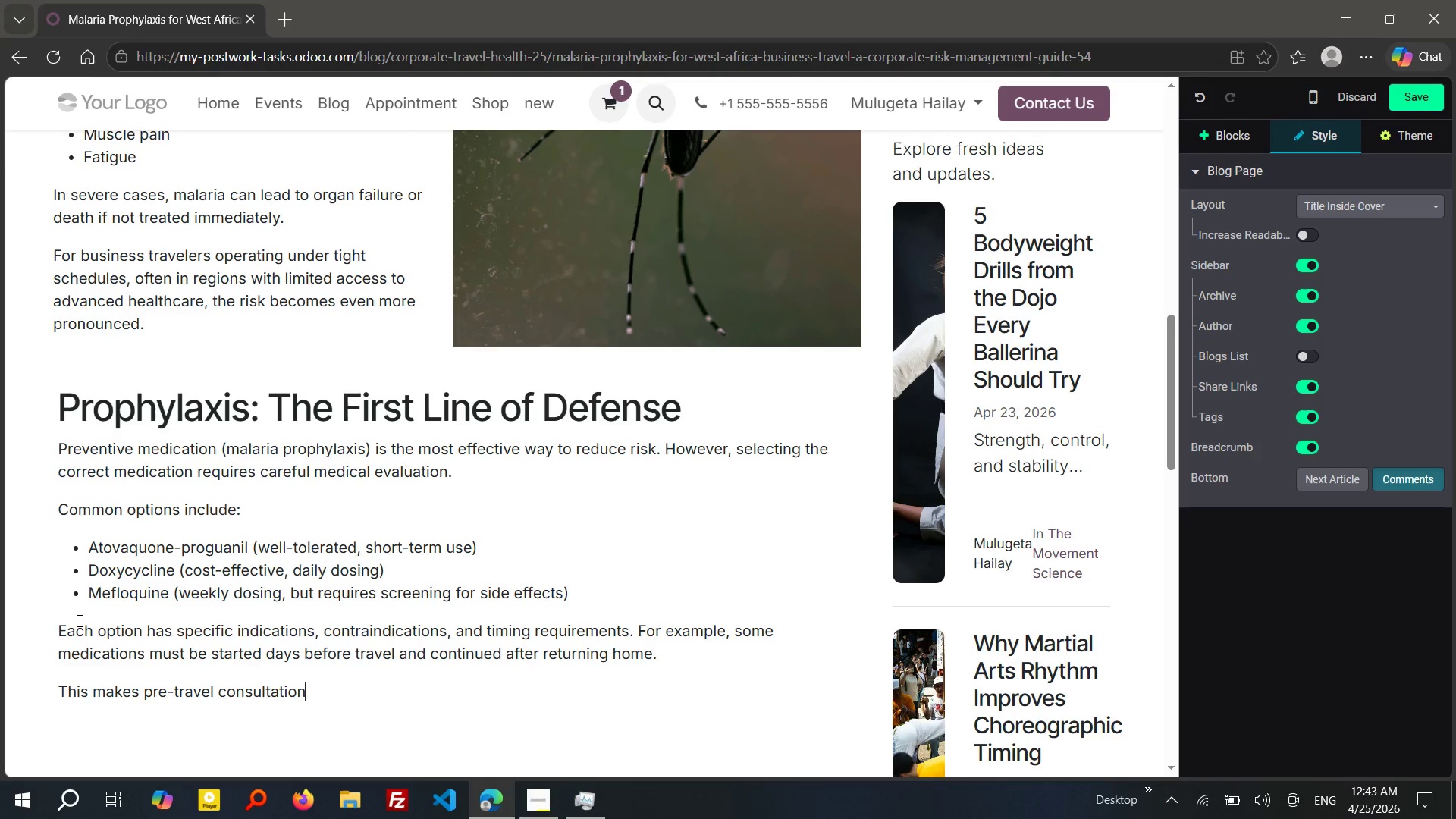 
type( essenti)
key(Tab)
type(. a generalized approach can lead to ineffective protecton or unnece)
key(Tab)
type( side effects.)
 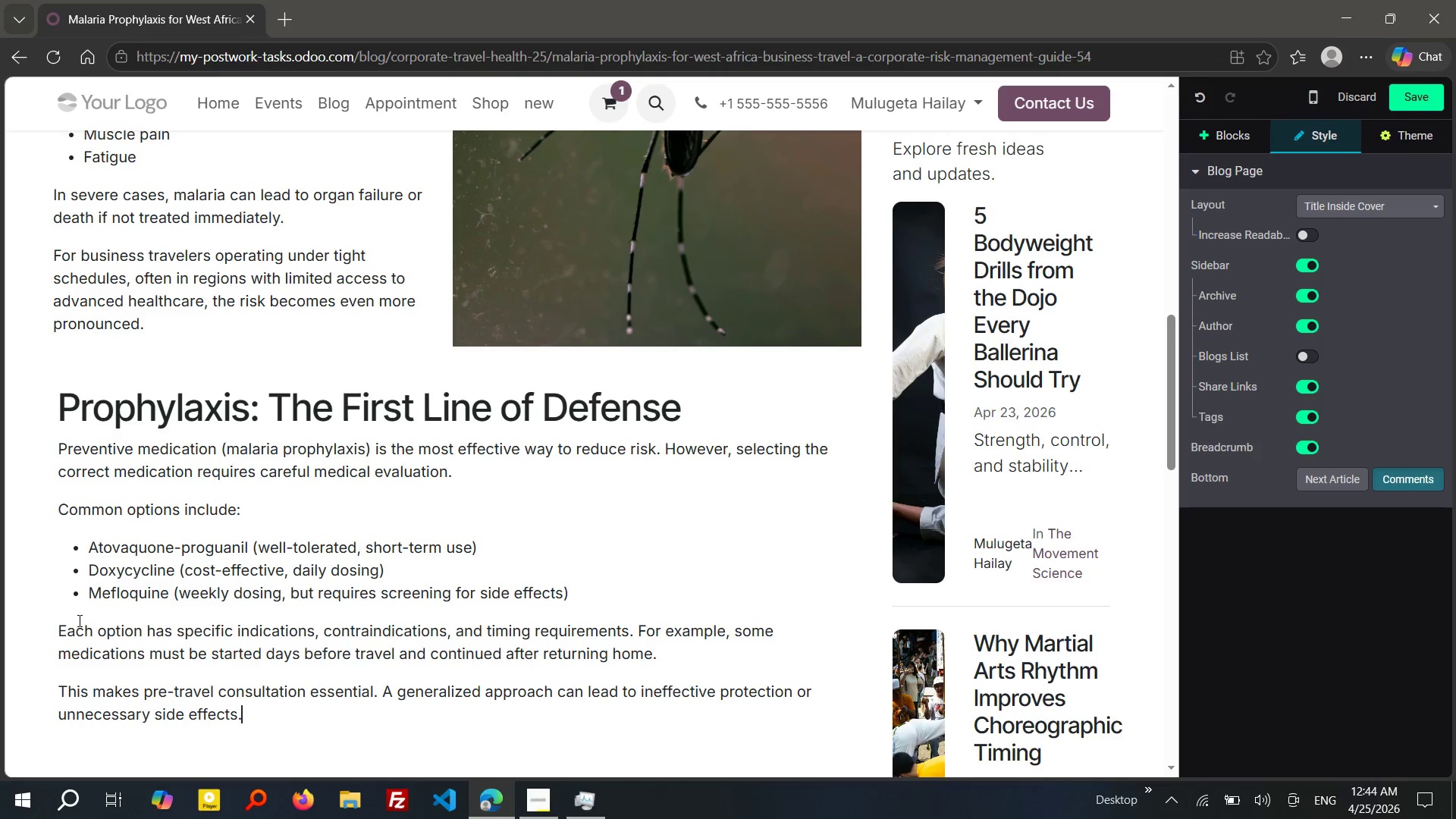 
key(Enter)
 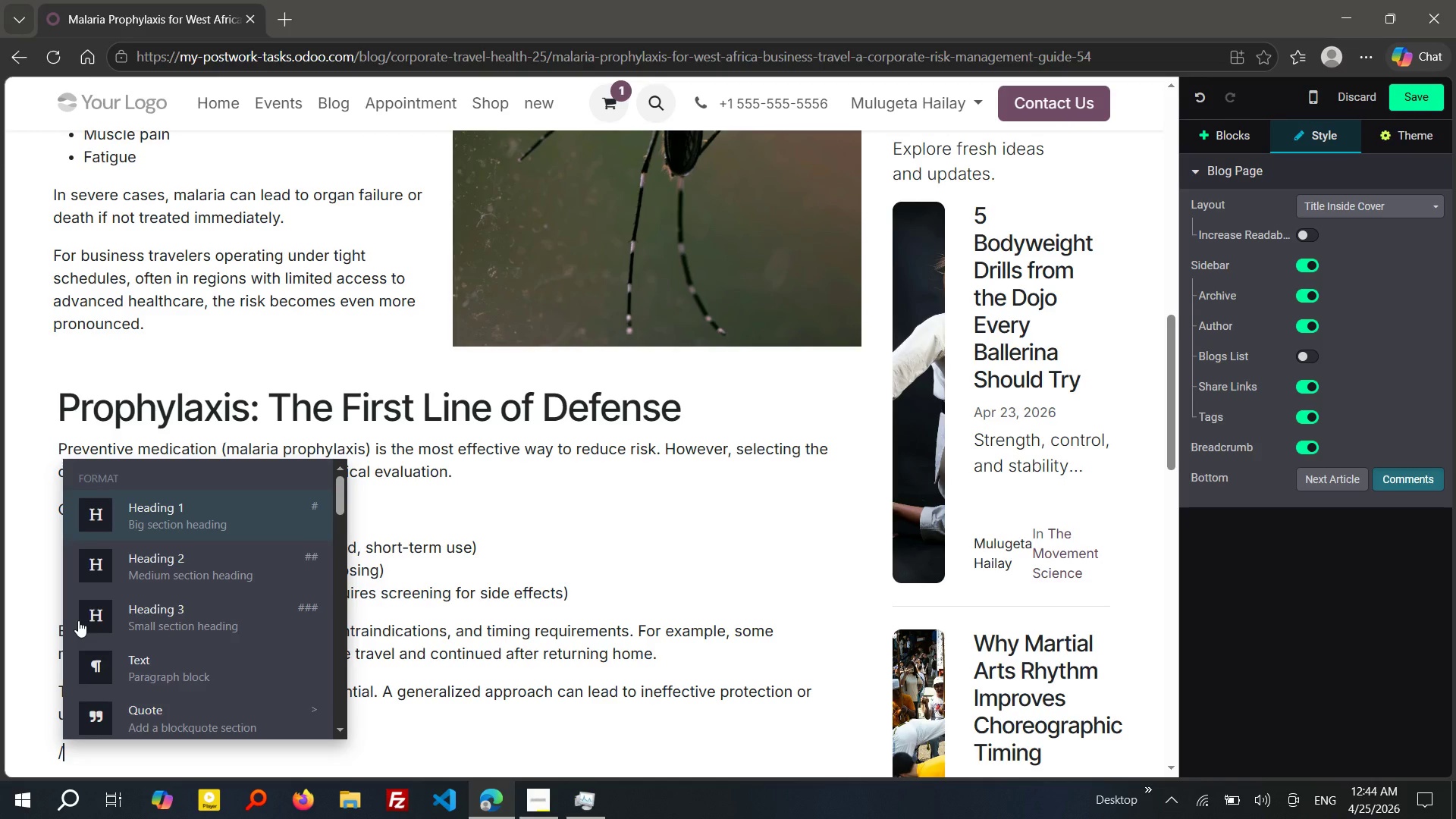 
key(Slash)
 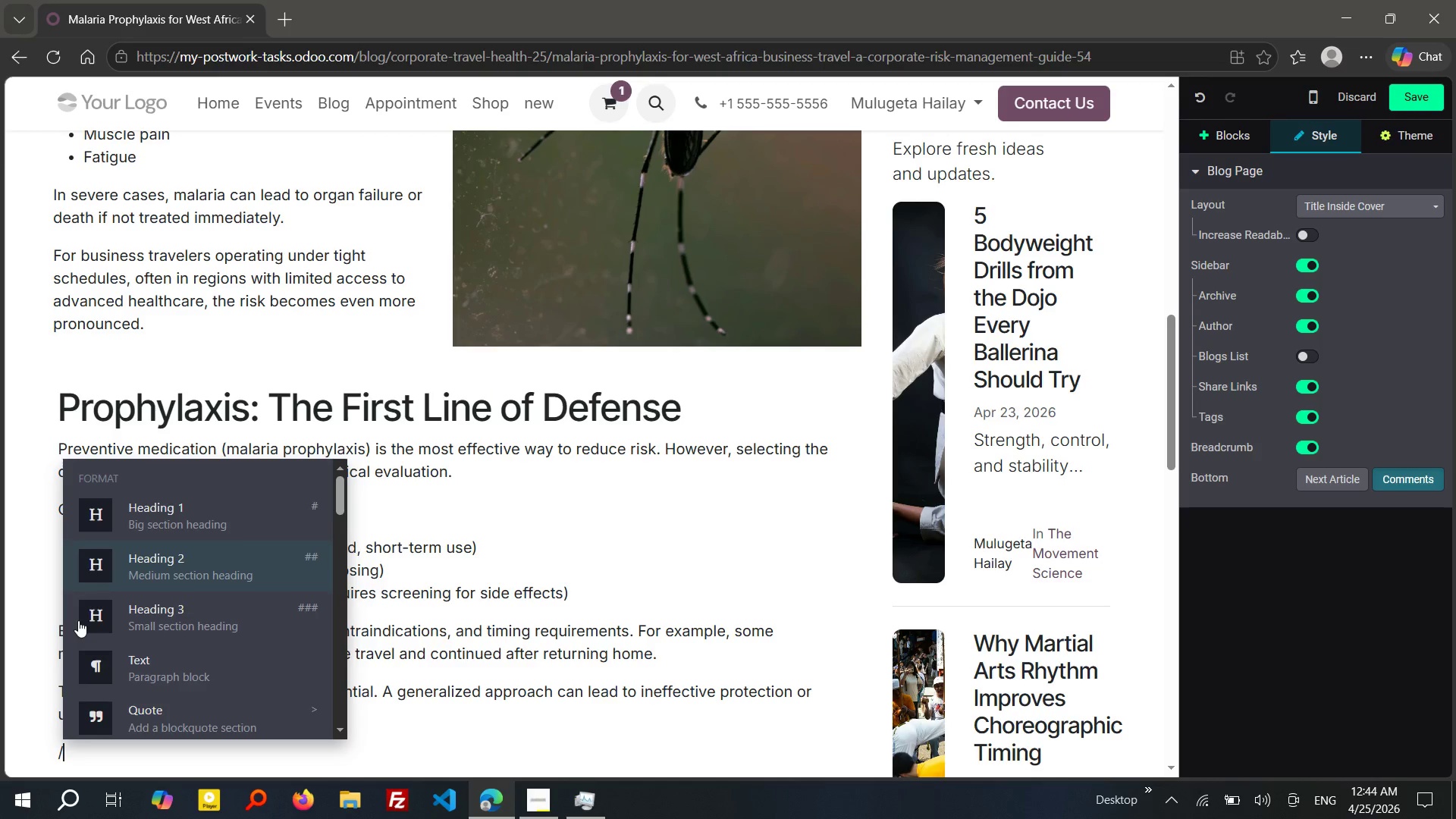 
key(ArrowDown)
 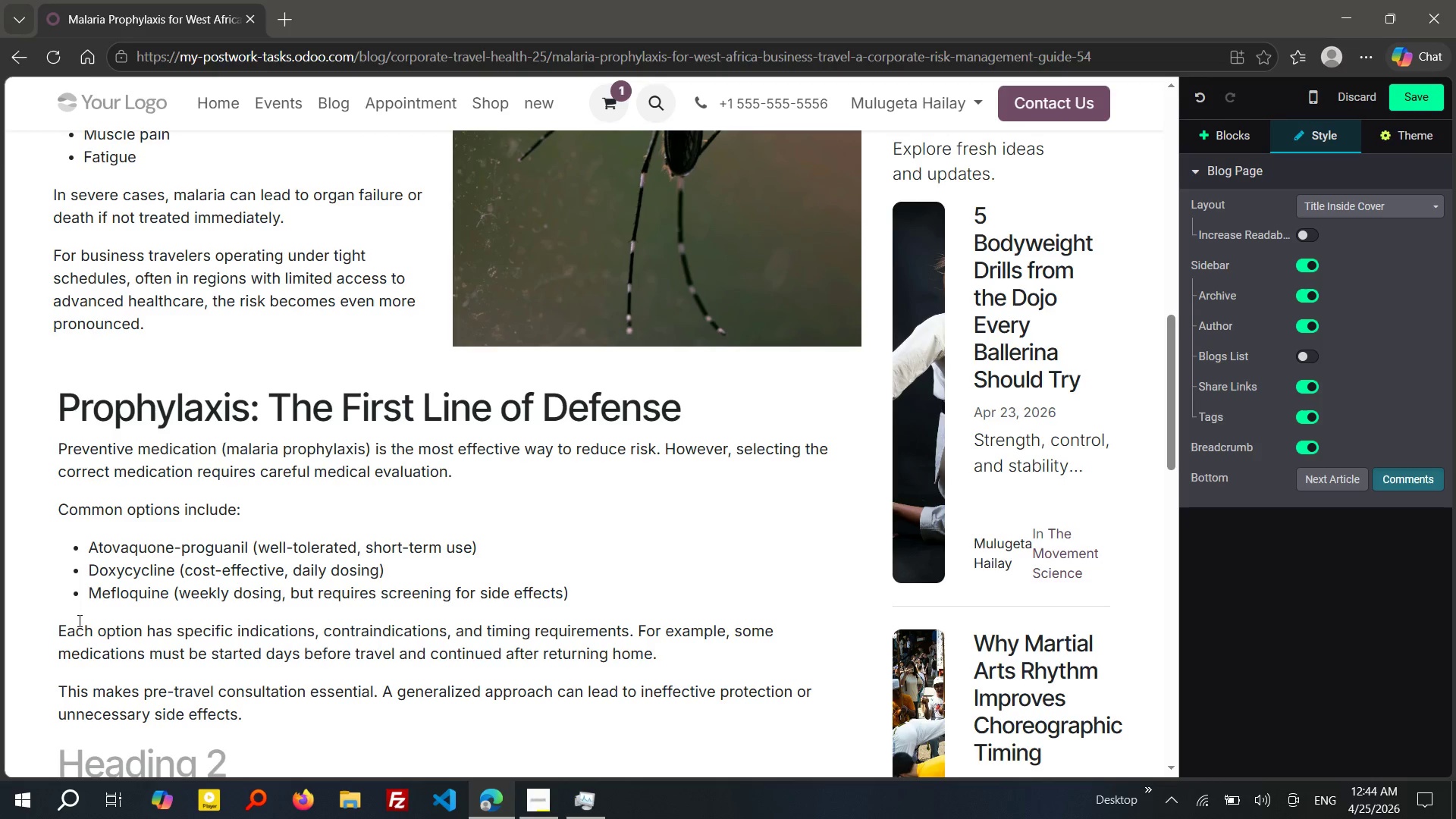 
key(Enter)
 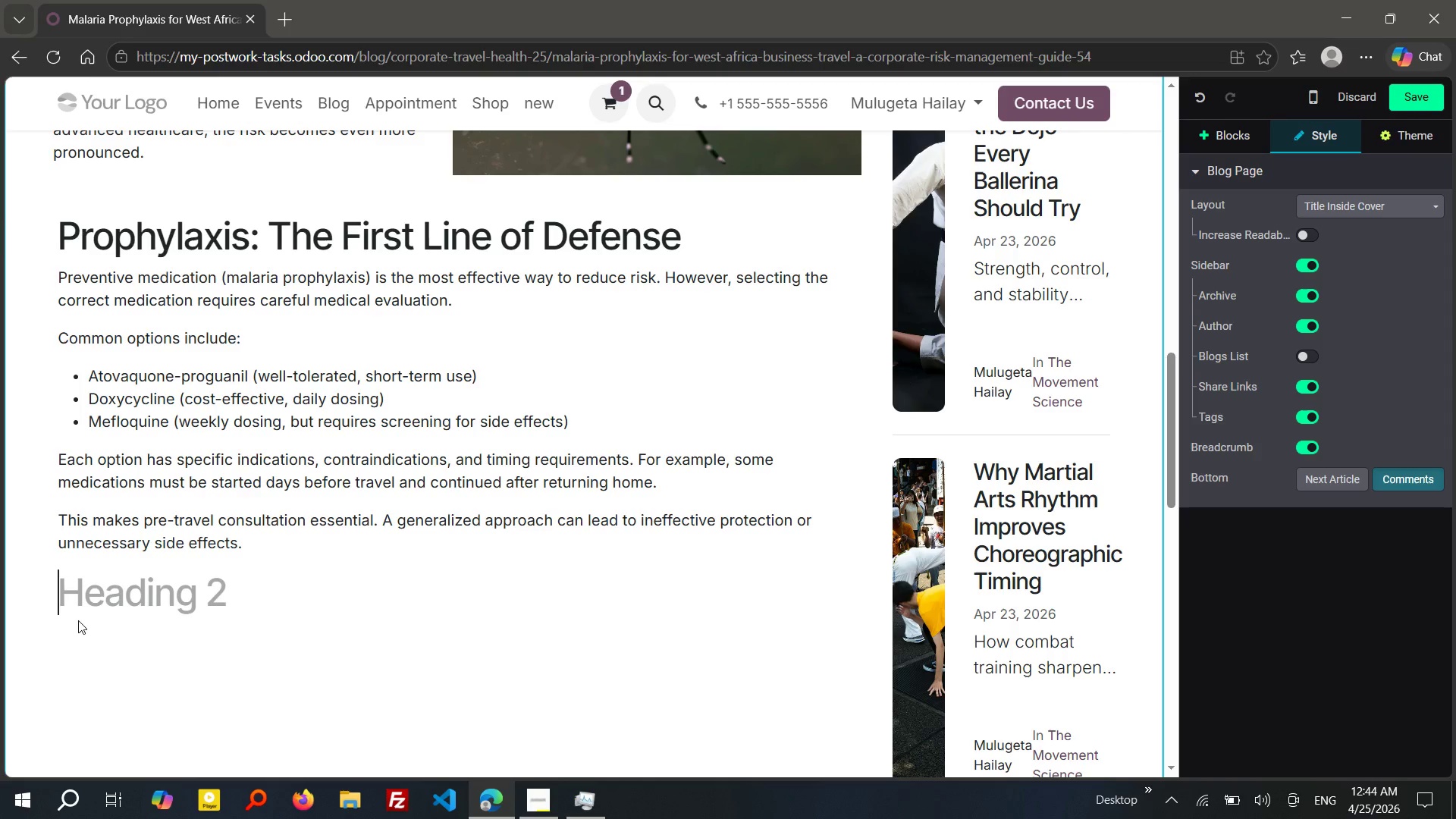 
wait(16.97)
 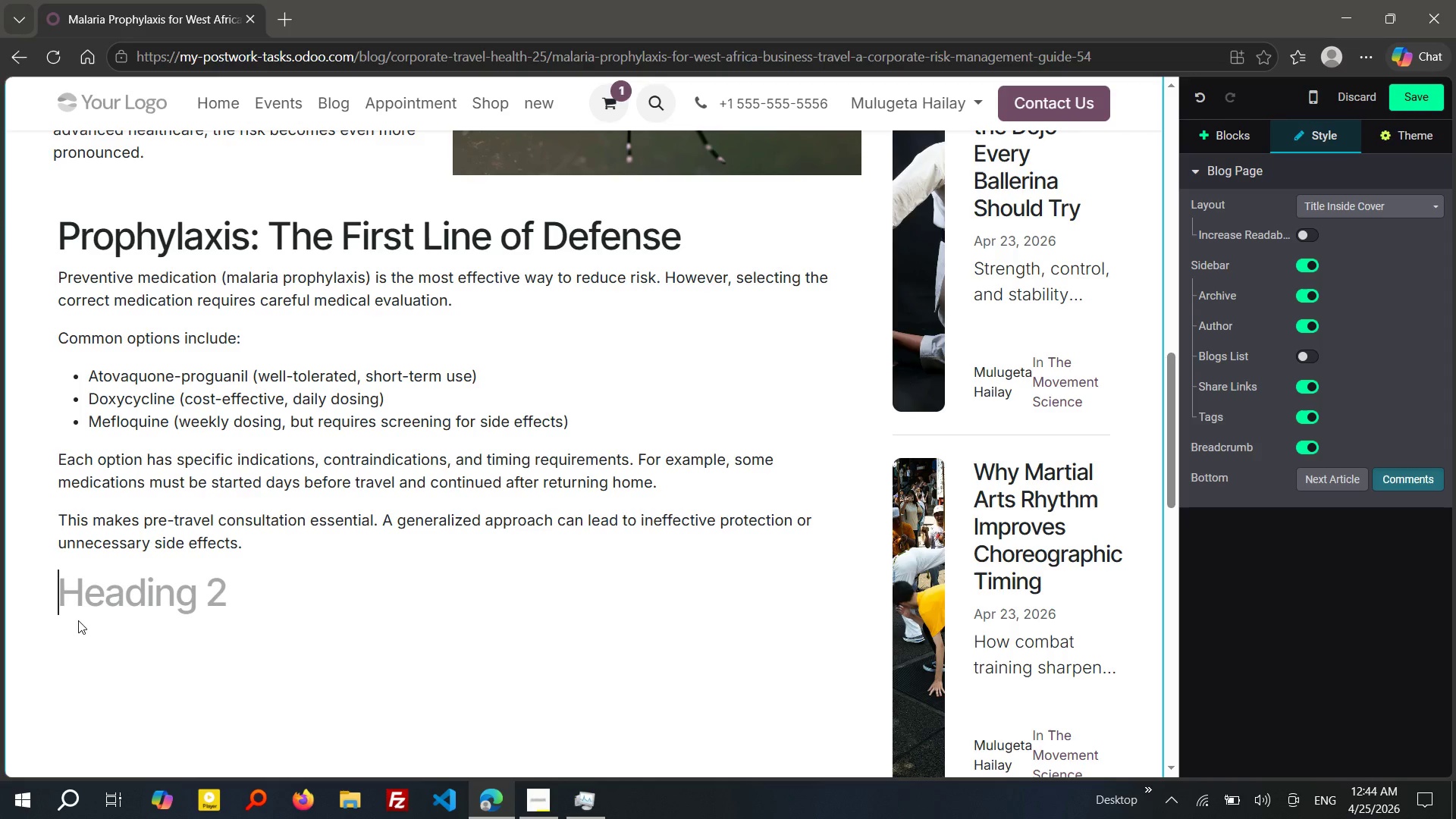 
type(LAYERed Protection Strategies)
 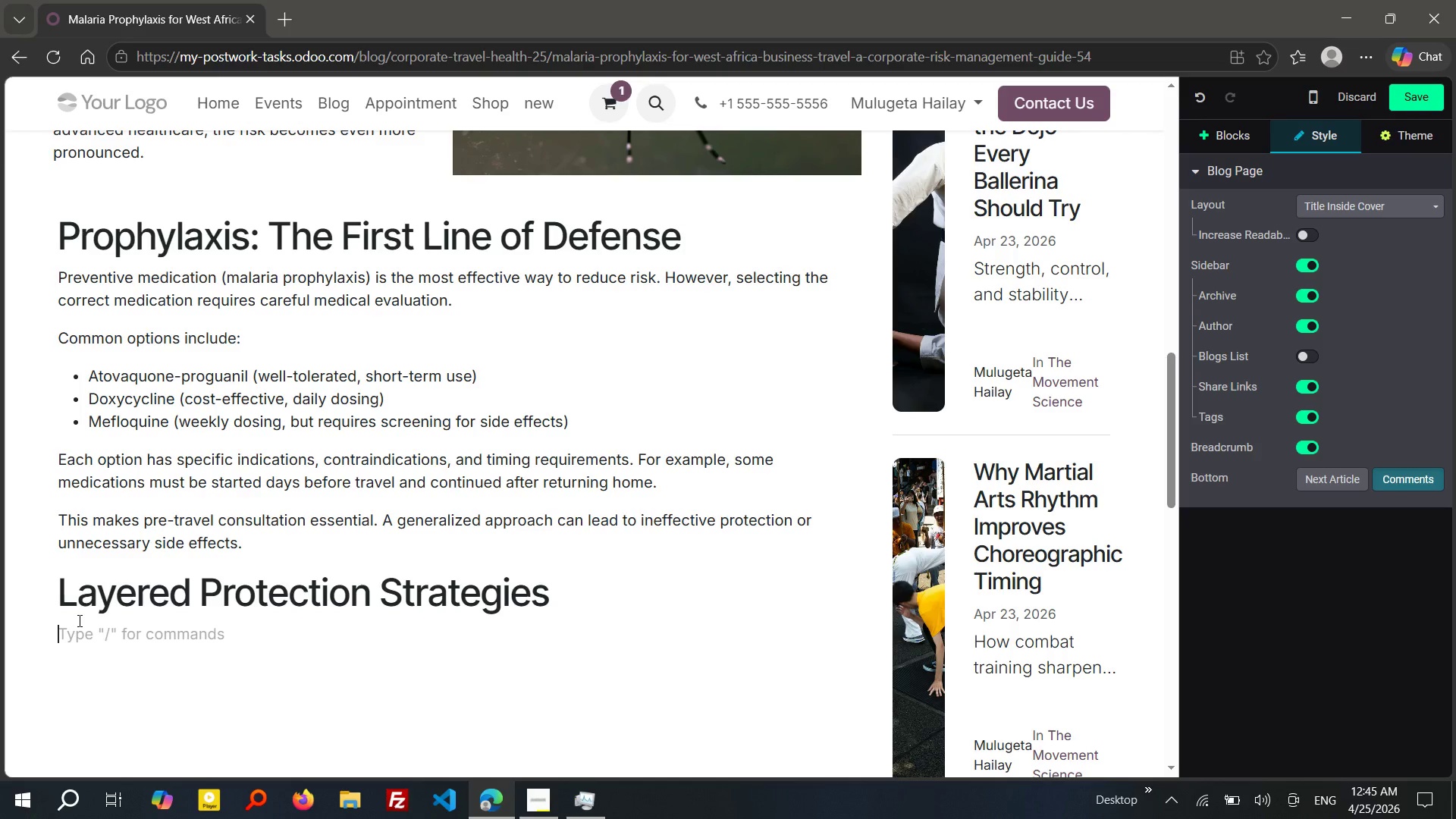 
key(Enter)
 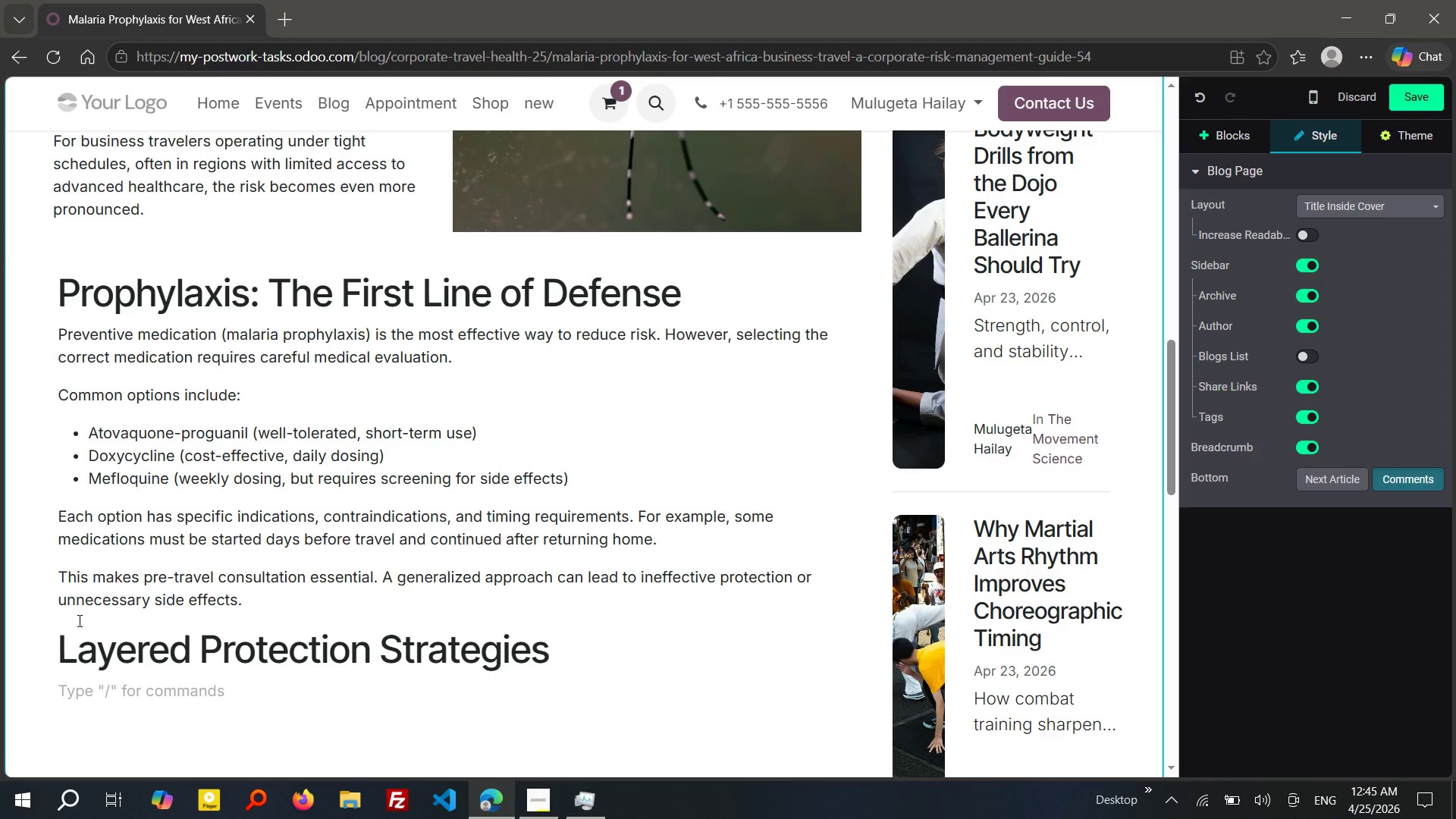 
wait(16.94)
 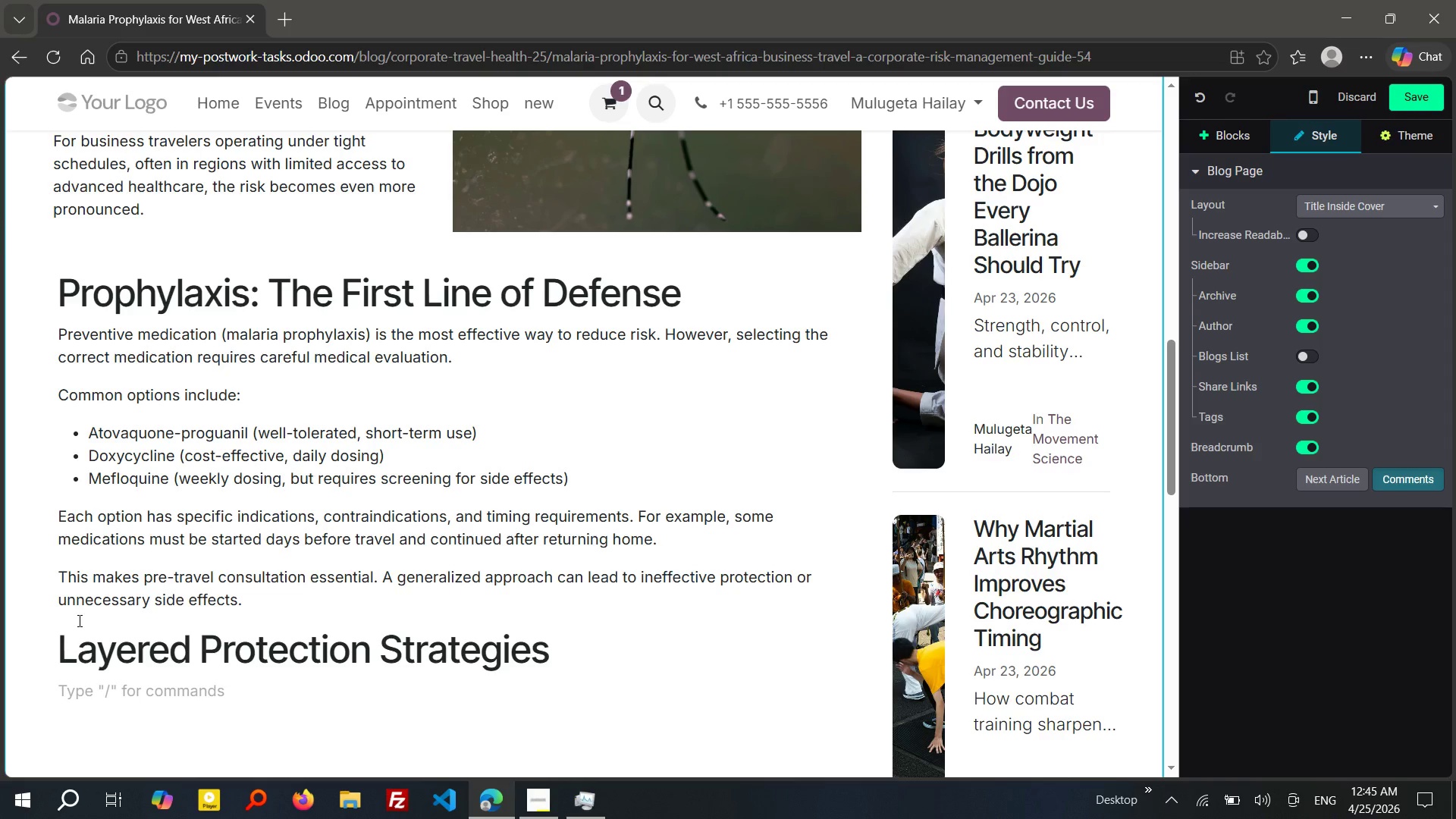 
double_click([61, 395])
 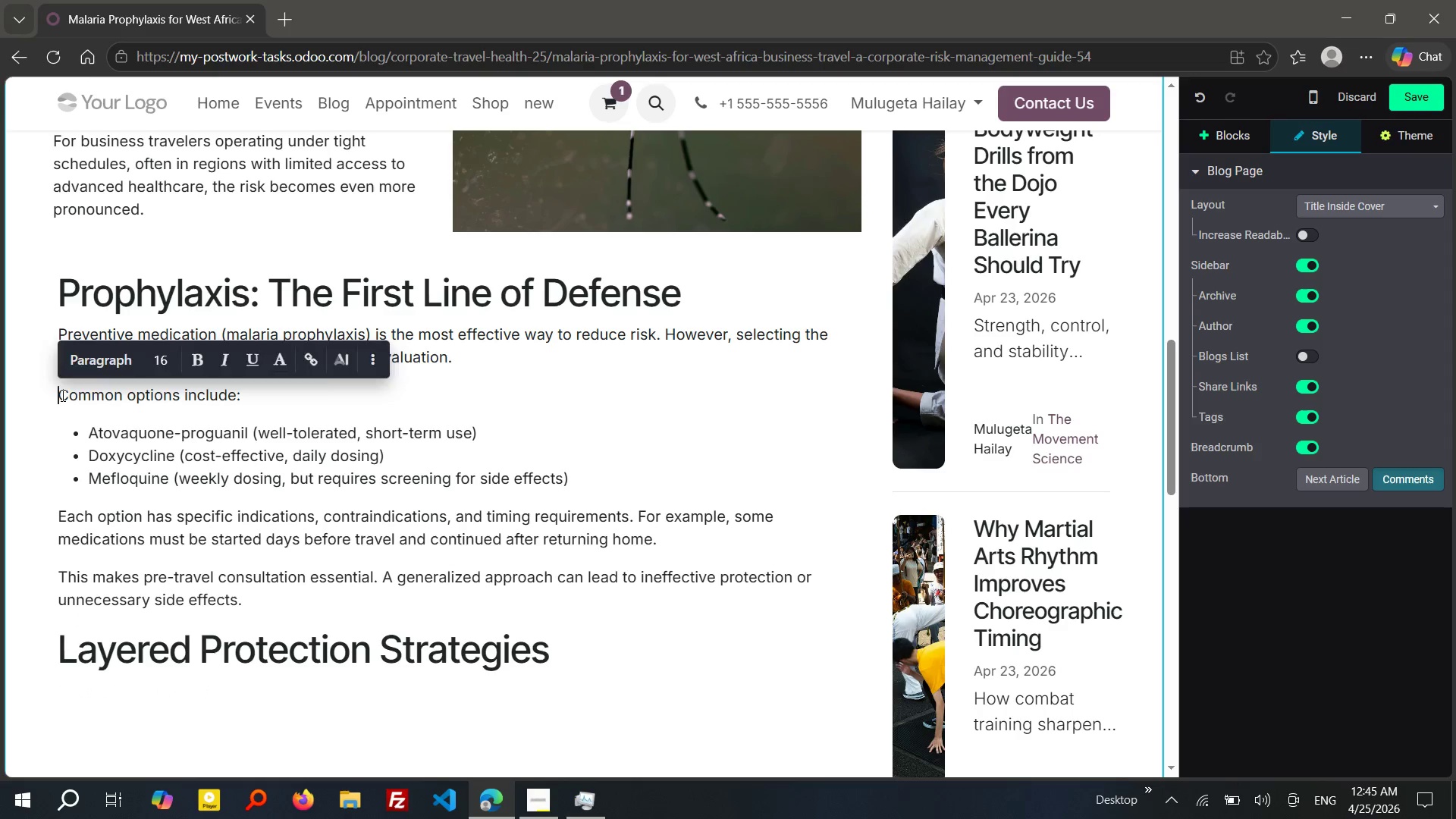 
left_click([61, 395])
 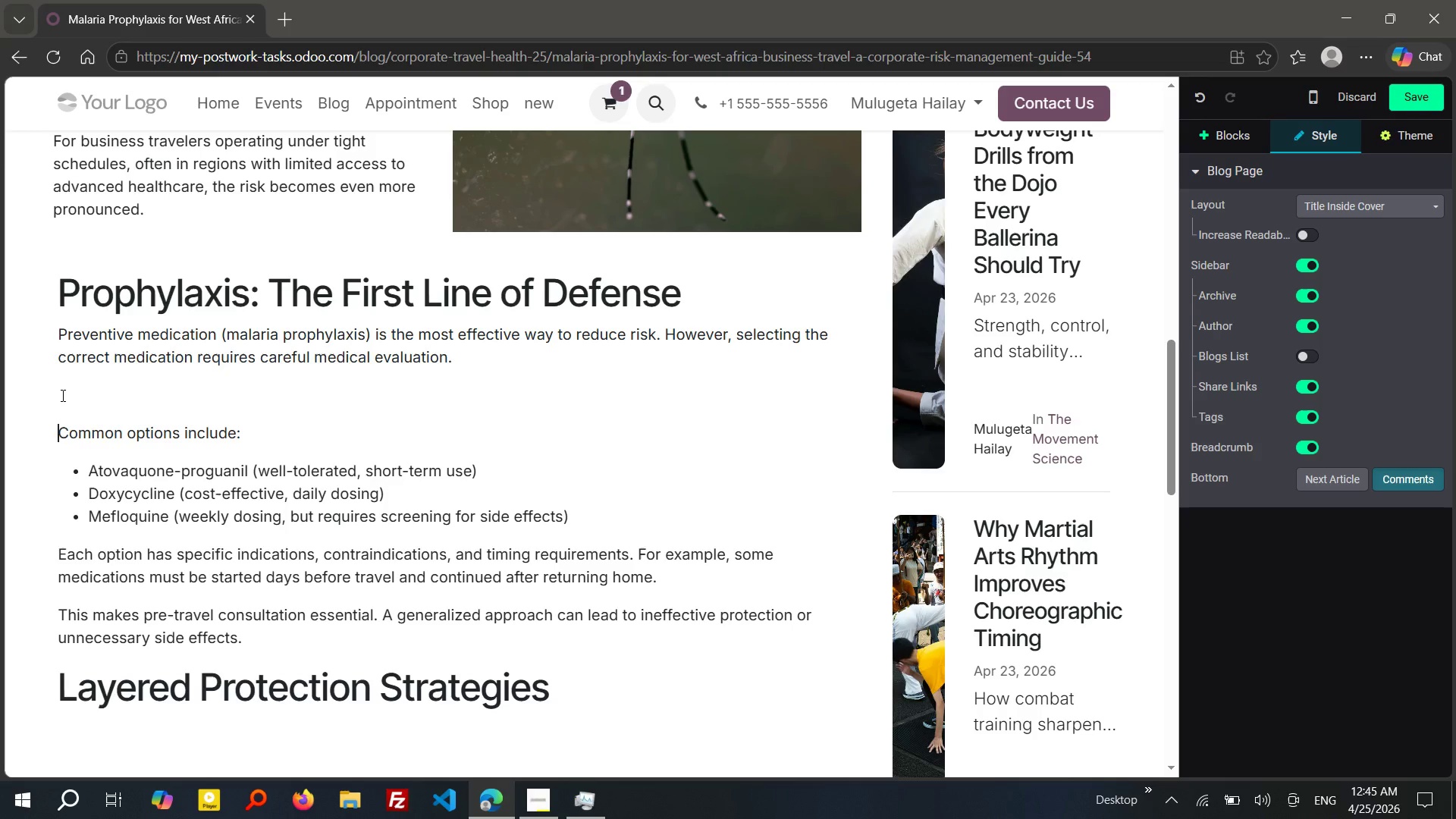 
key(Enter)
 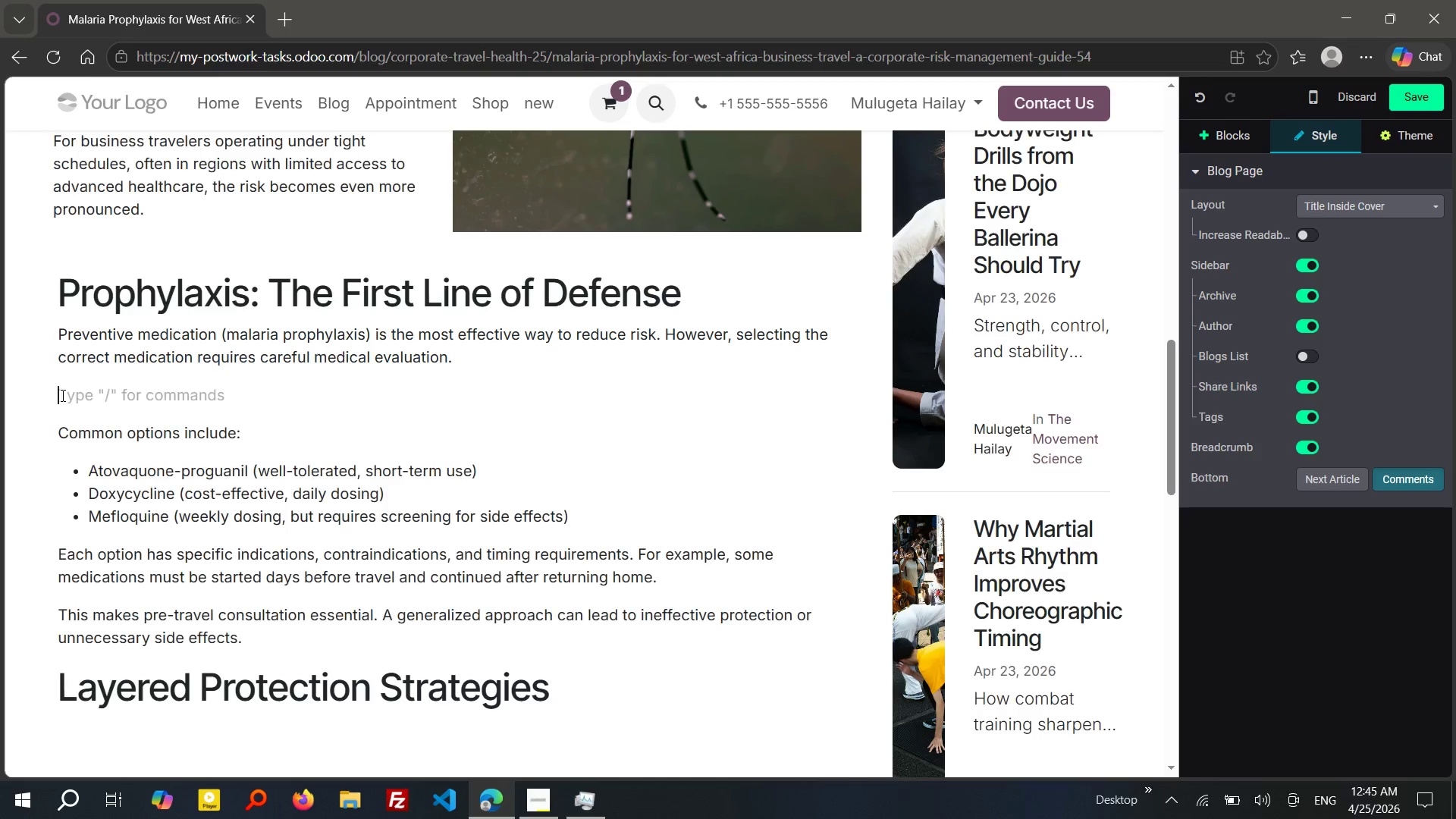 
key(ArrowUp)
 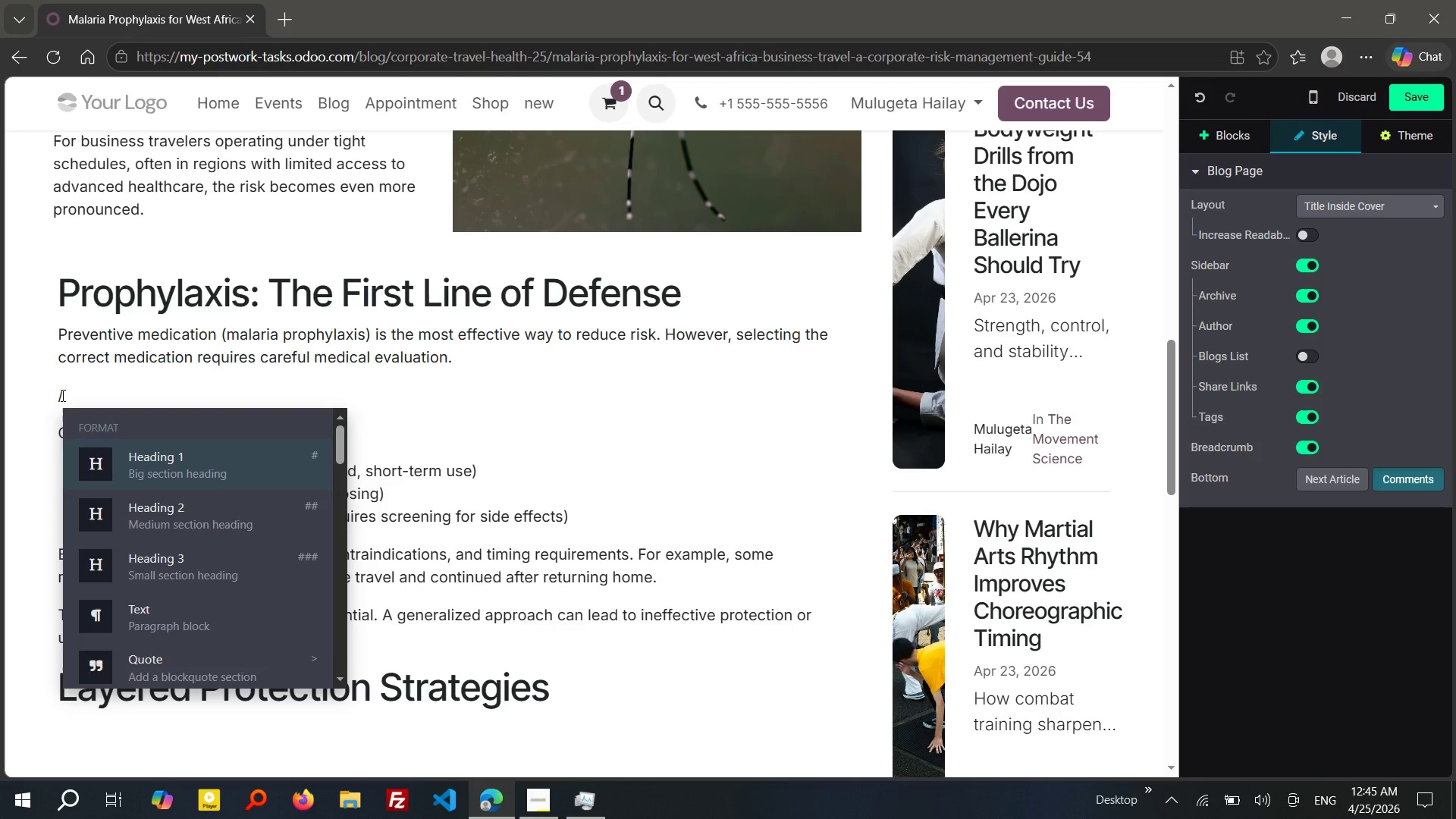 
type(/quo)
 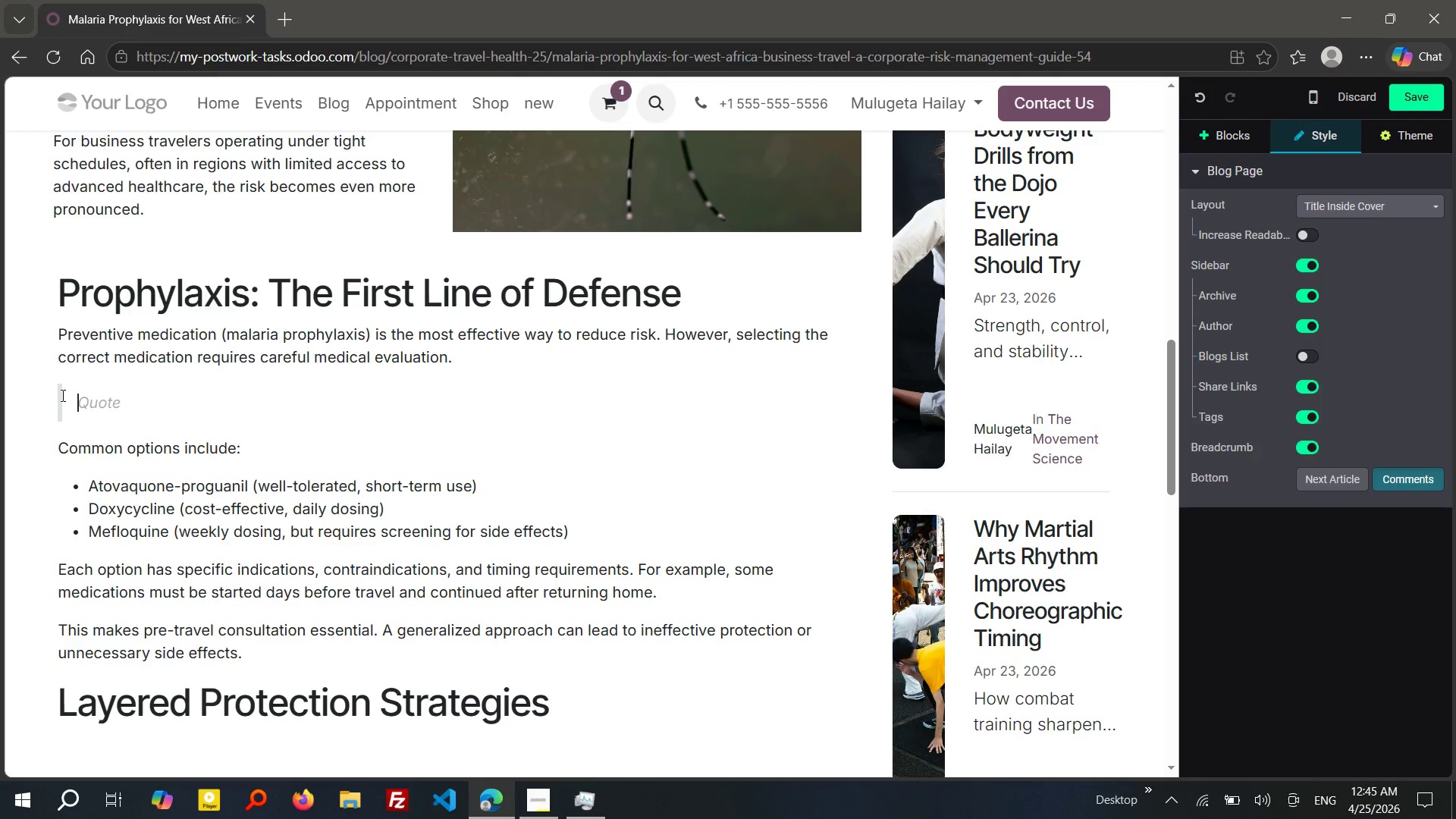 
key(Enter)
 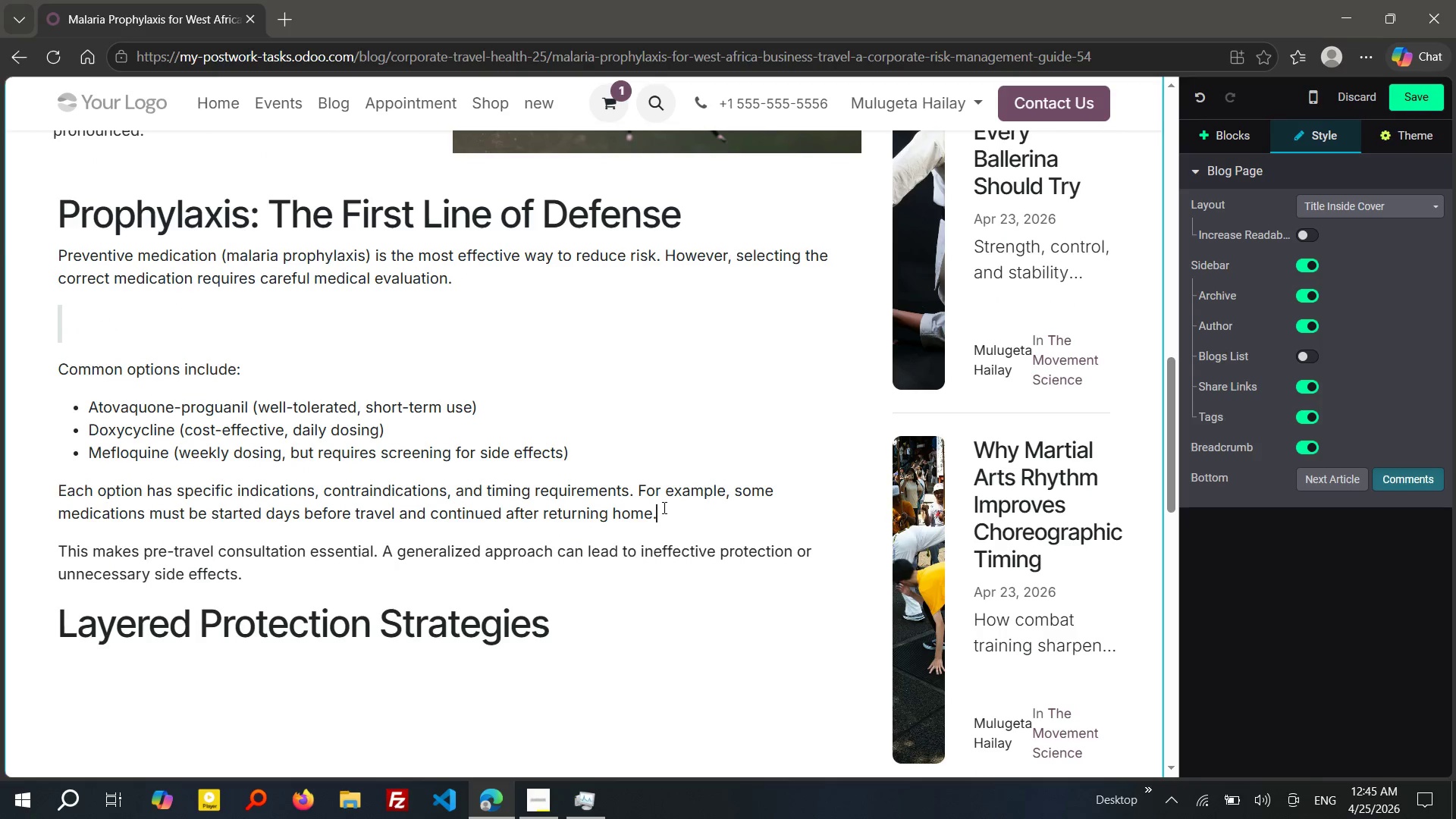 
left_click_drag(start_coordinate=[663, 507], to_coordinate=[8, 371])
 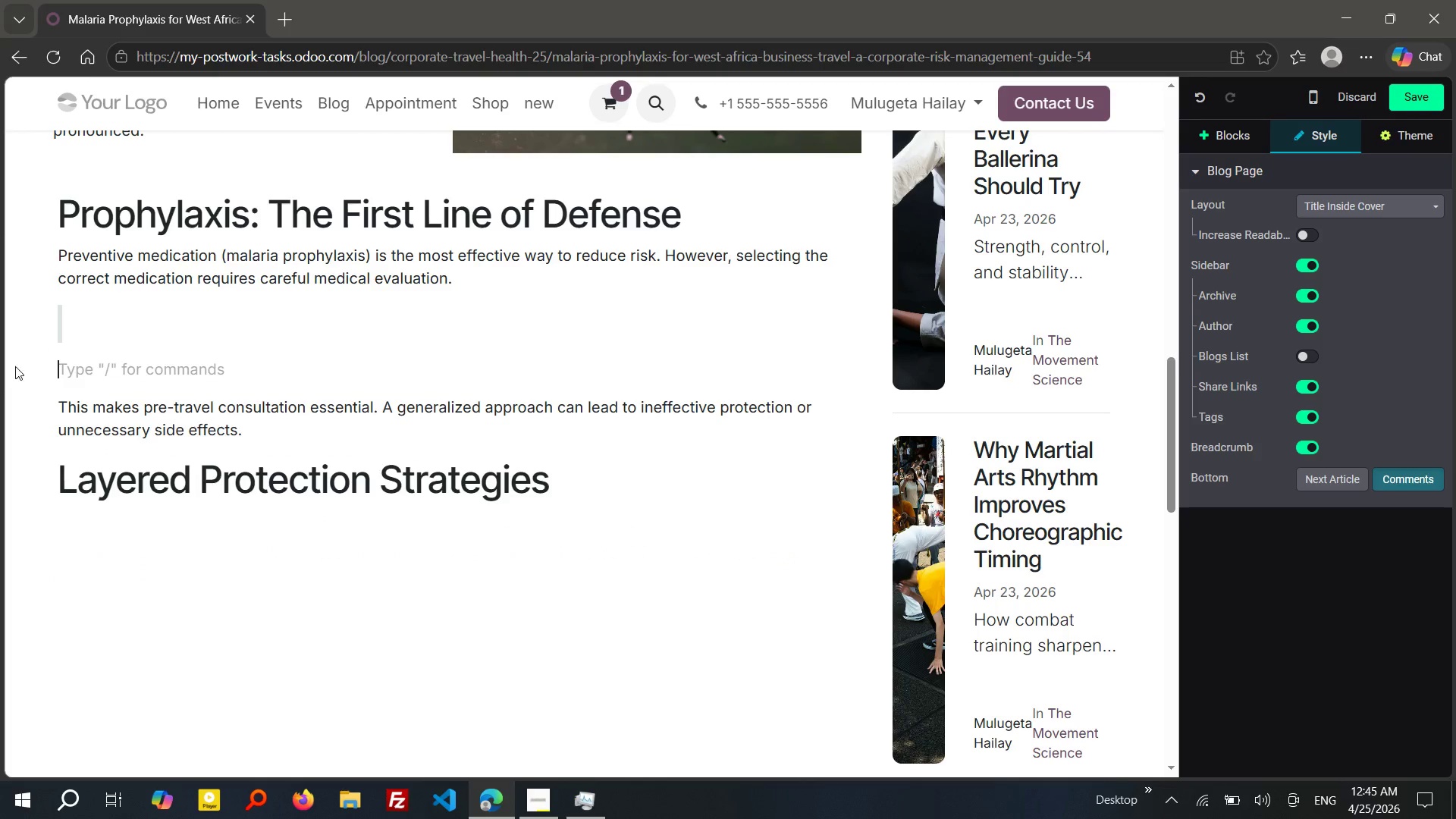 
hold_key(key=ControlLeft, duration=0.5)
 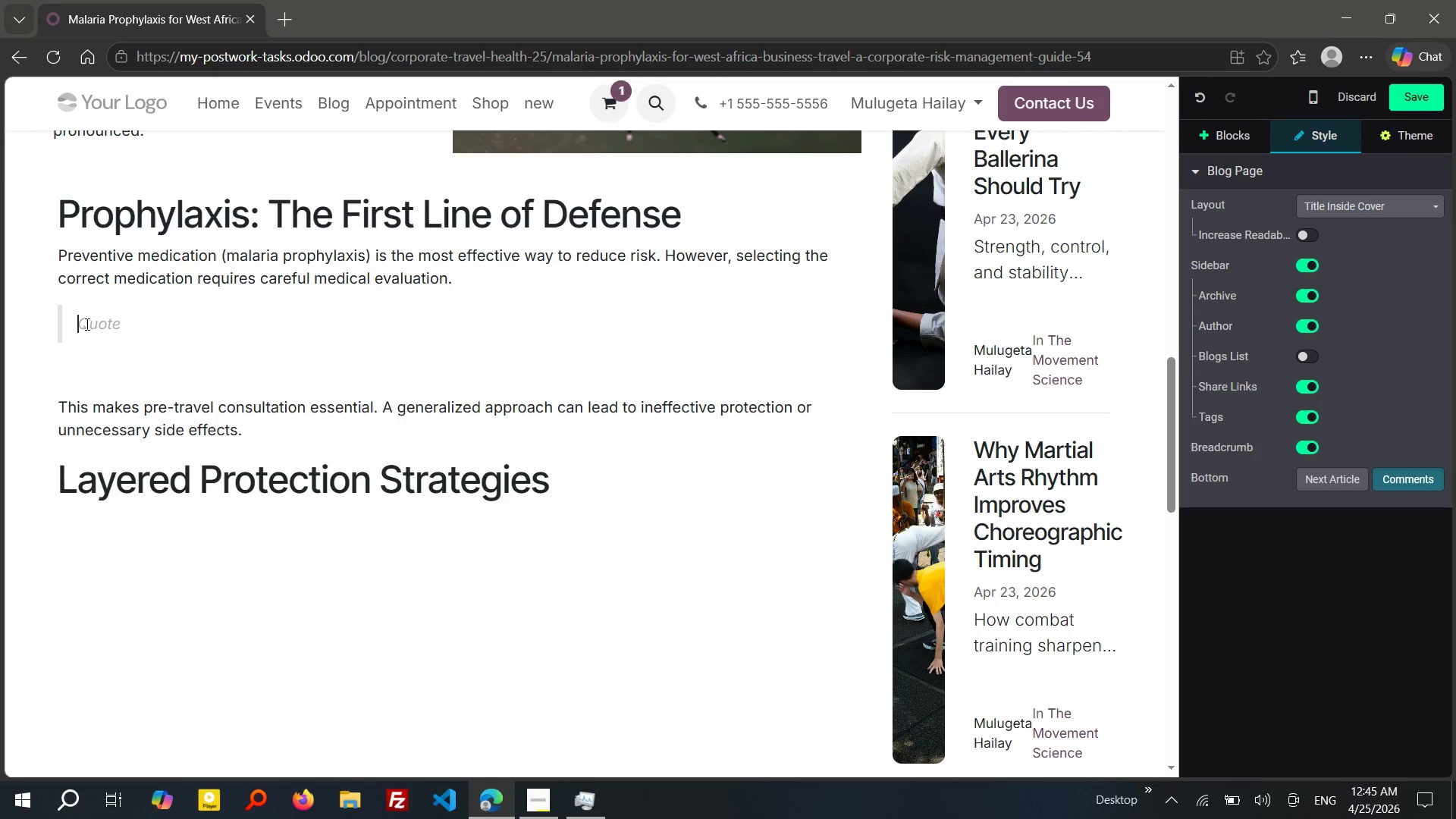 
key(X)
 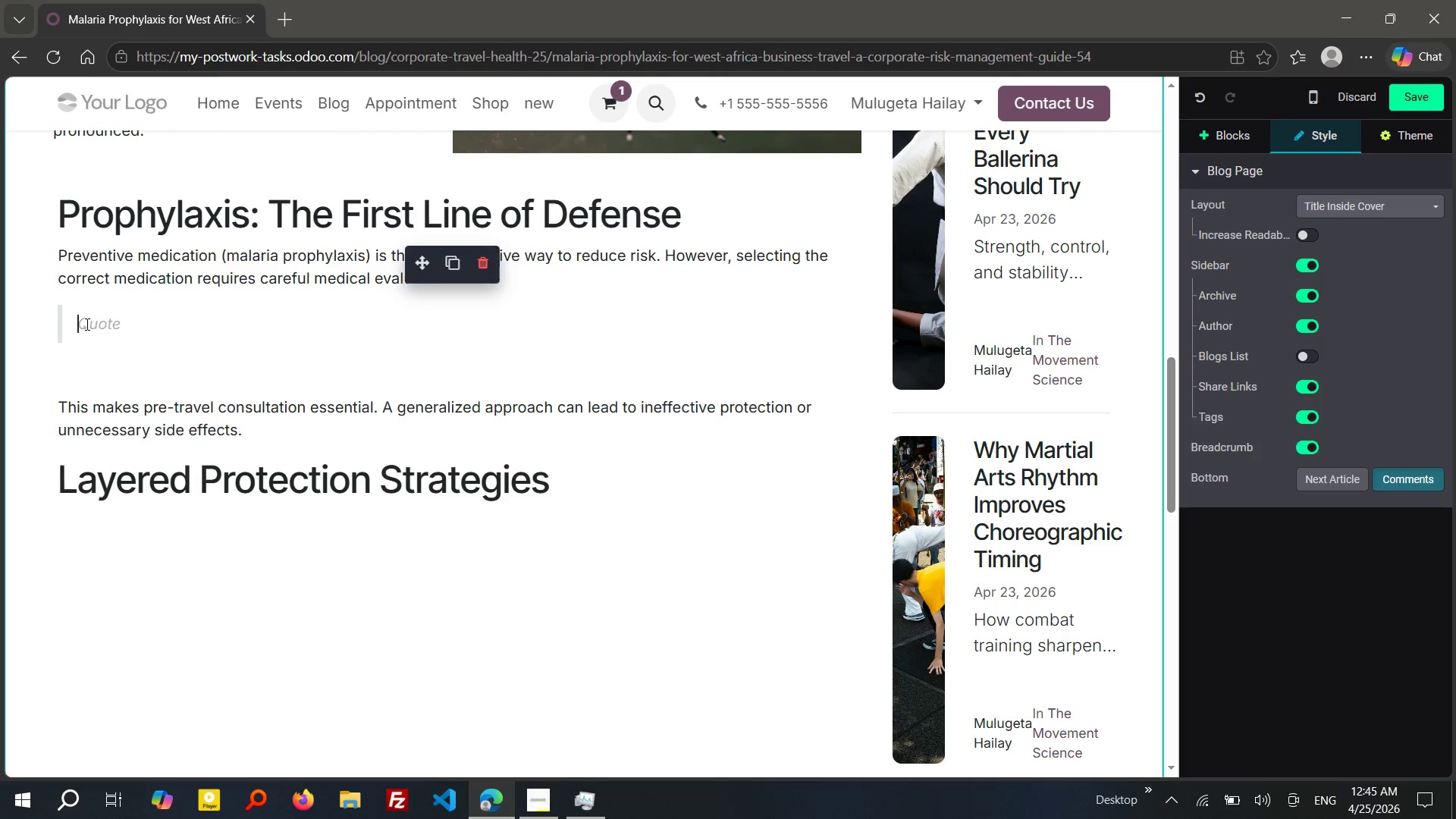 
left_click([86, 324])
 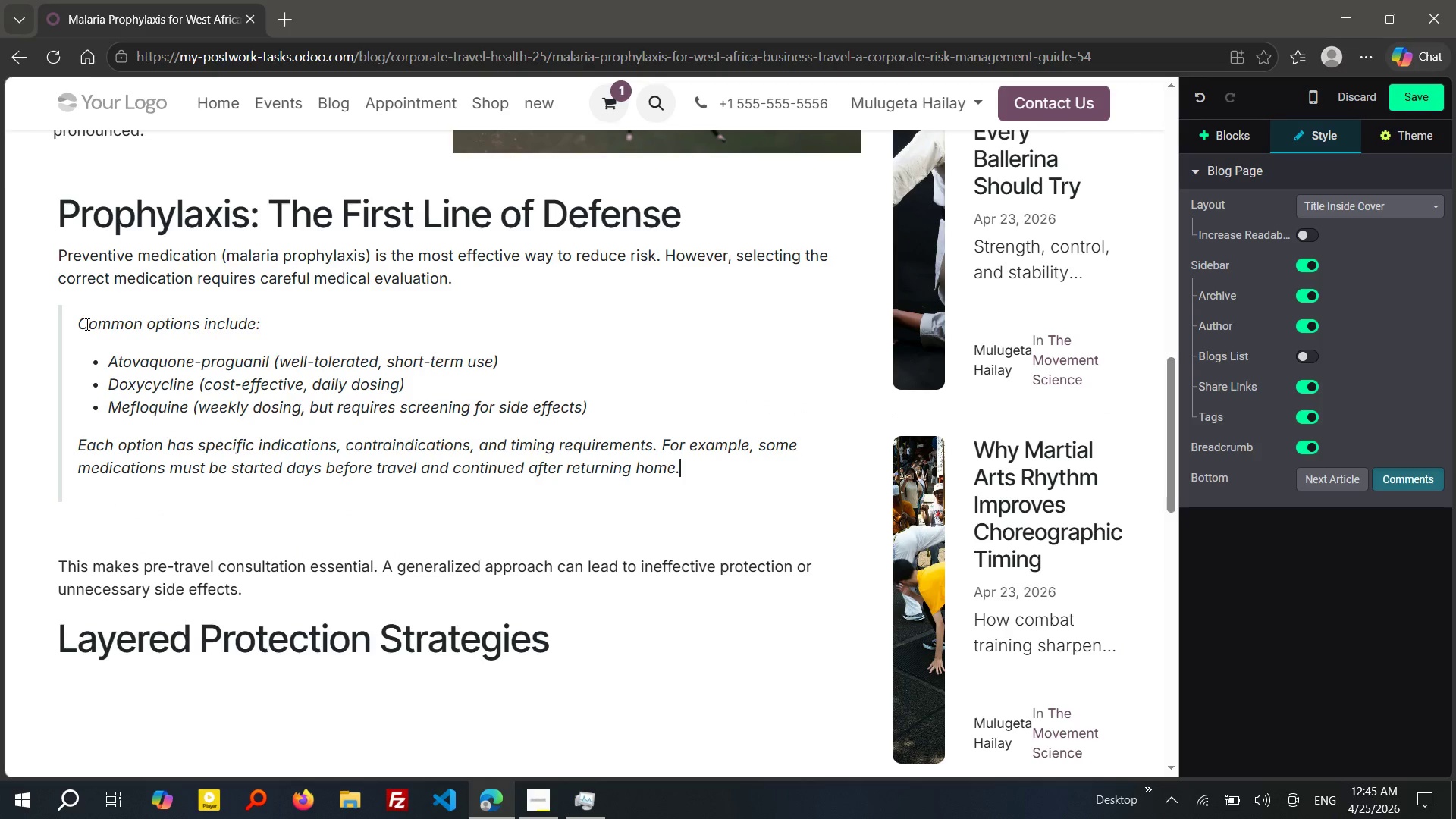 
key(Control+V)
 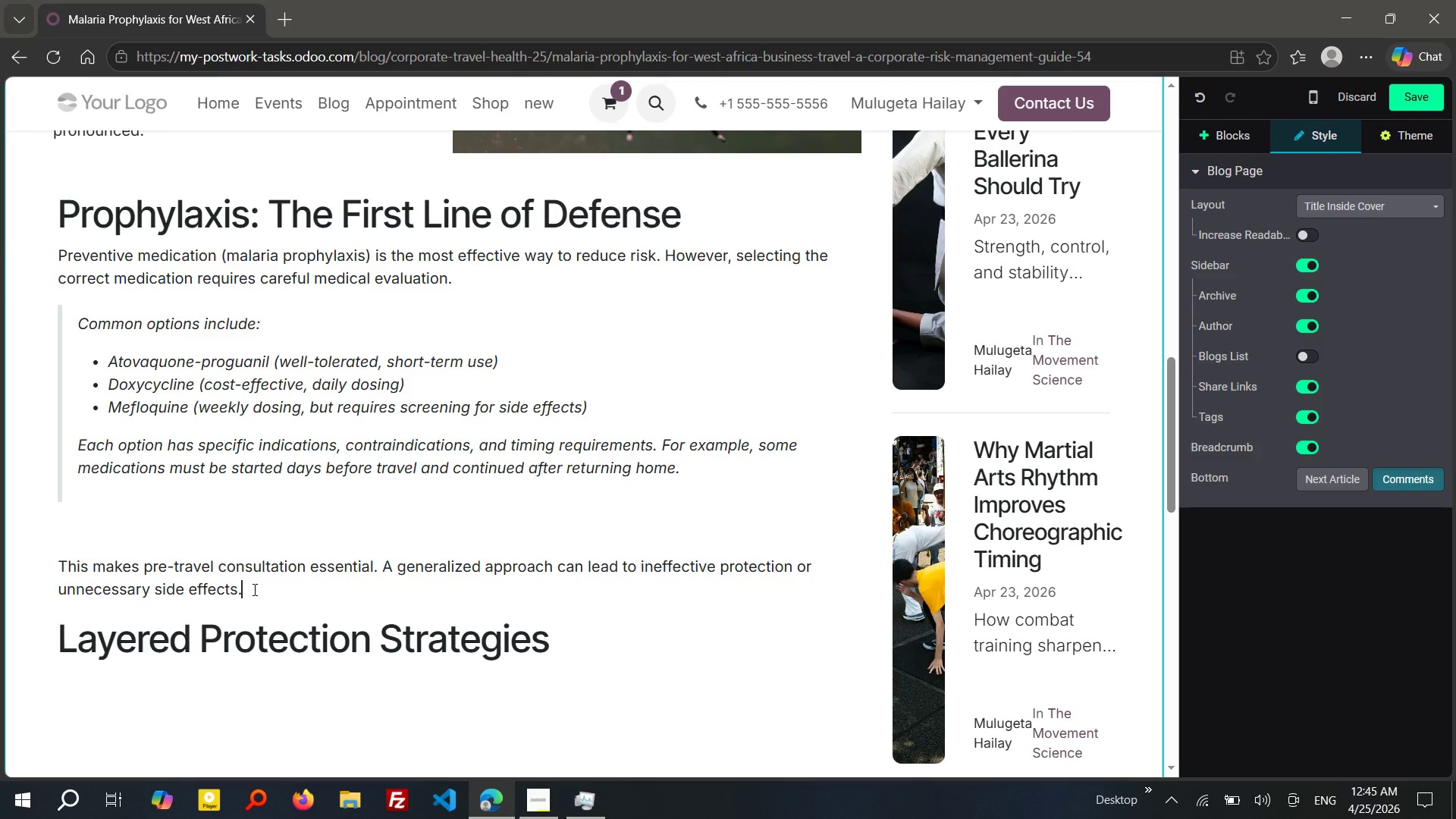 
left_click([253, 589])
 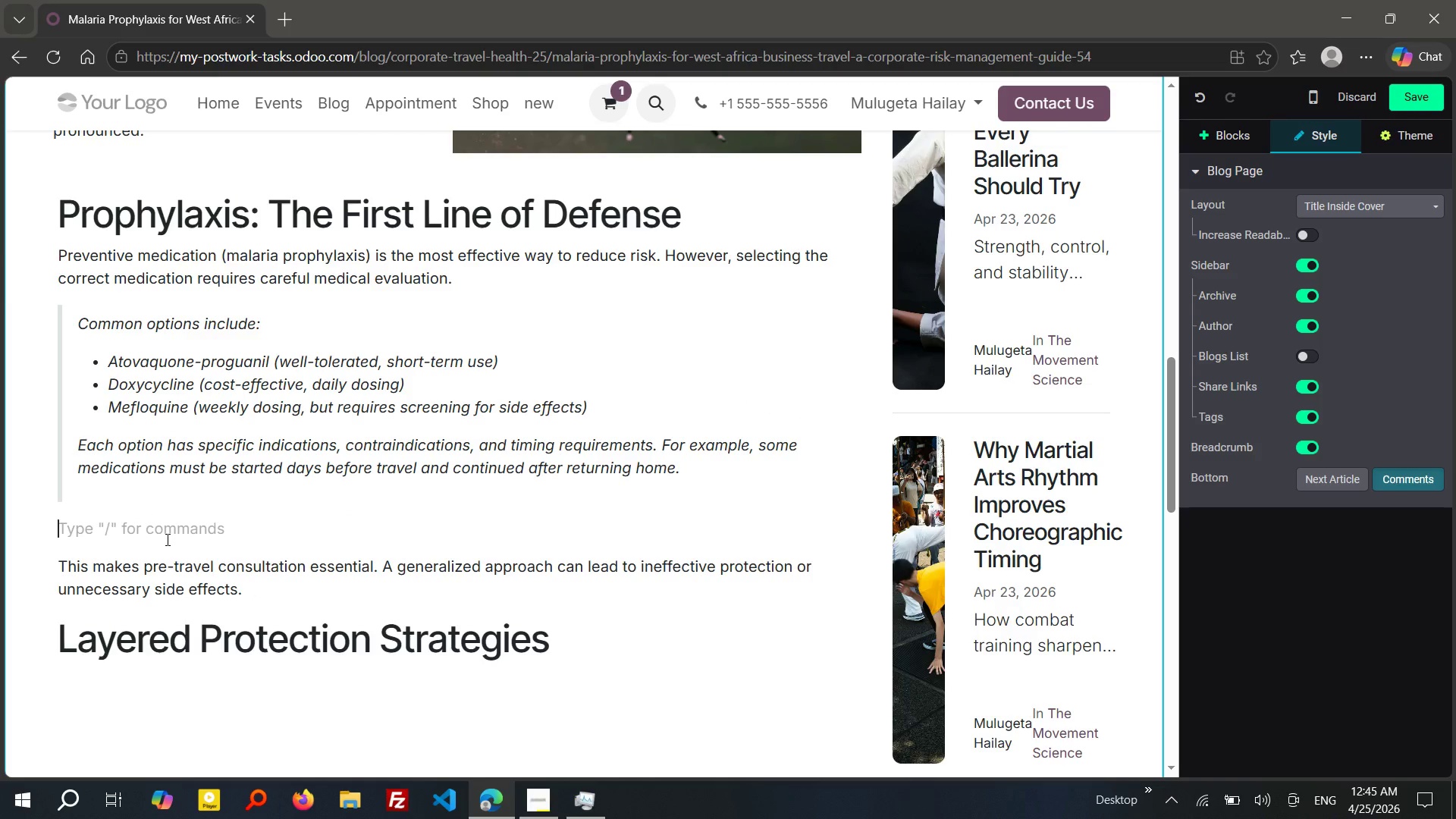 
left_click([166, 539])
 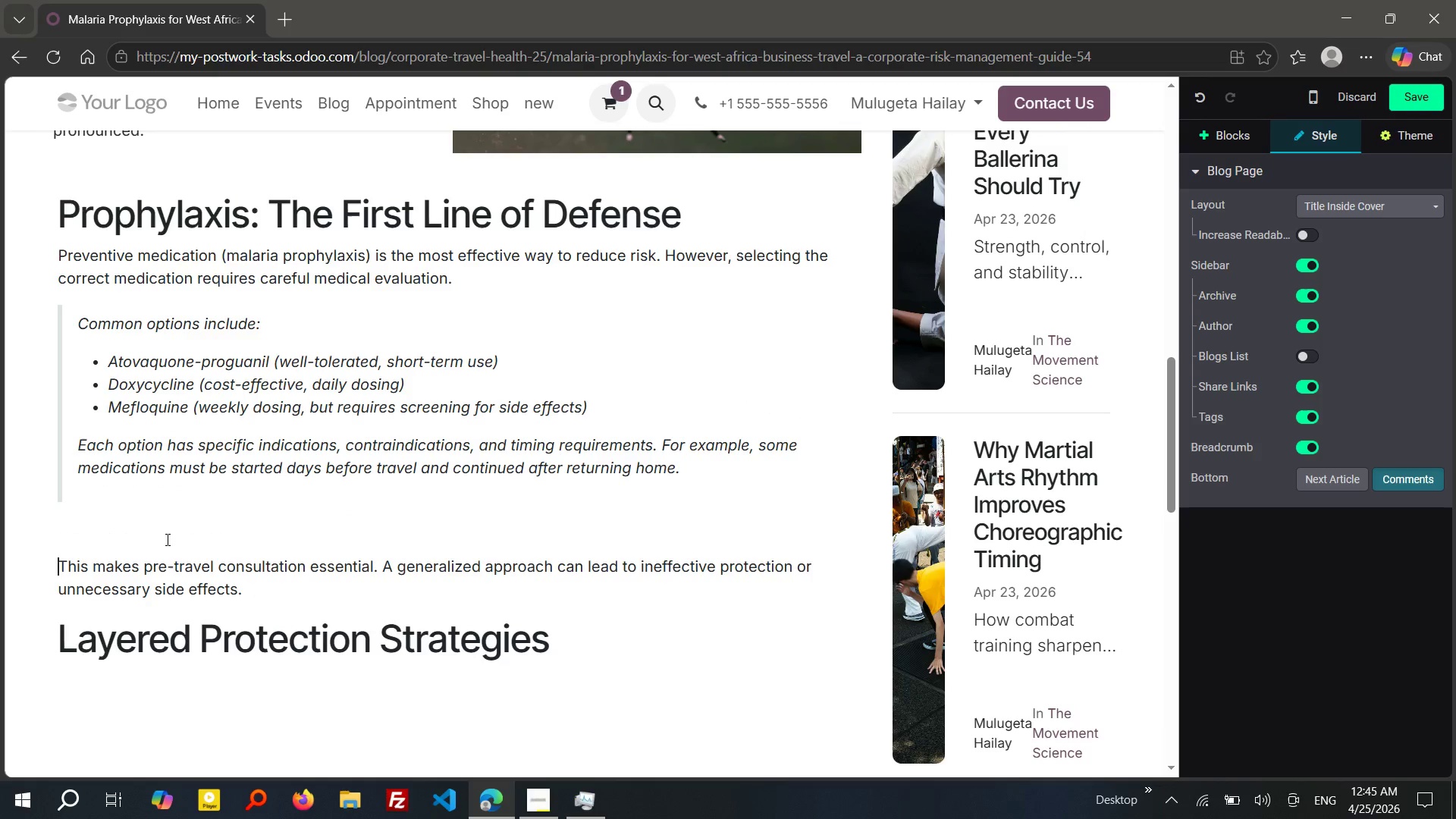 
key(ArrowDown)
 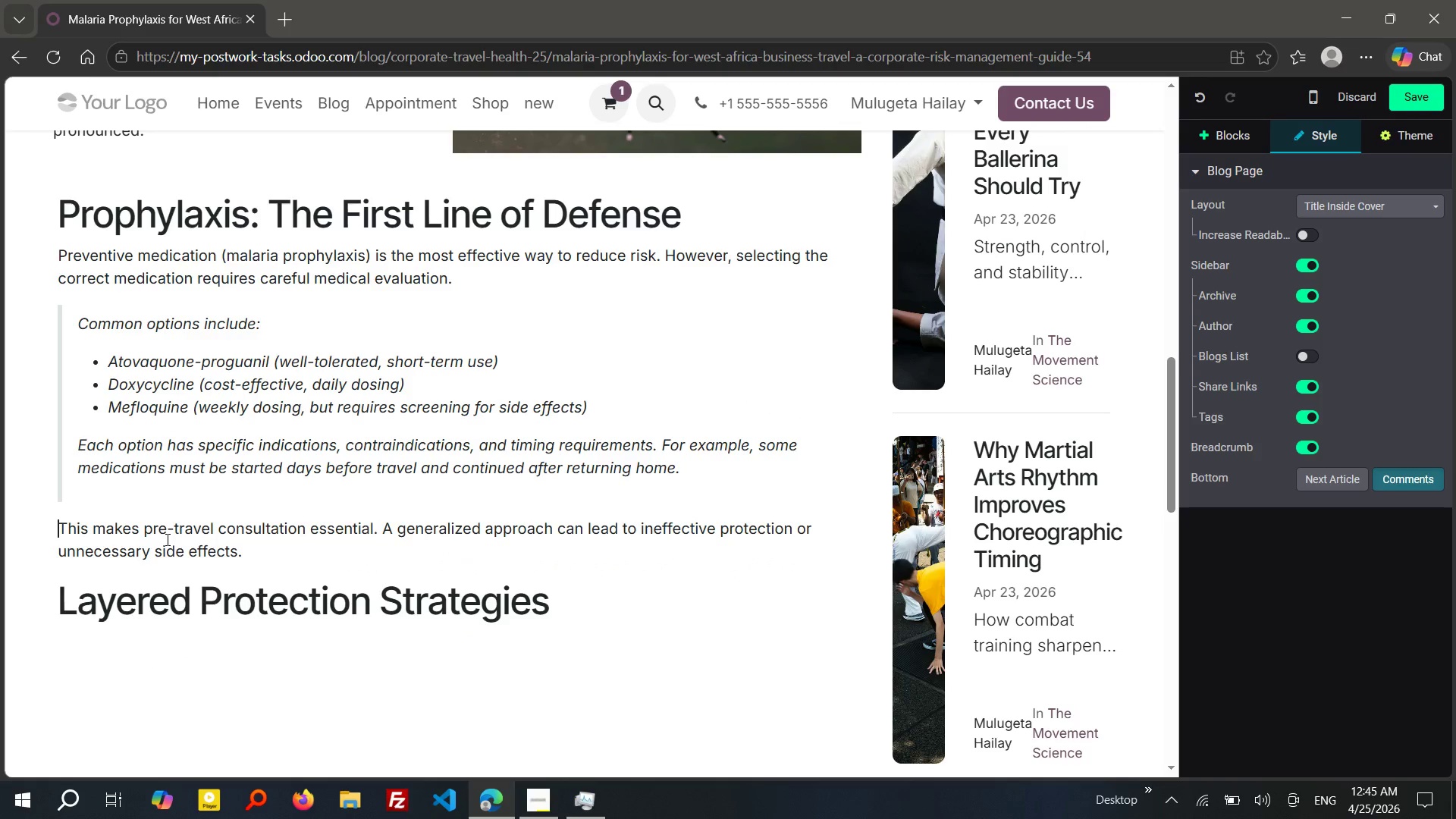 
key(Backspace)
 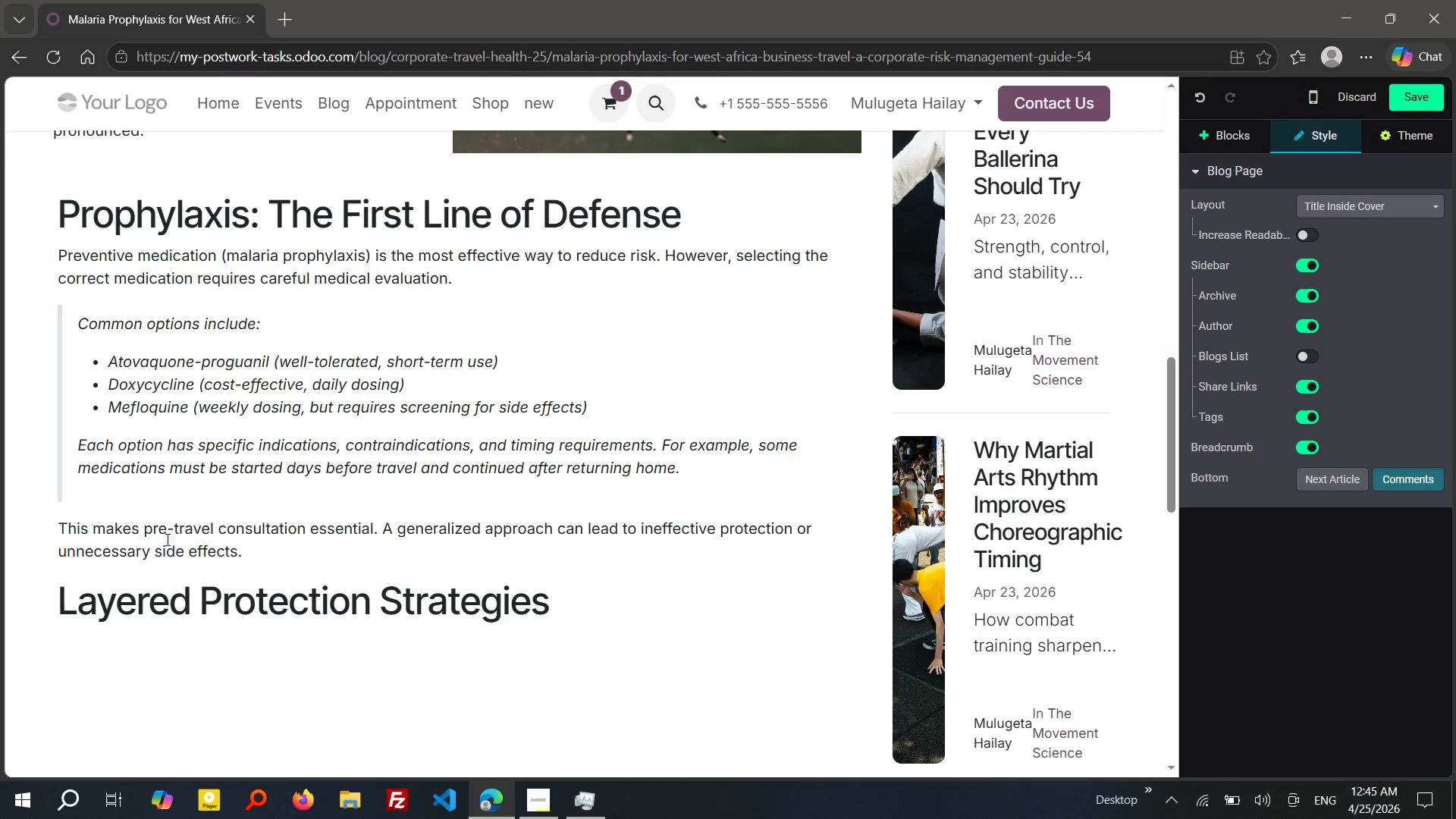 
wait(10.56)
 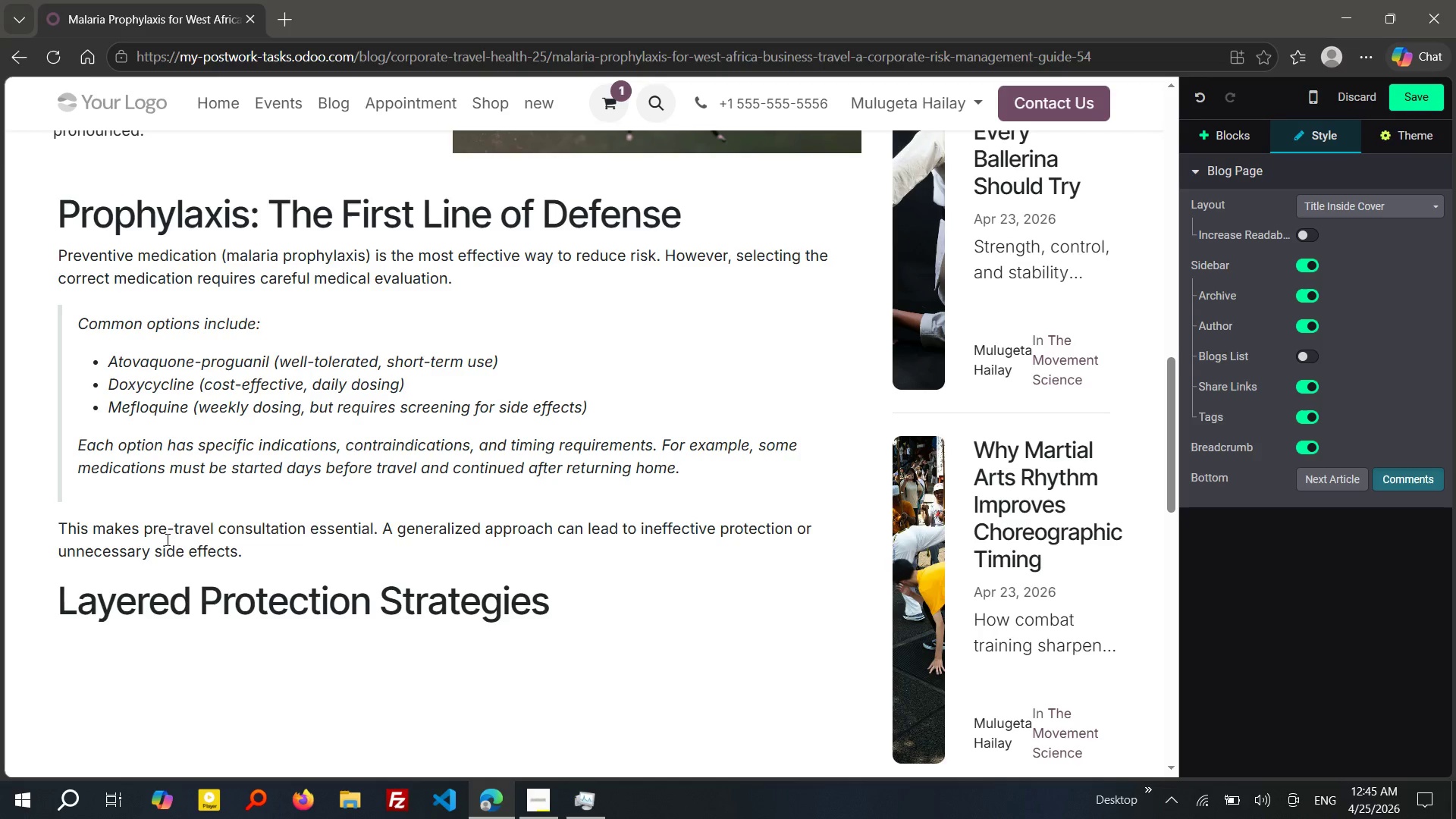 
left_click([76, 647])
 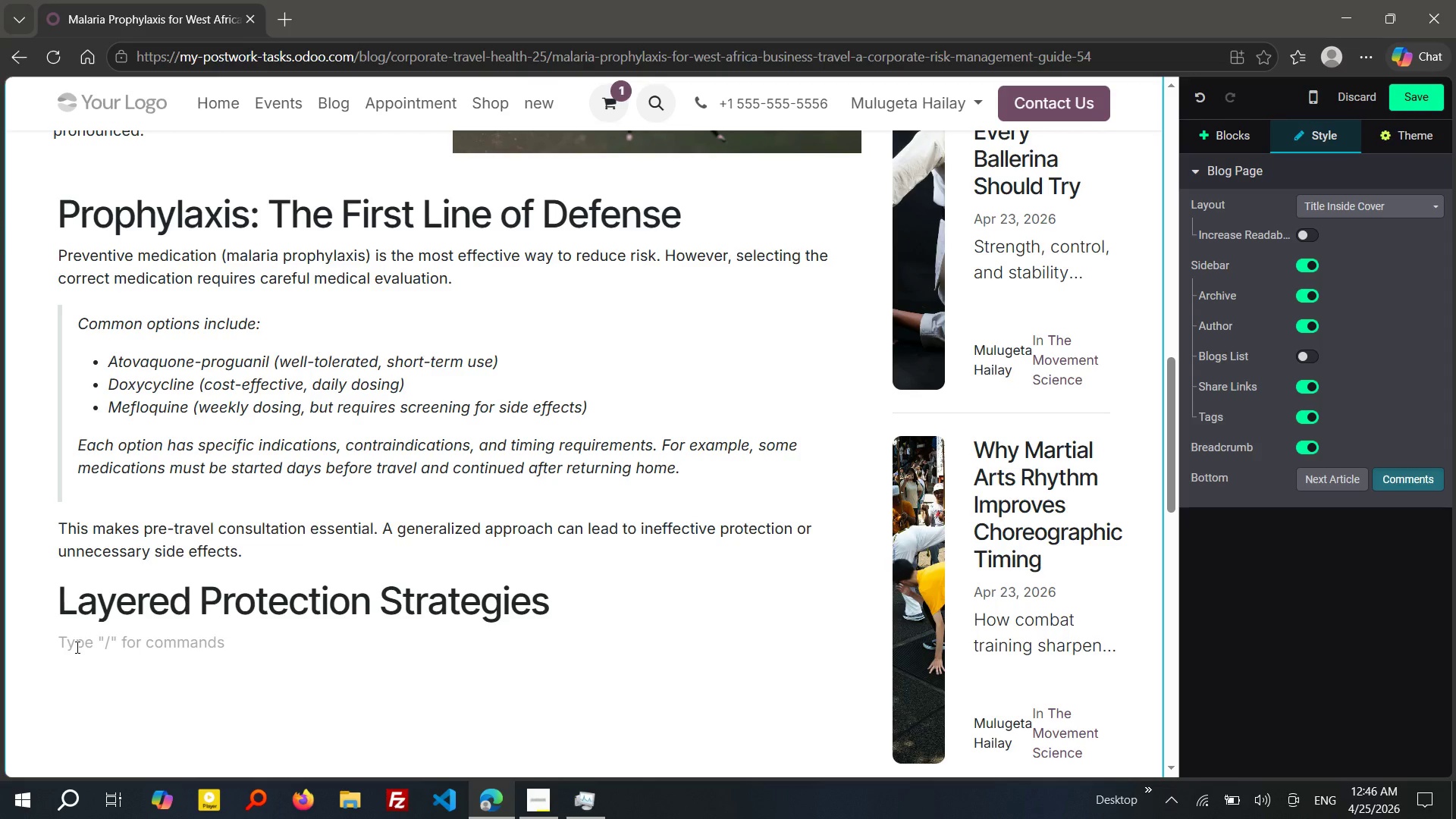 
wait(21.03)
 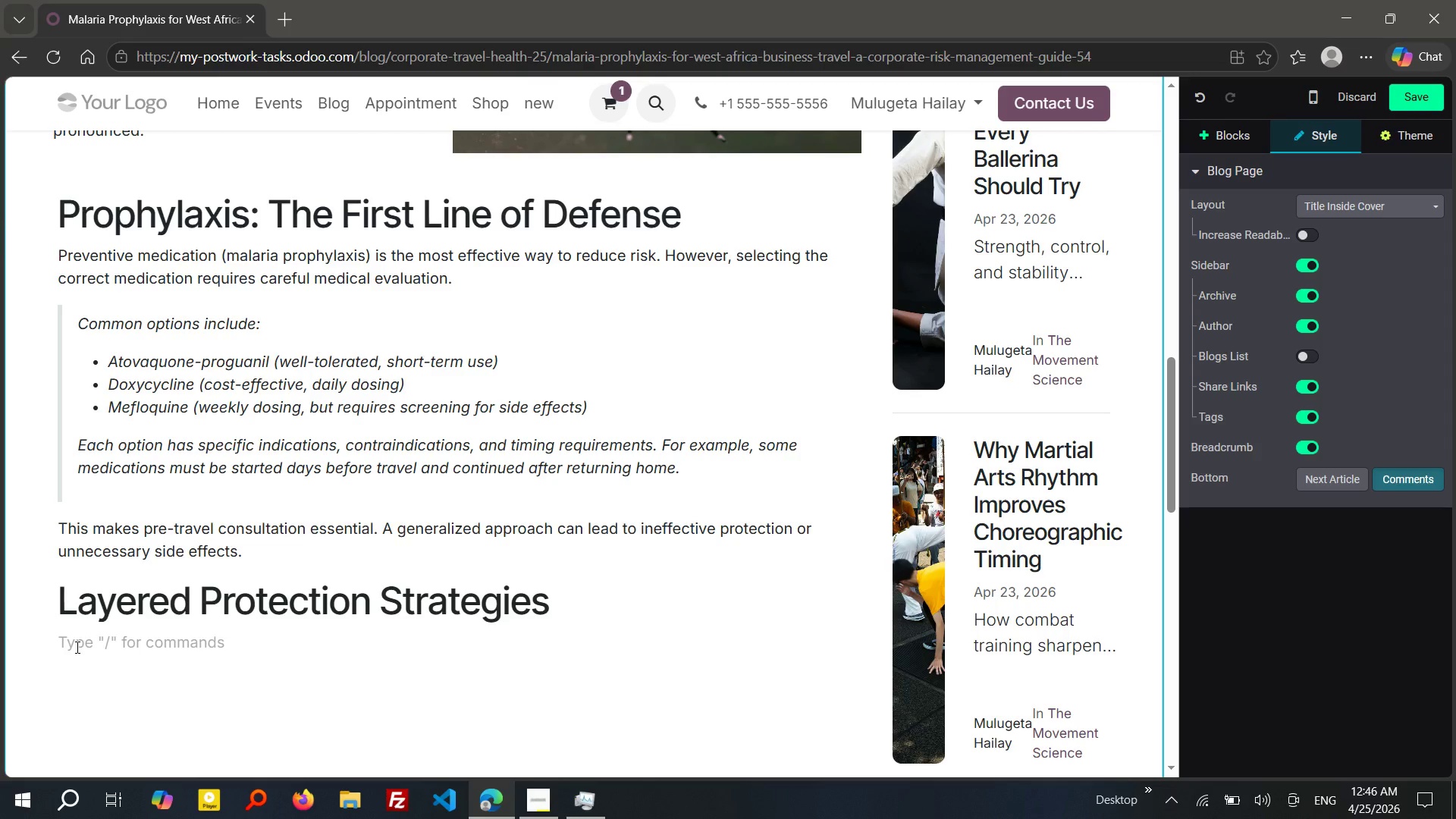 
hold_key(key=ShiftLeft, duration=0.33)
 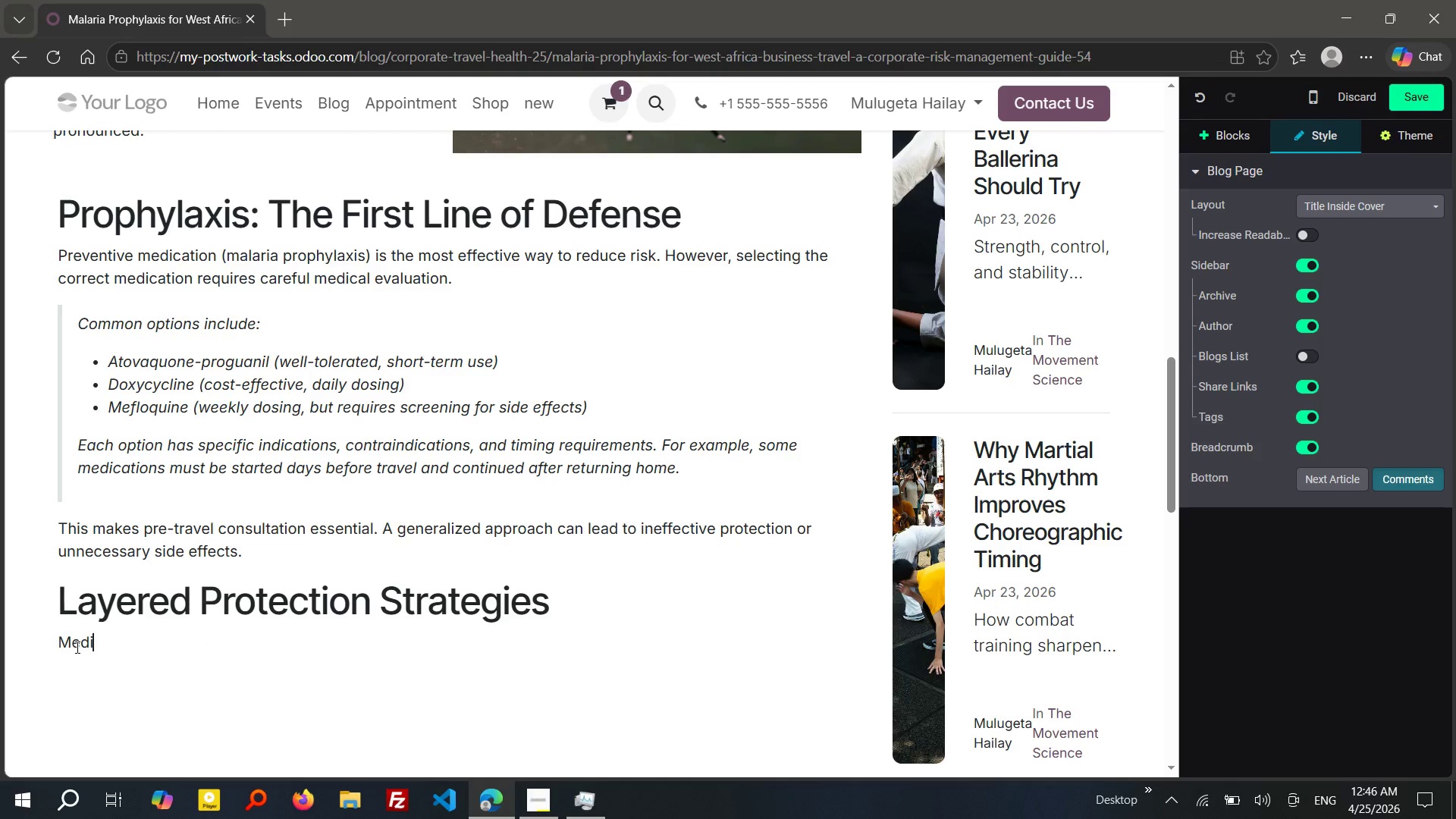 
hold_key(key=M, duration=22.58)
 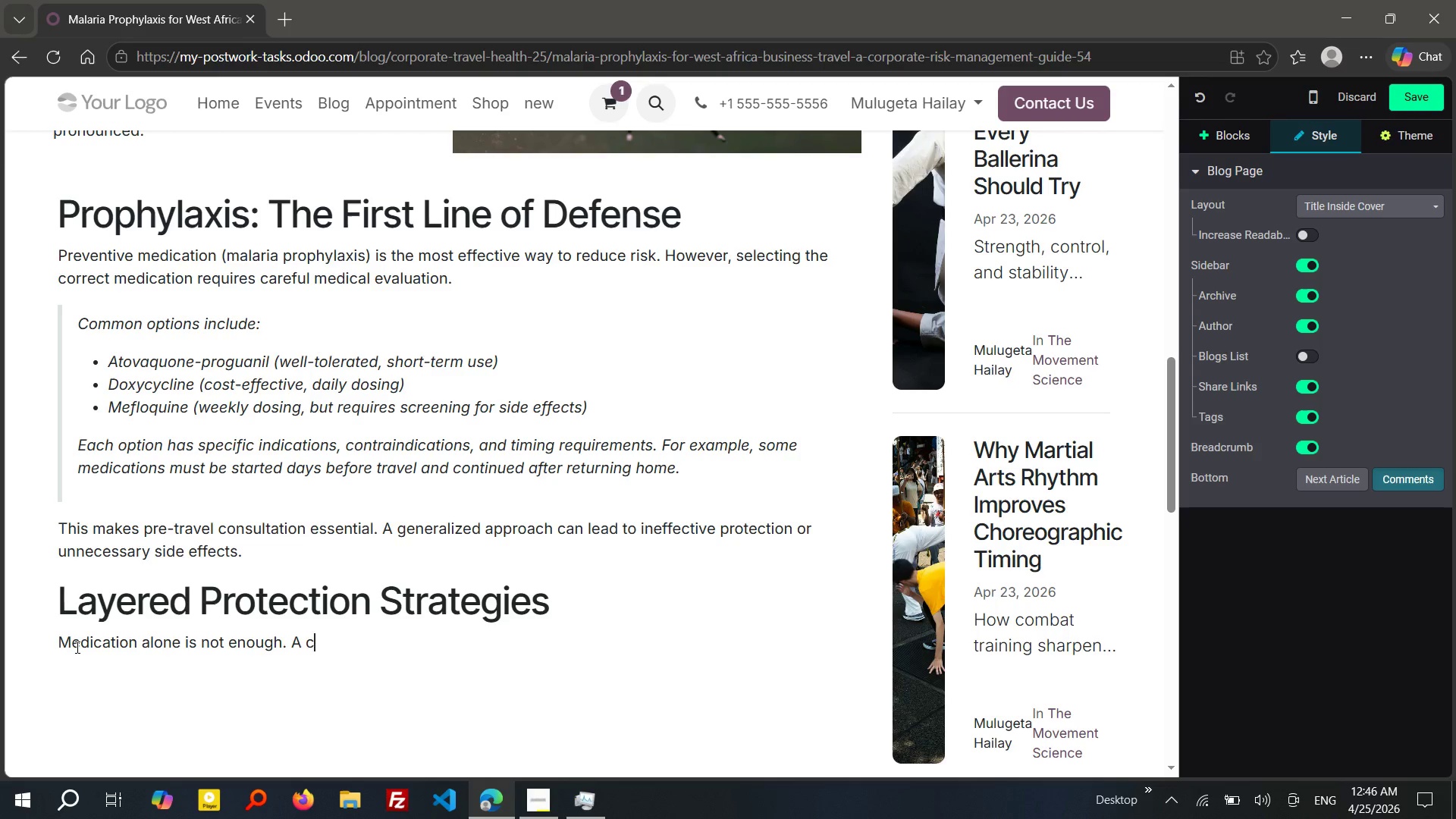 
type(edication alone is not enough. a )
 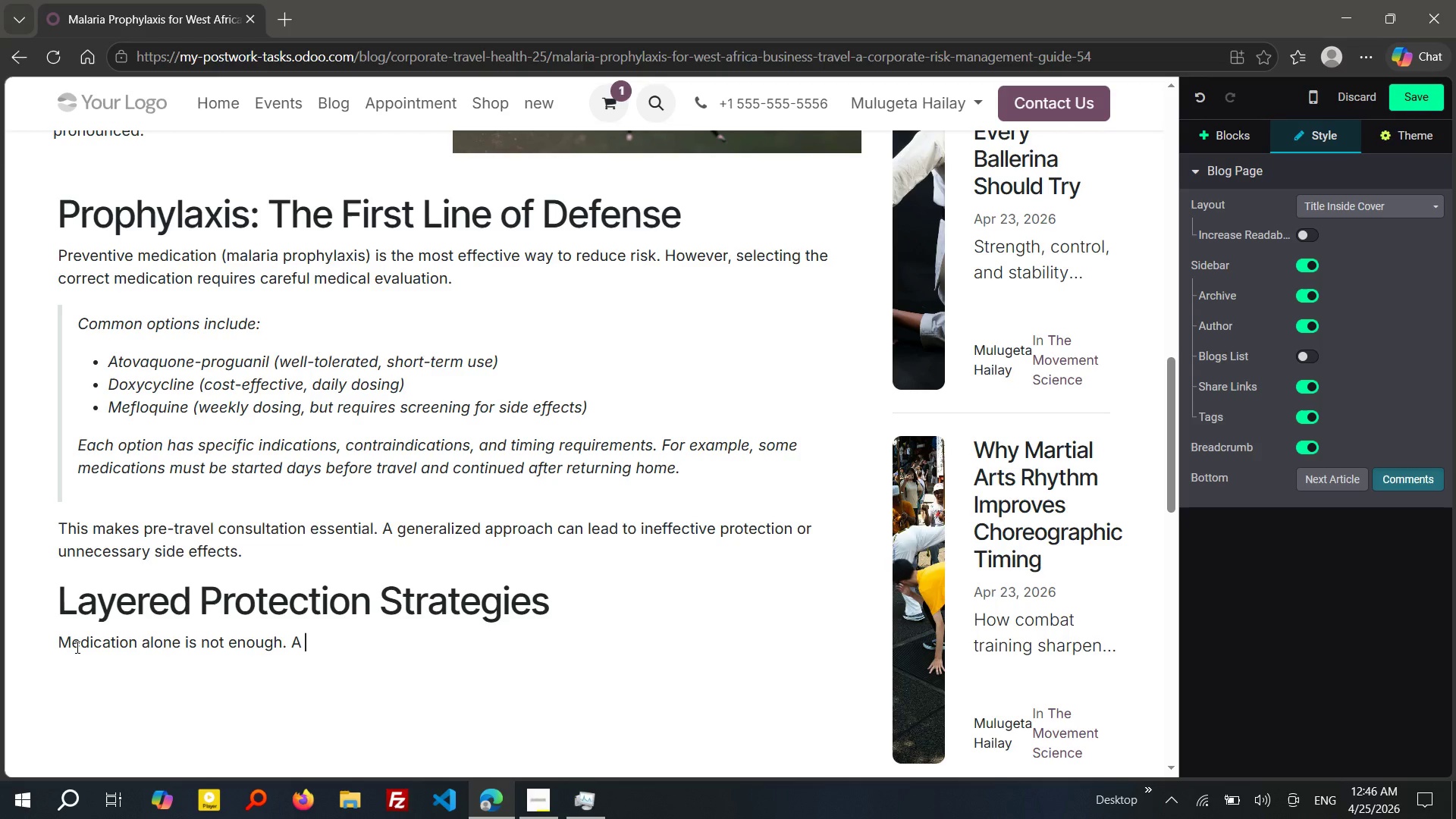 
type(c)
key(Backspace)
type(omp)
 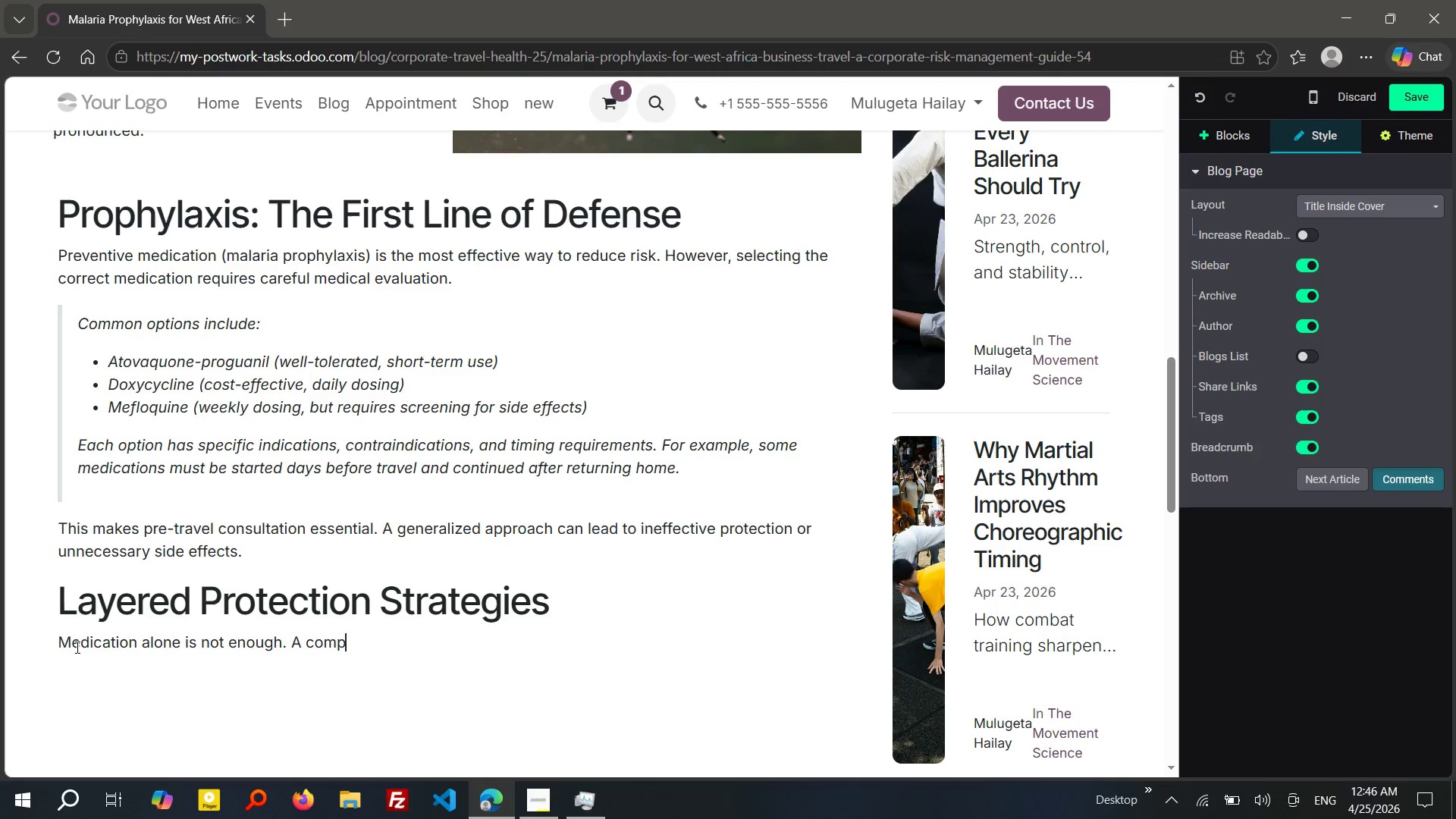 
wait(10.98)
 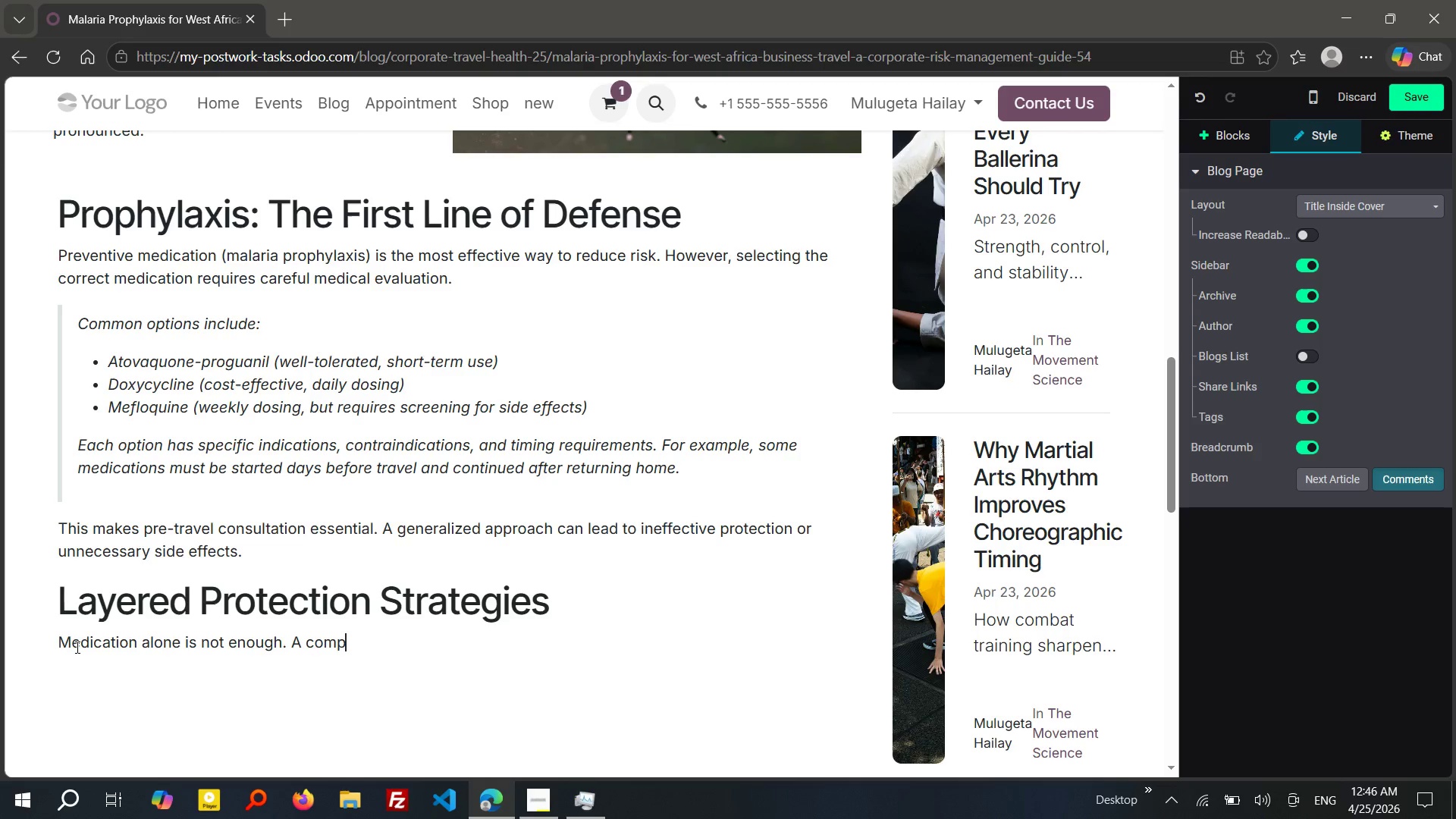 
type(rehe)
key(Tab)
type( malaria prevention plan includes multp)
key(Backspace)
type(iple layrs of protecton.)
key(Backspace)
type(:)
 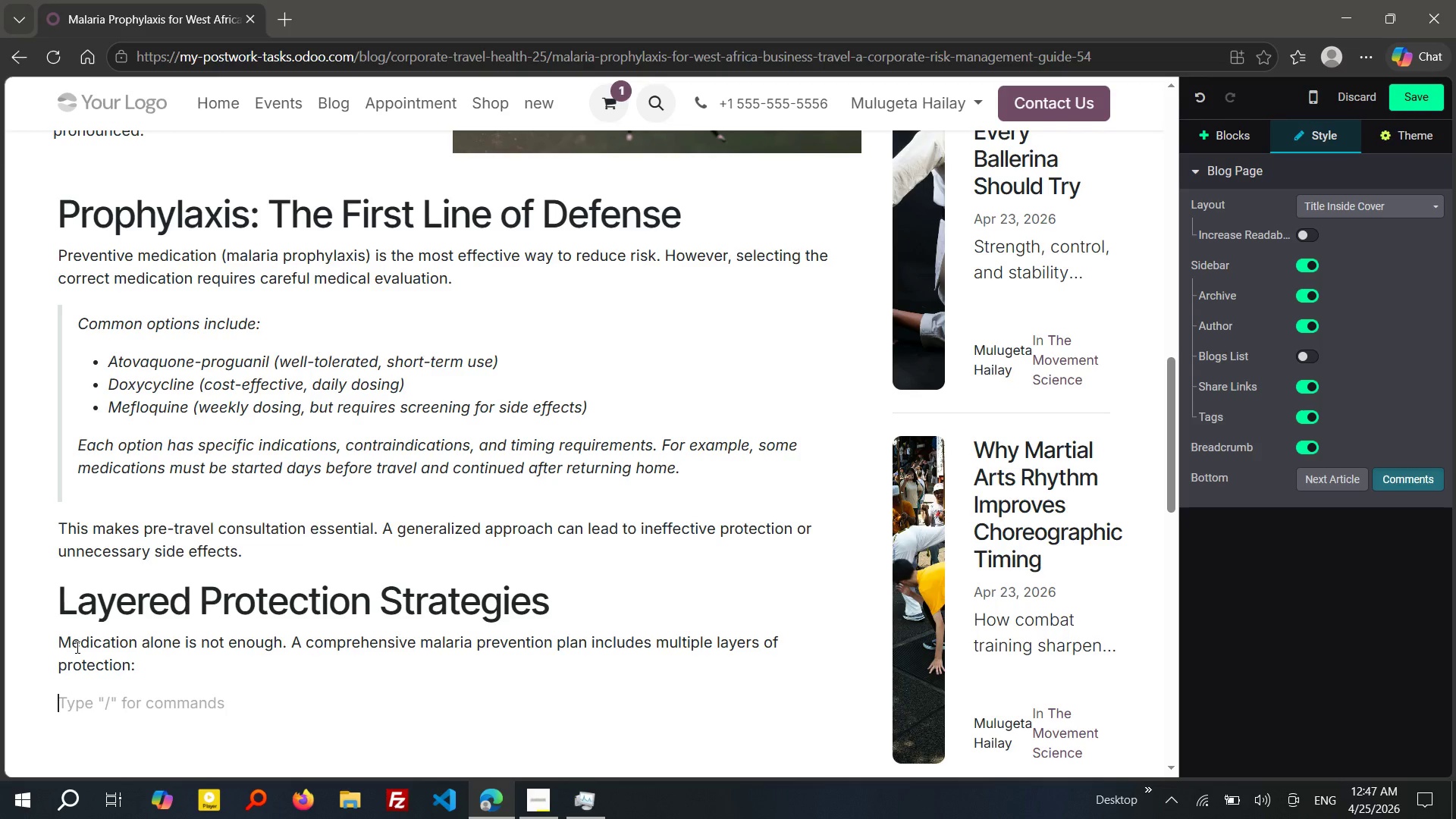 
key(Shift+Enter)
 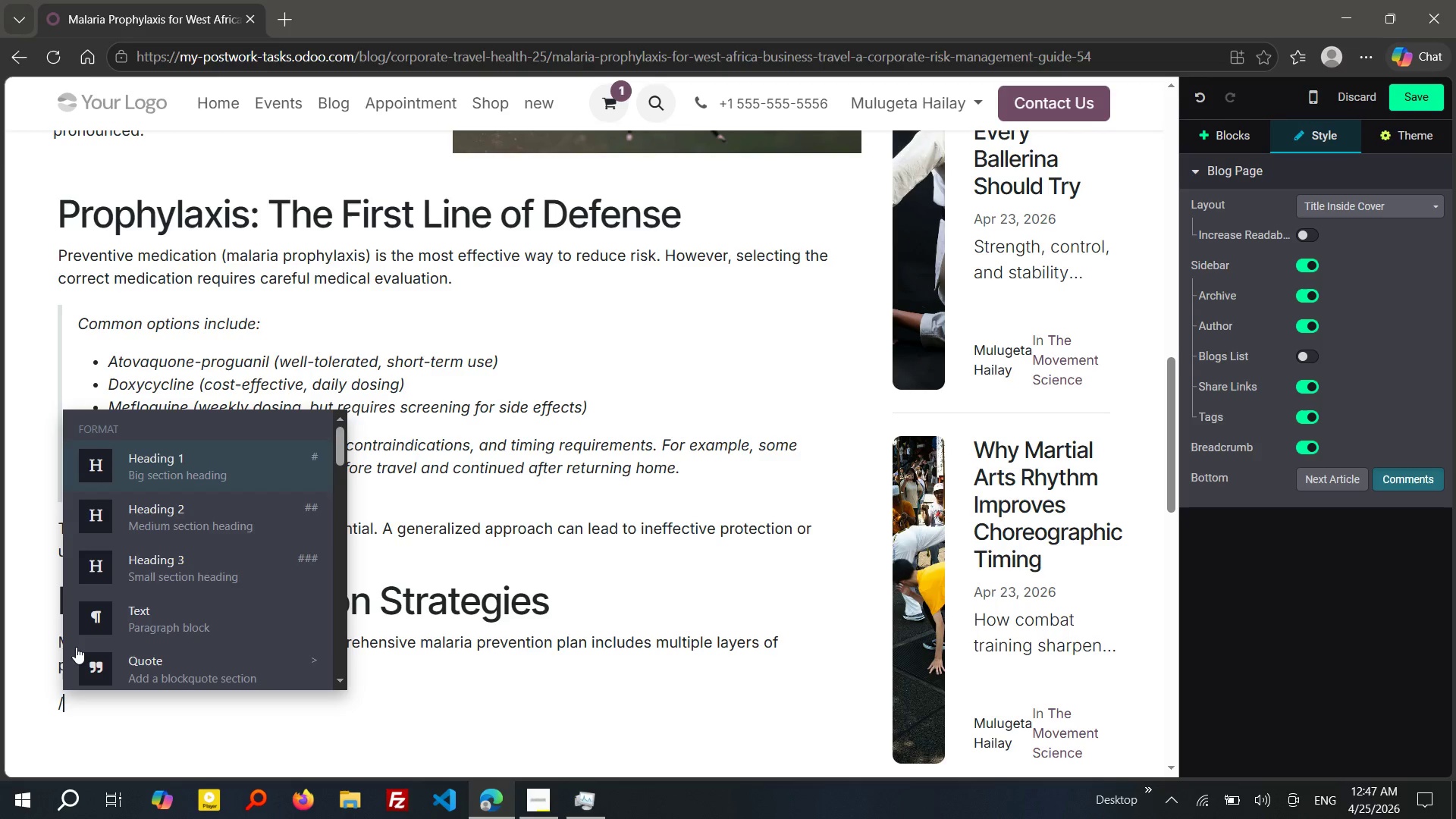 
type(/bull)
 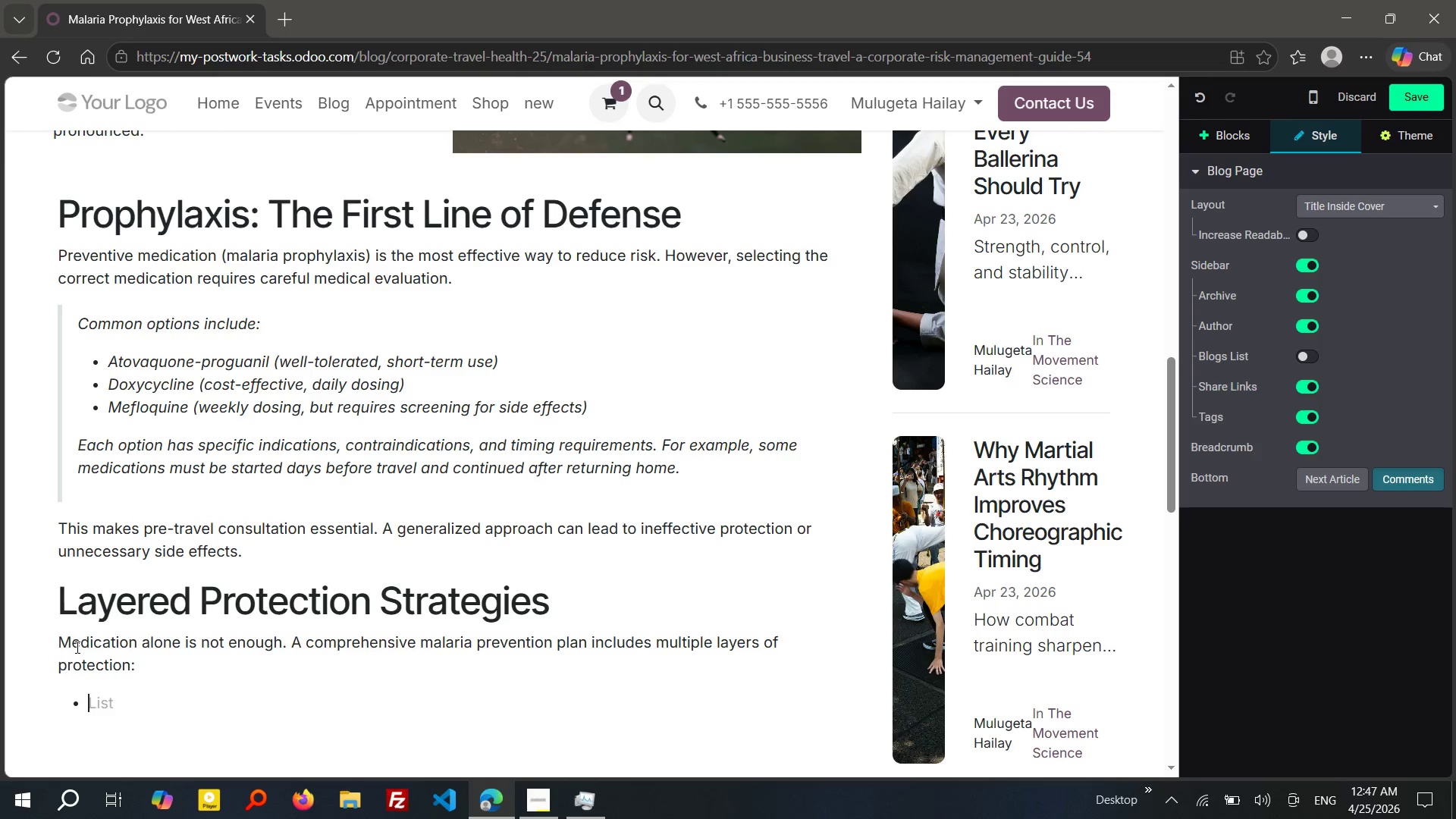 
key(Enter)
 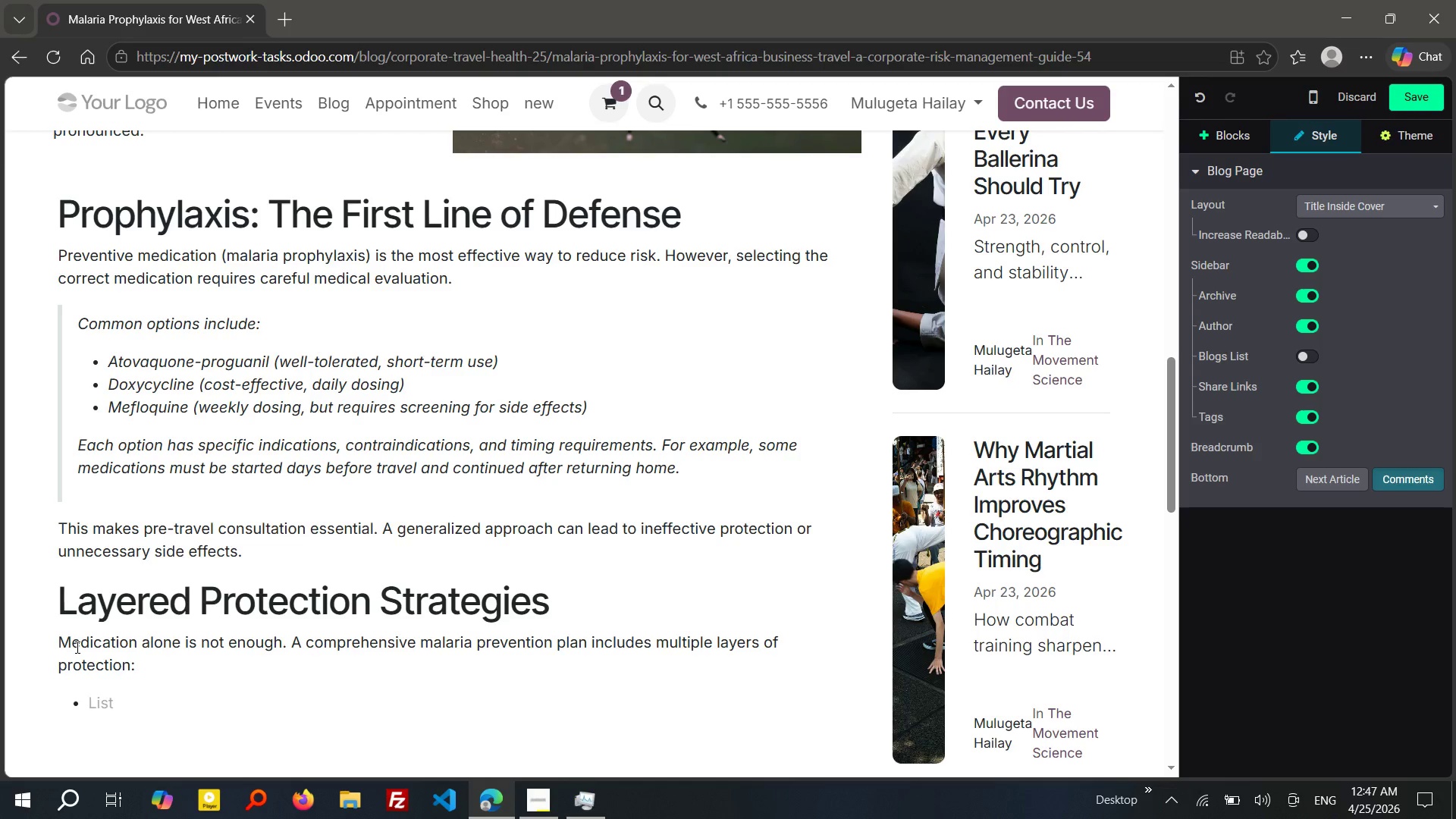 
wait(16.89)
 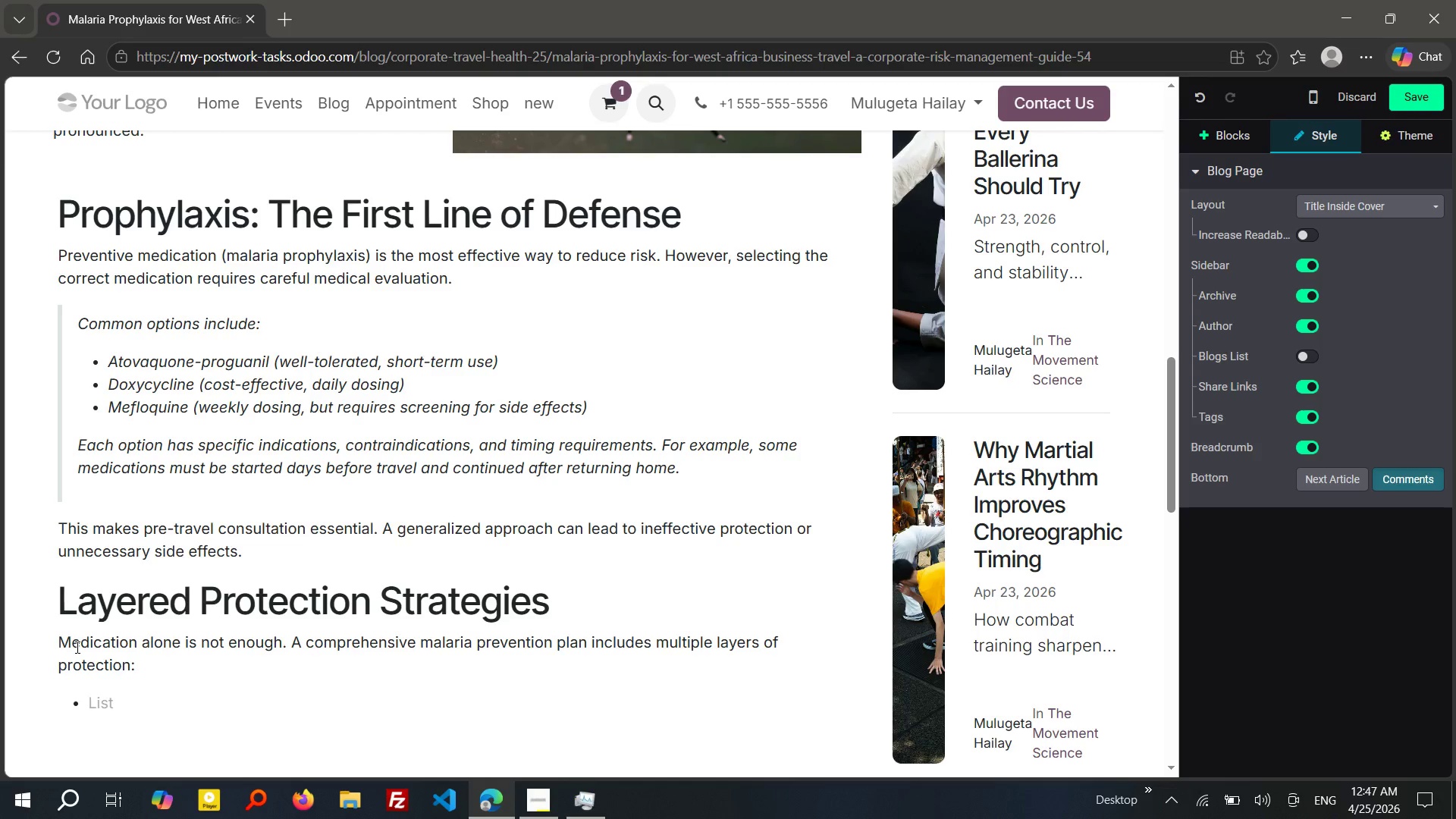 
hold_key(key=ShiftLeft, duration=0.36)
 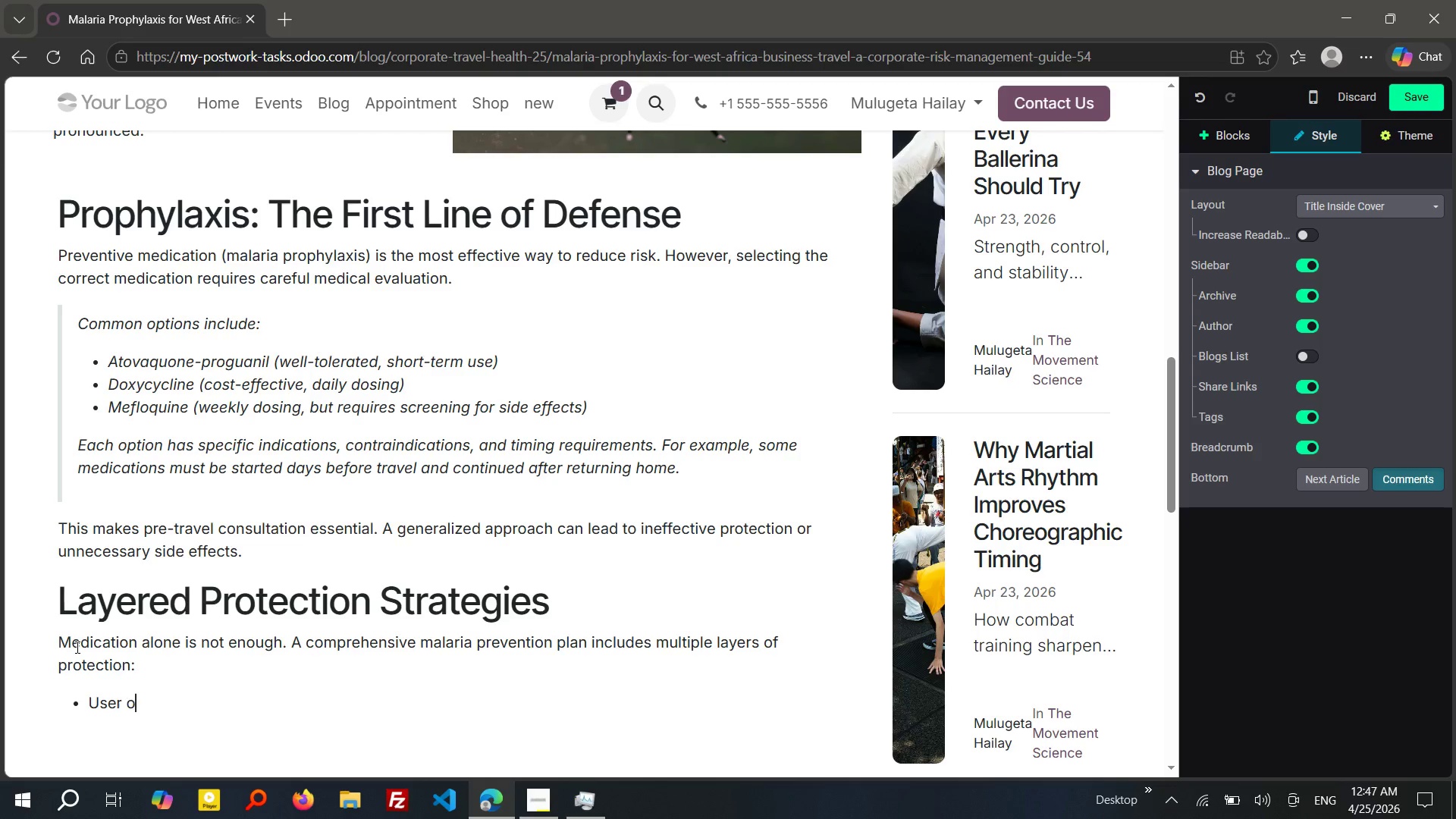 
type(user o)
key(Backspace)
key(Backspace)
key(Backspace)
type( of insect repellents cotaiing DEET 920-50)
 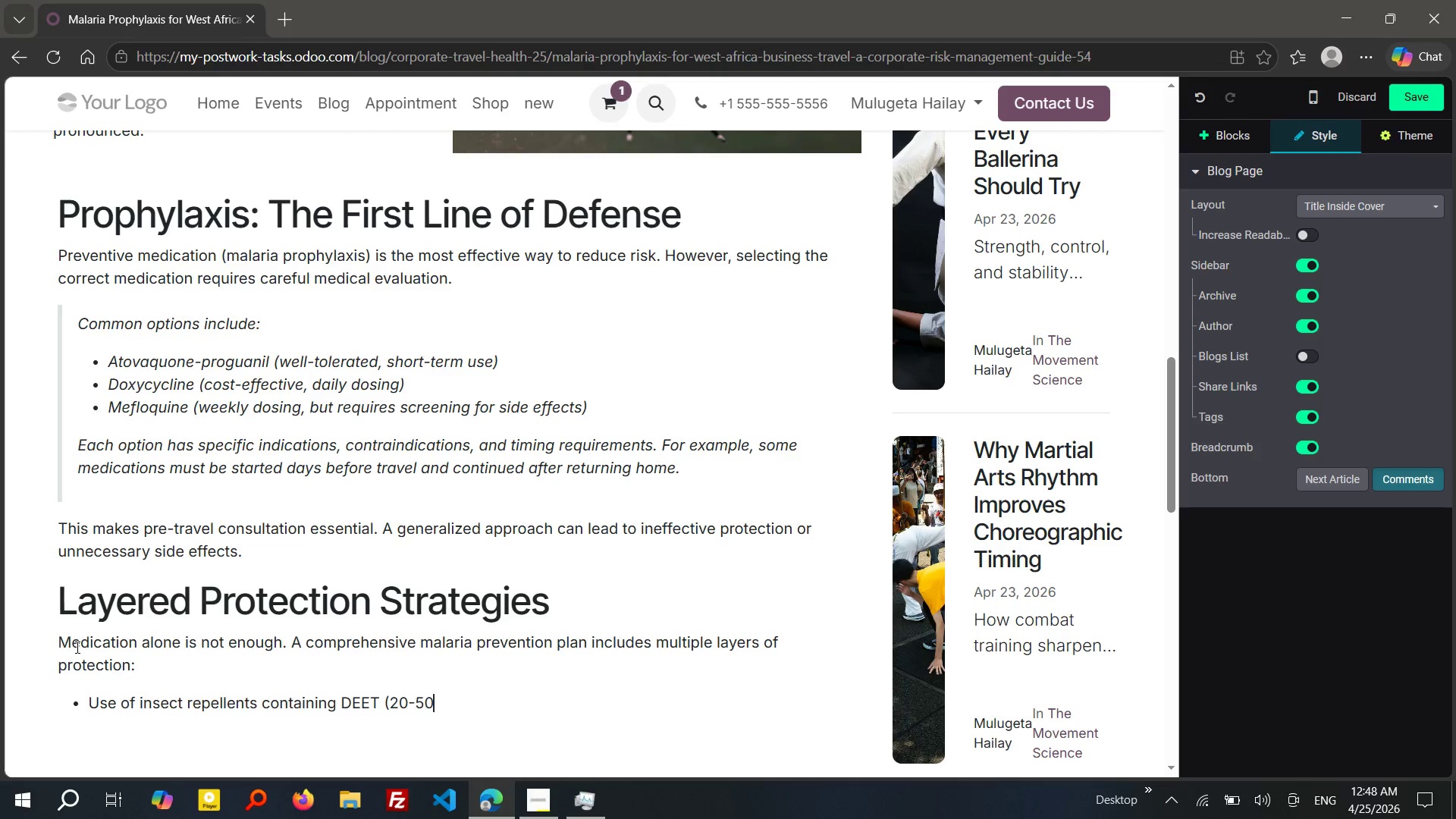 
wait(8.99)
 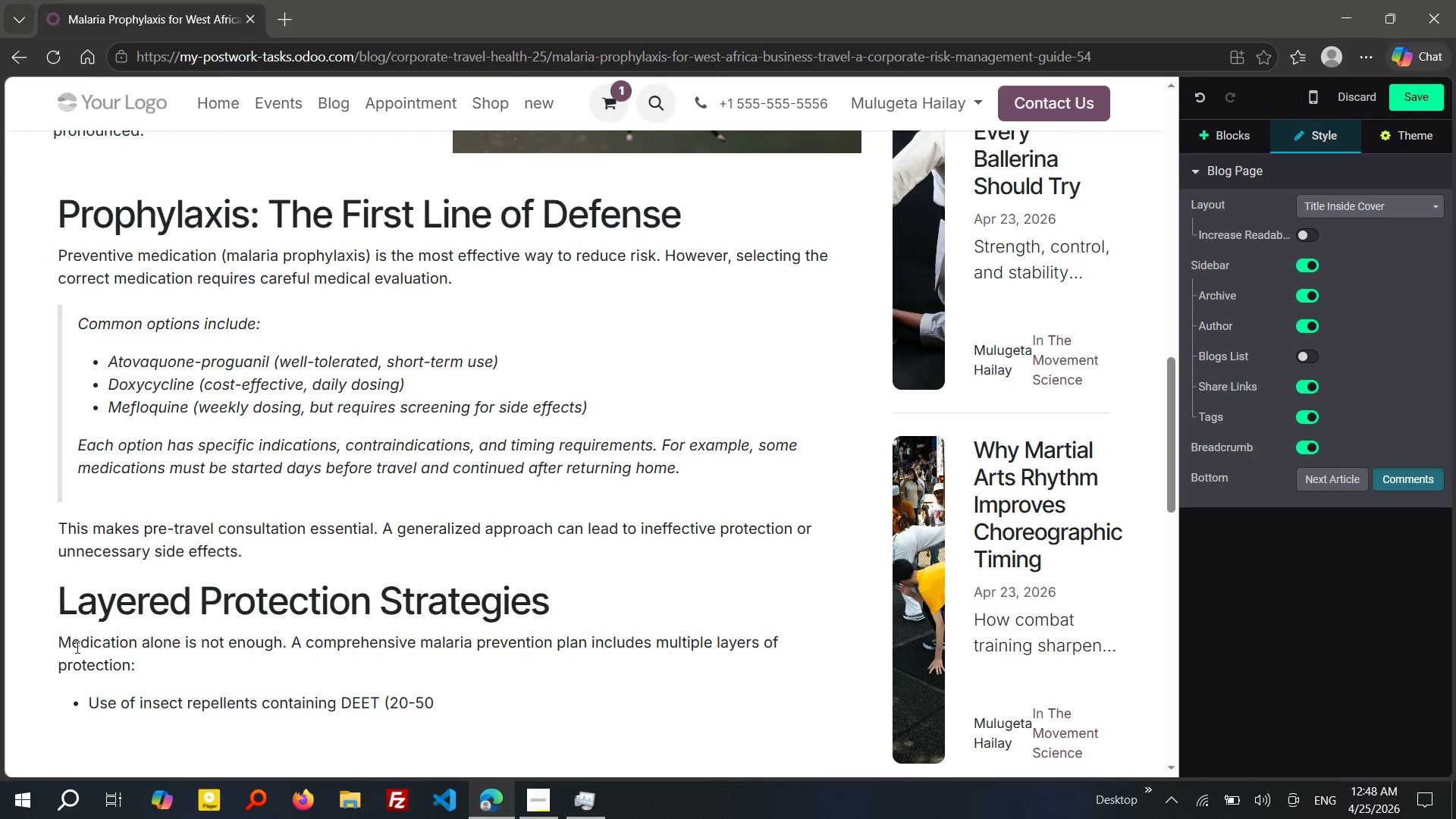 
type(%))
 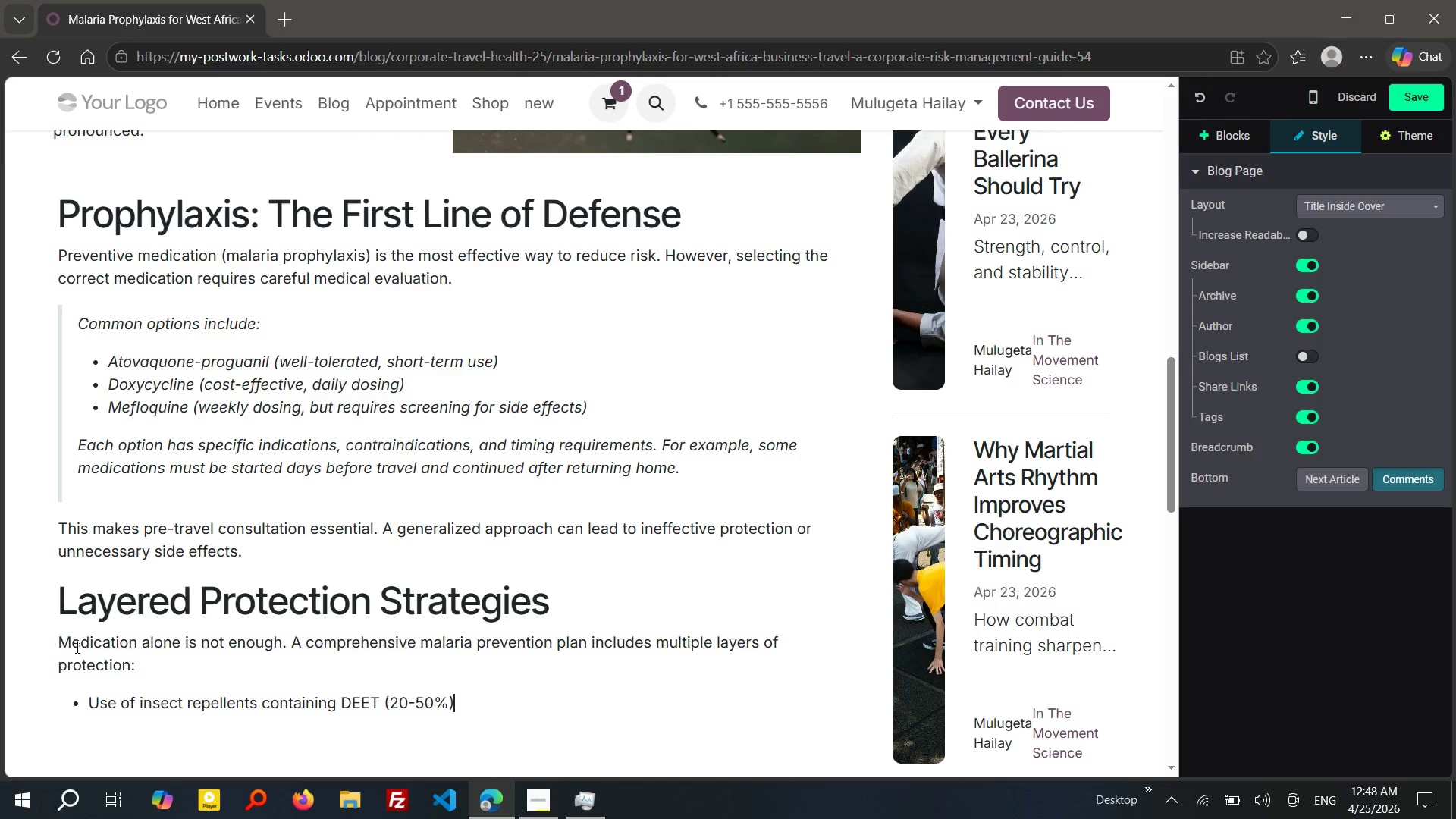 
key(Enter)
 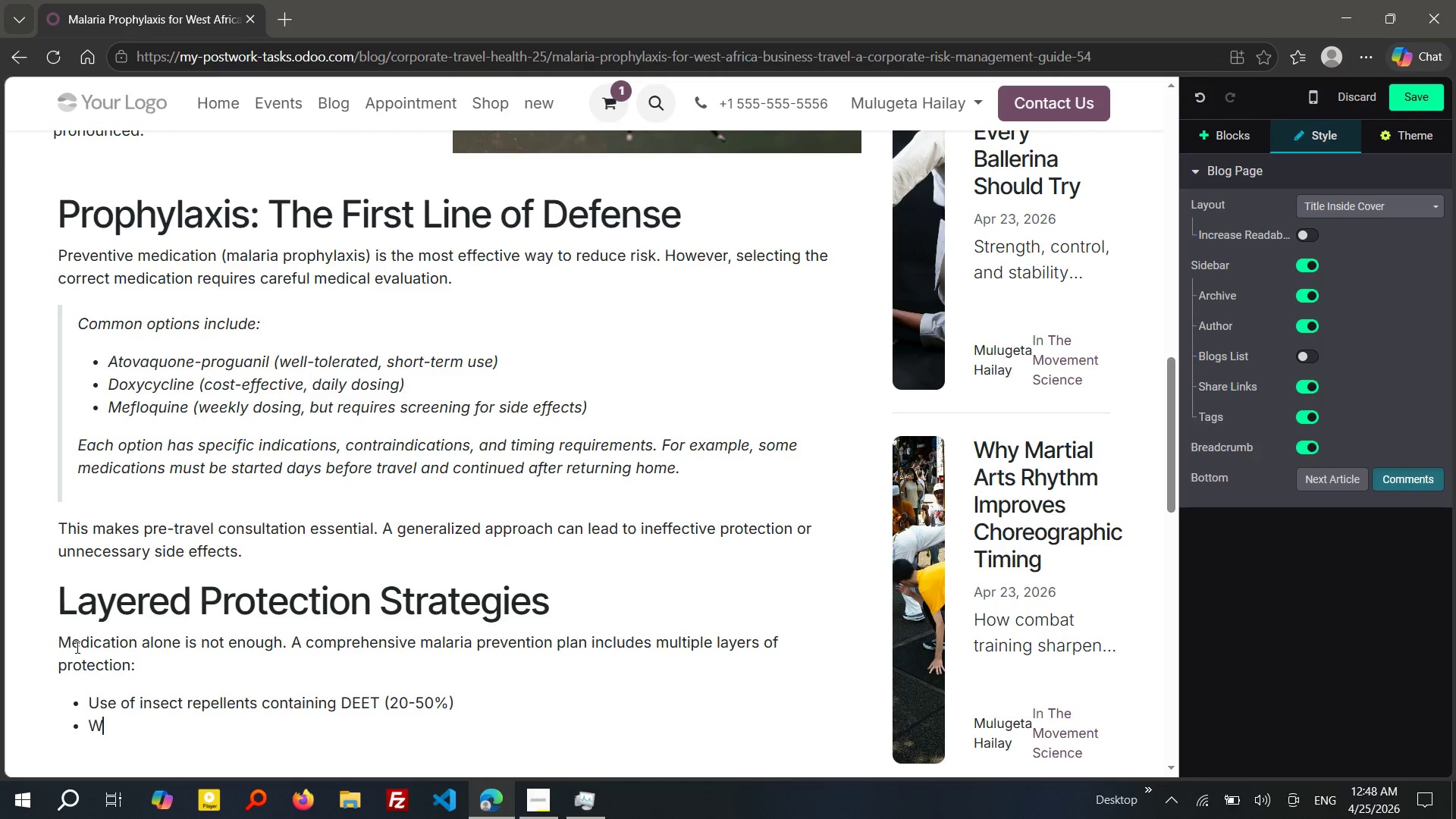 
hold_key(key=ShiftRight, duration=0.45)
 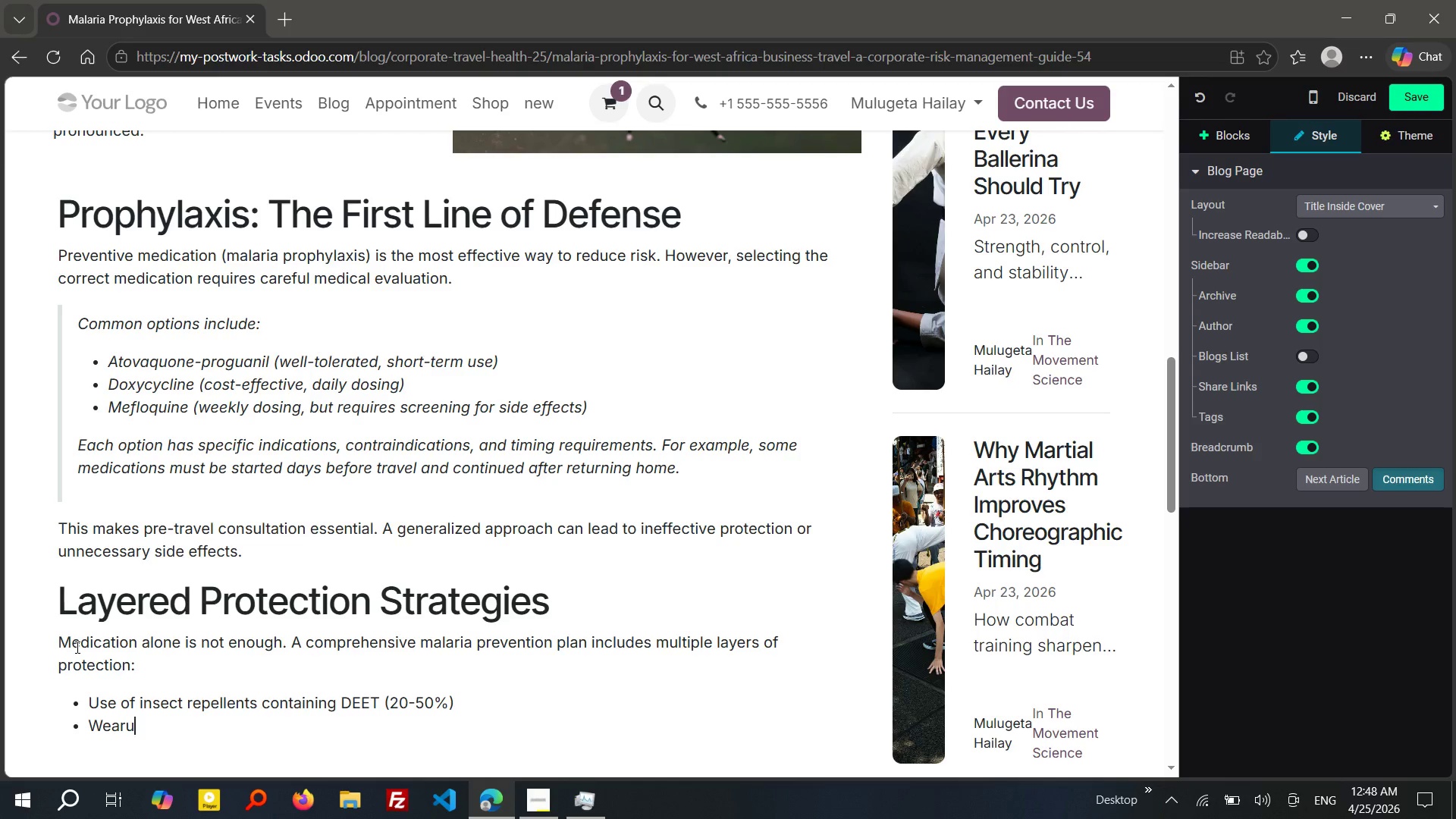 
type(wearubg)
key(Backspace)
key(Backspace)
key(Backspace)
type(ing long-sleeved, light-colored clothing)
 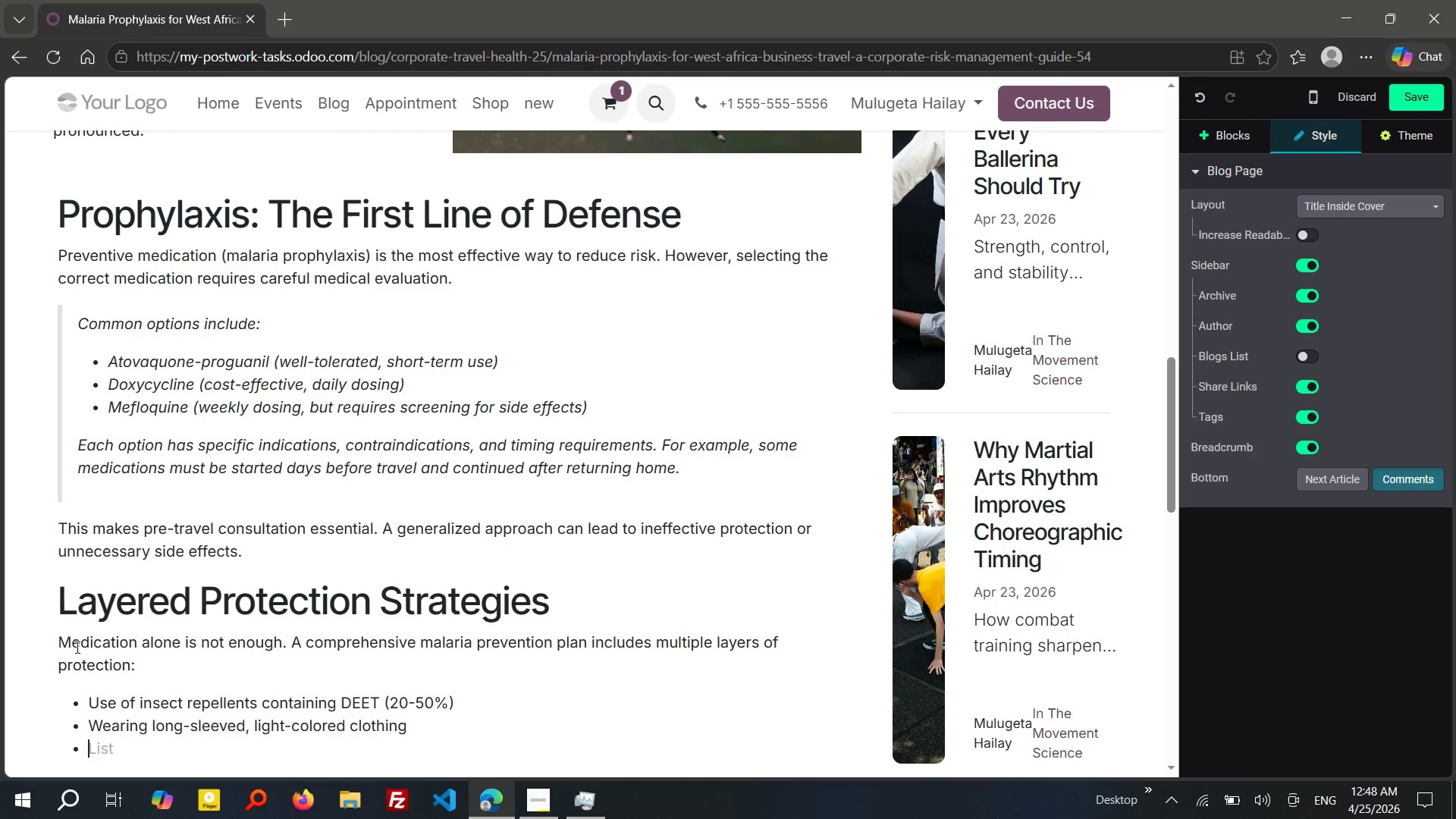 
key(Enter)
 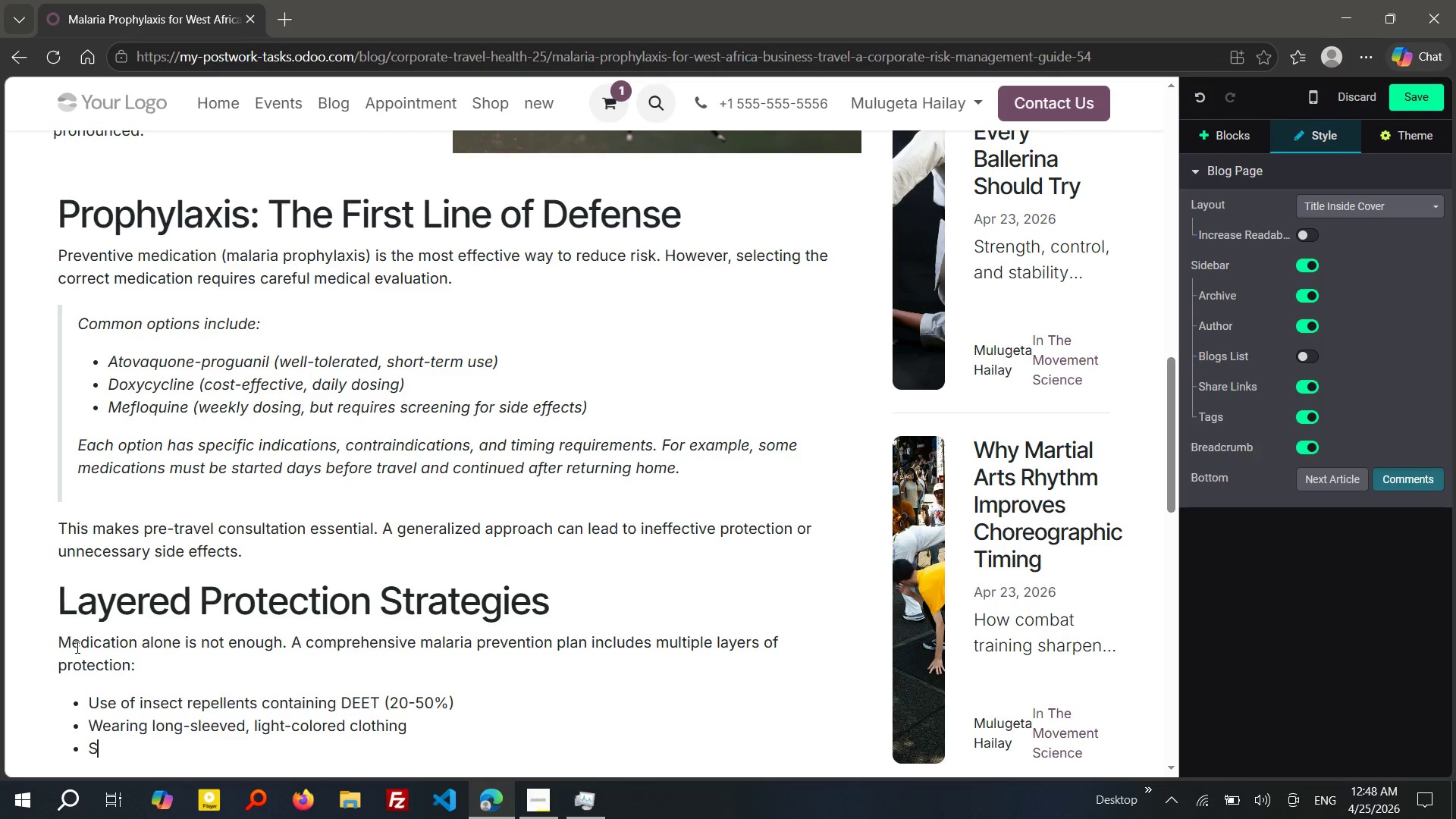 
type(SLEEping in air-conditined or screened accommoa)
key(Backspace)
type(dato)
key(Backspace)
key(Backspace)
key(Backspace)
type(tions)
 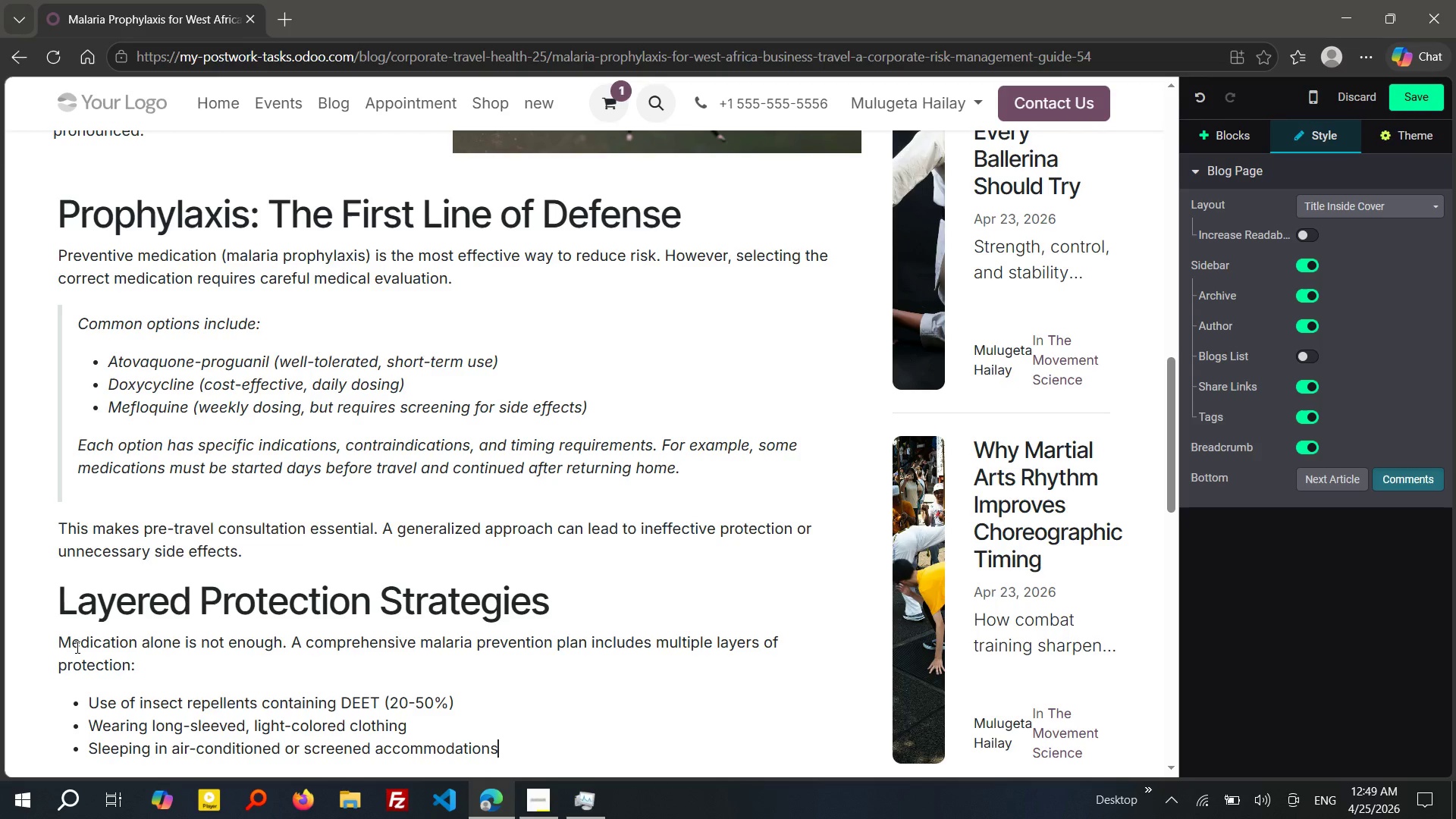 
key(Enter)
 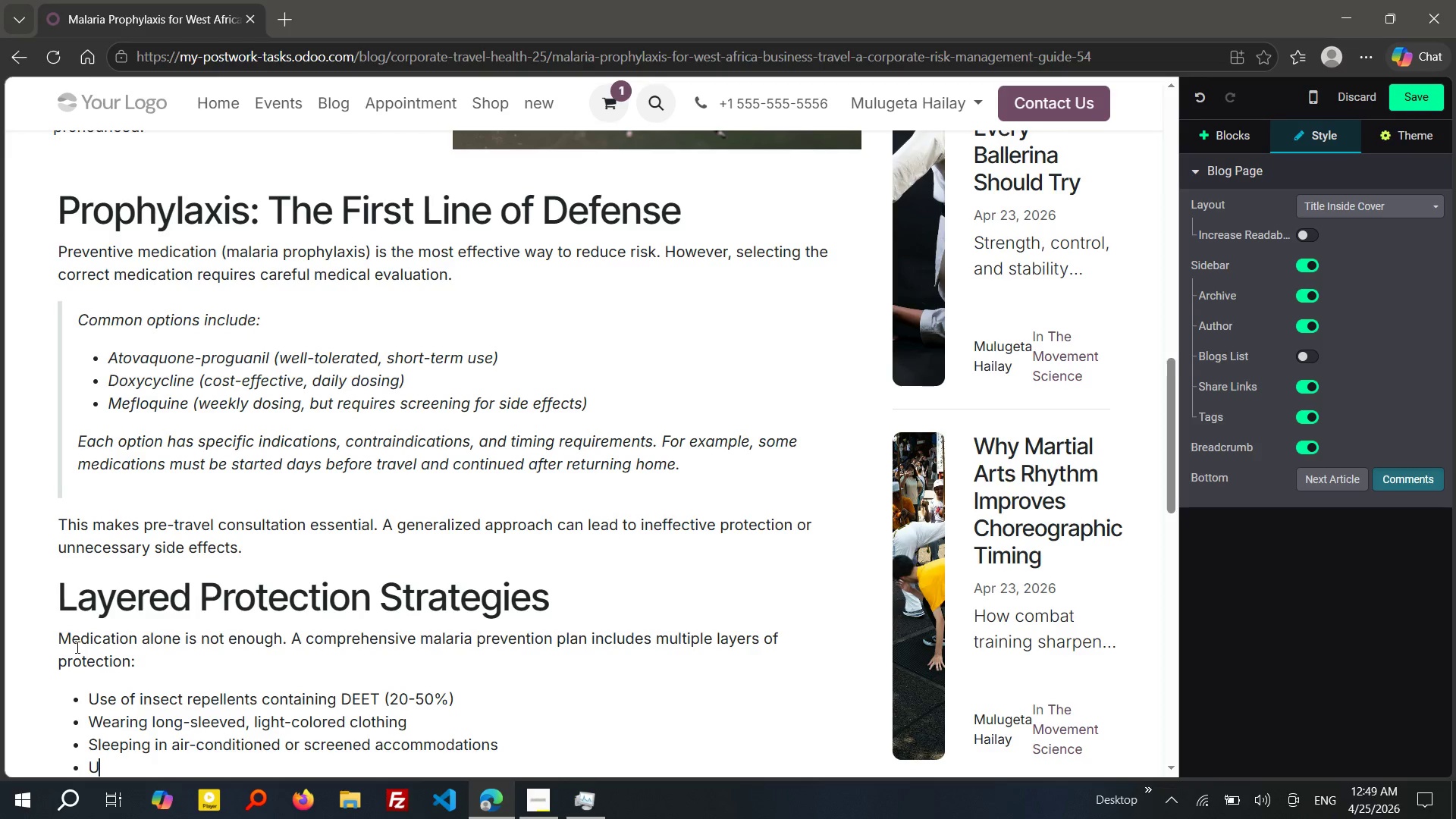 
type(USING insectide)
 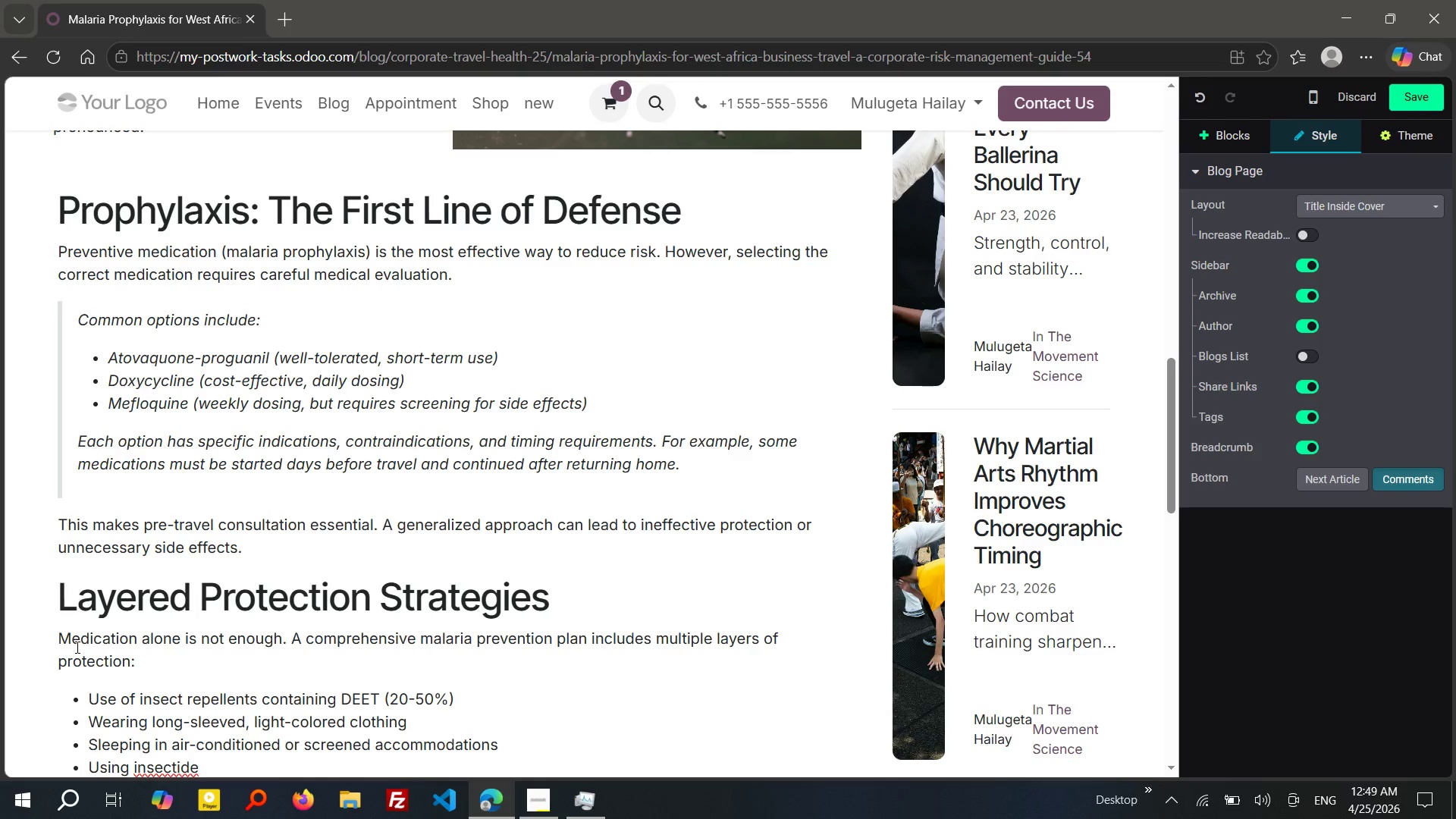 
wait(19.97)
 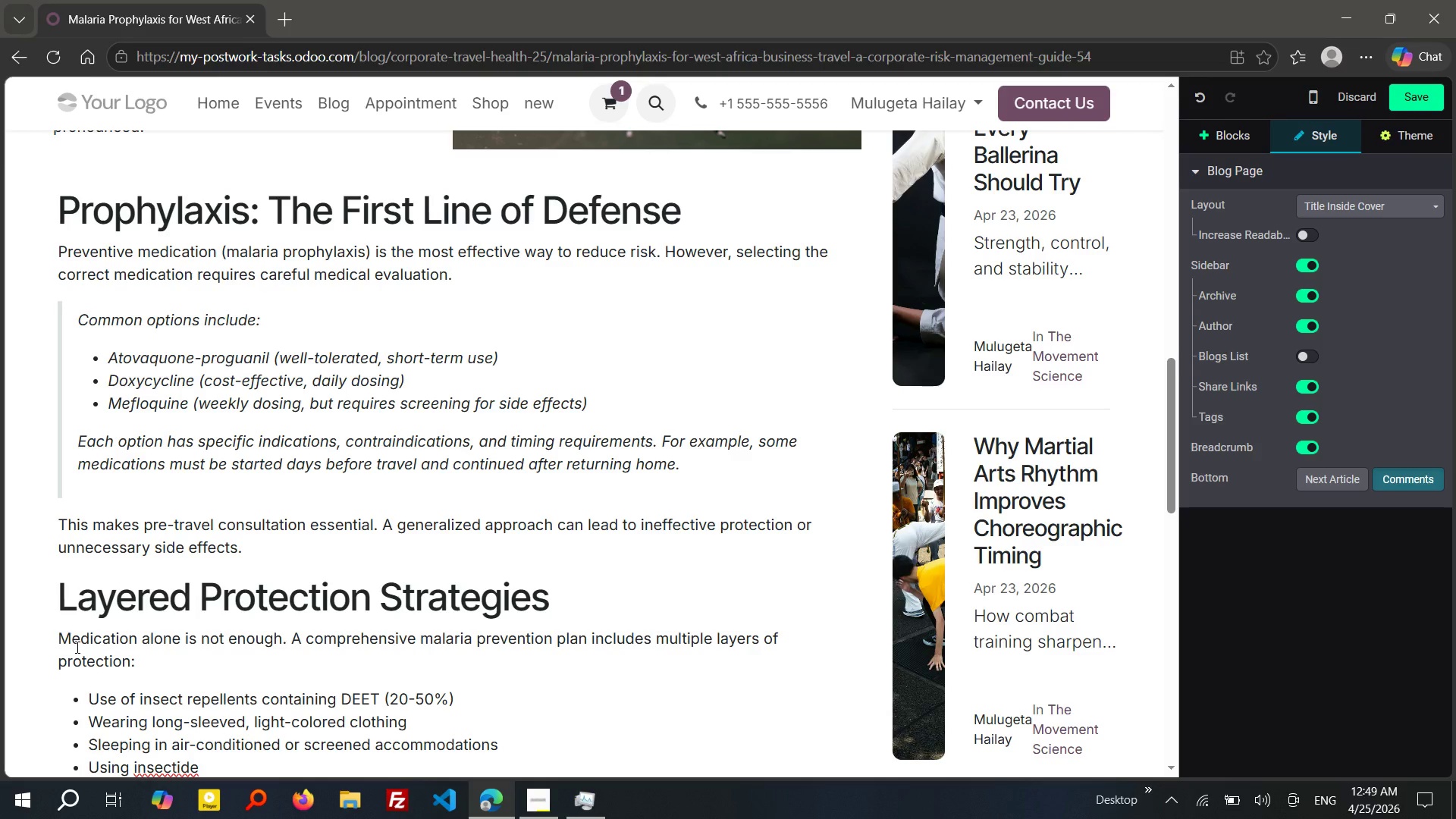 
key(Backspace)
key(Backspace)
type(cide-treated bed nets where necessary)
 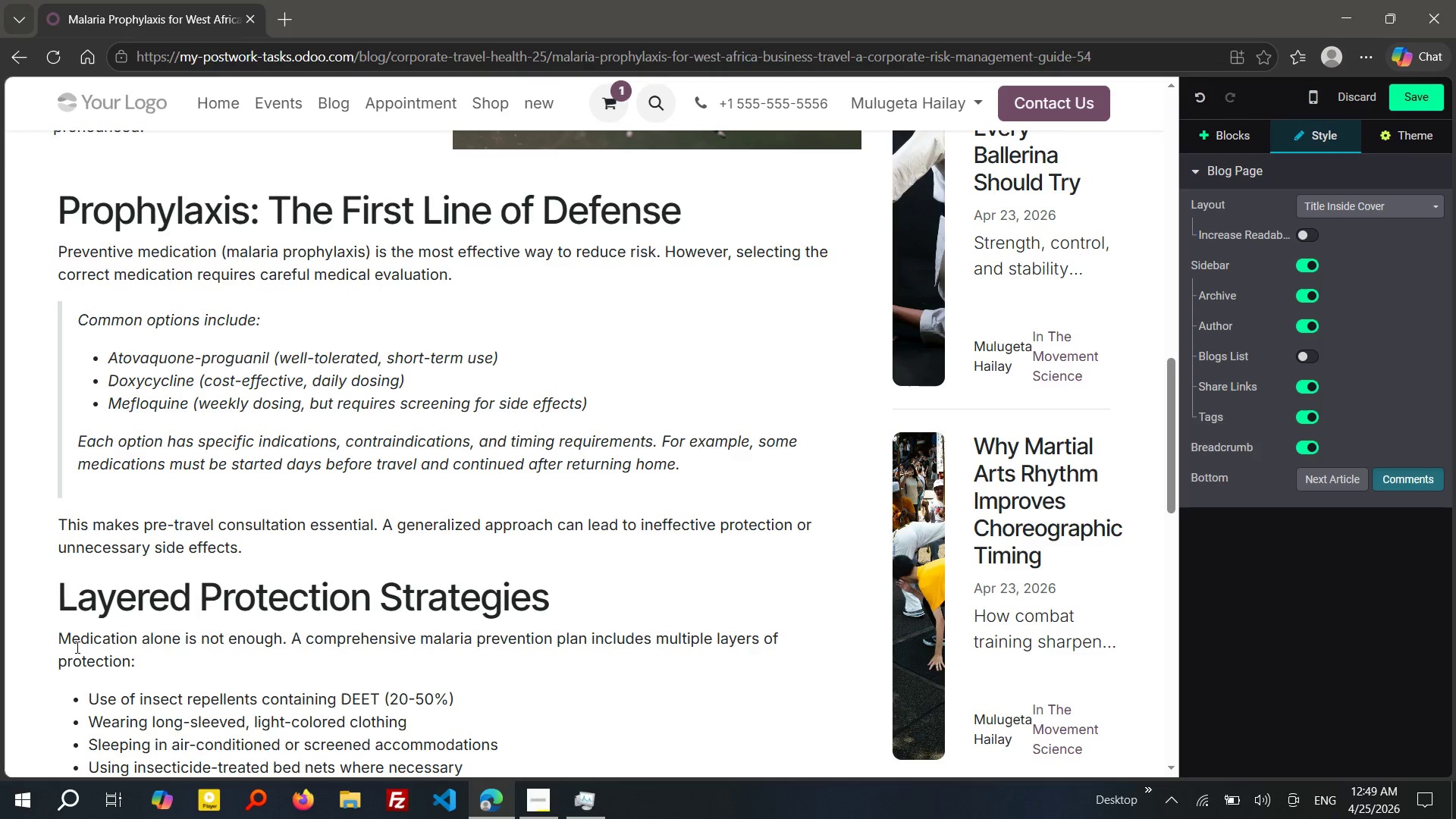 
key(Enter)
 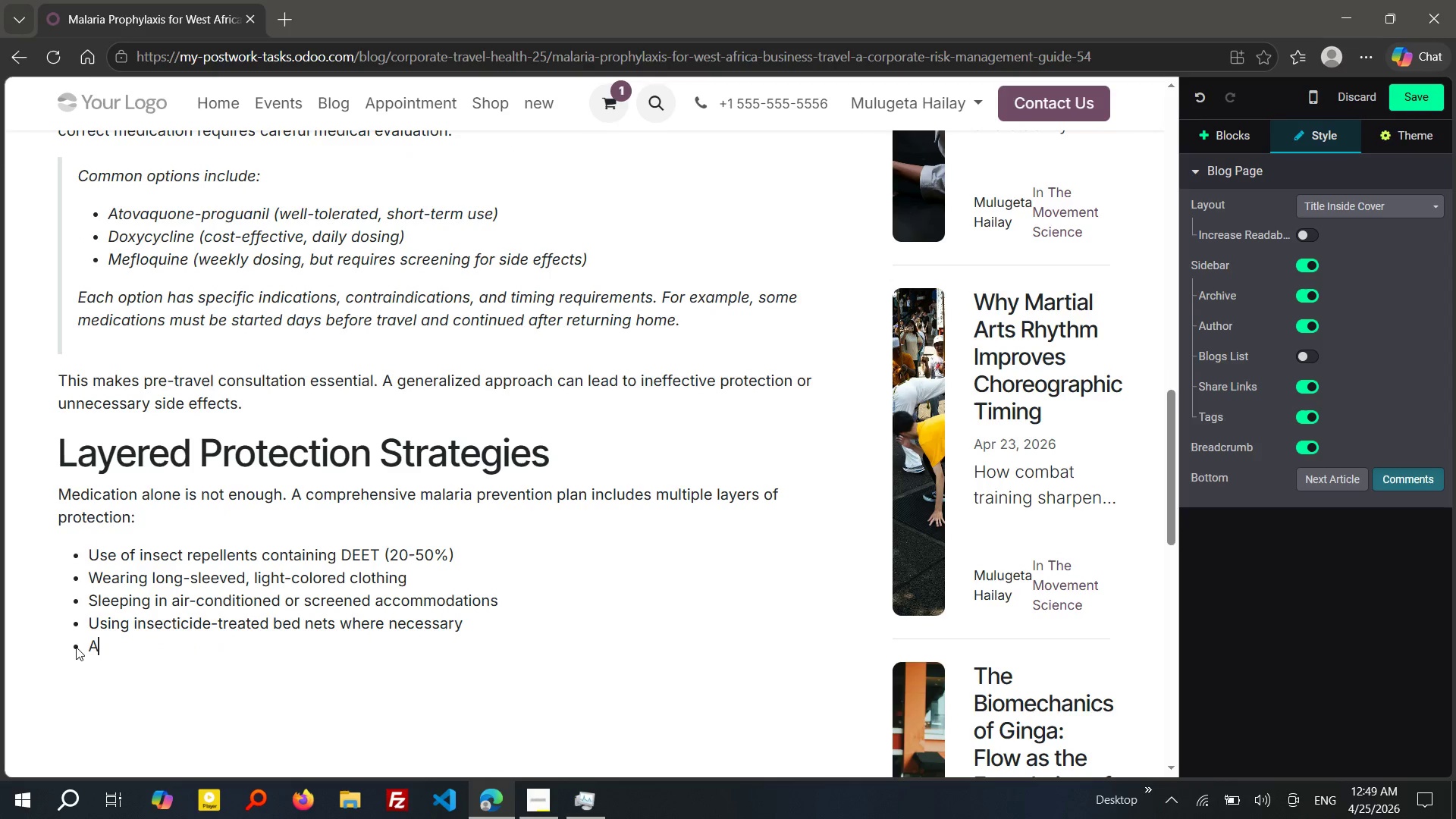 
type(APPlying permethrin to clothing)
 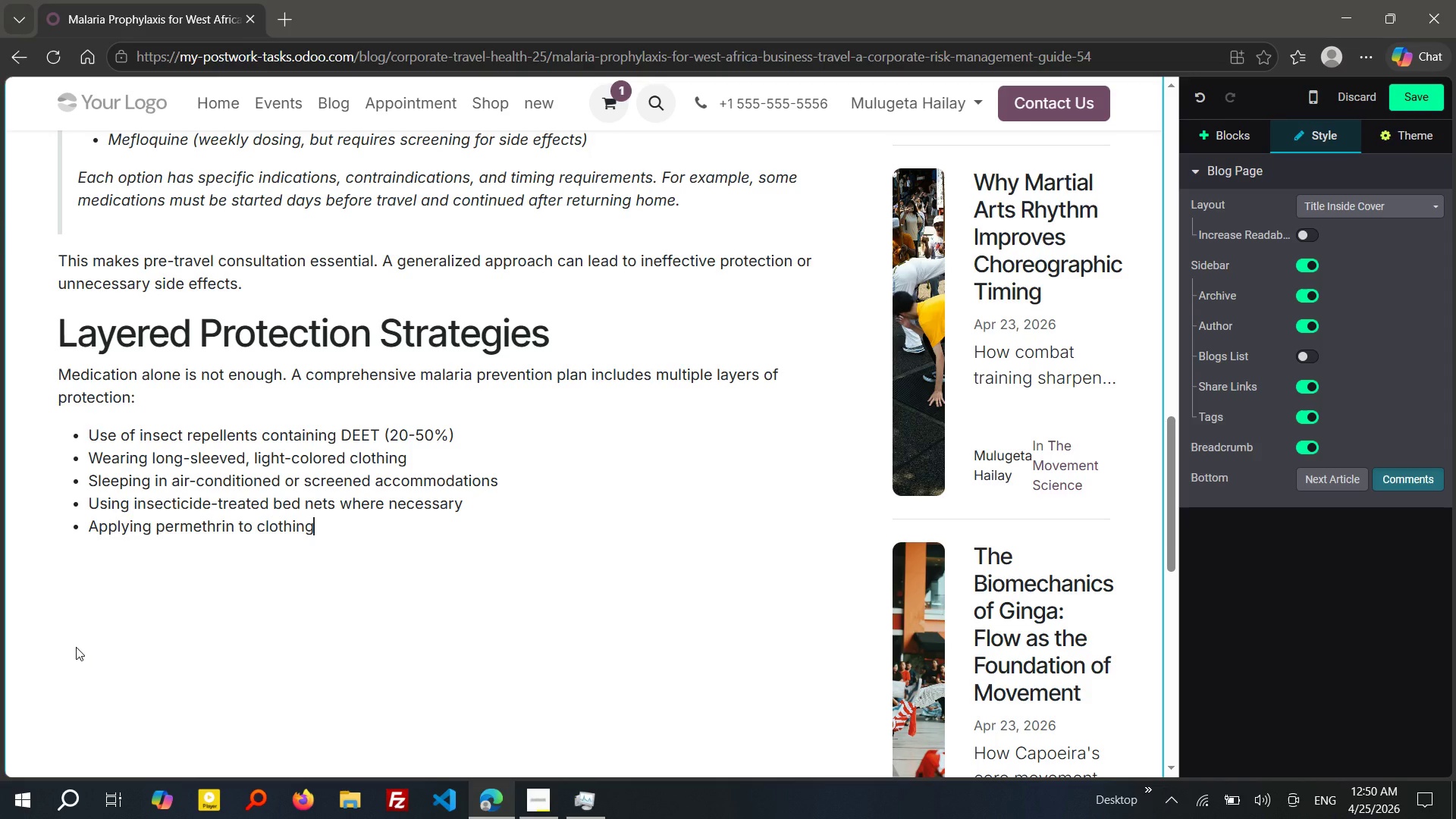 
wait(20.42)
 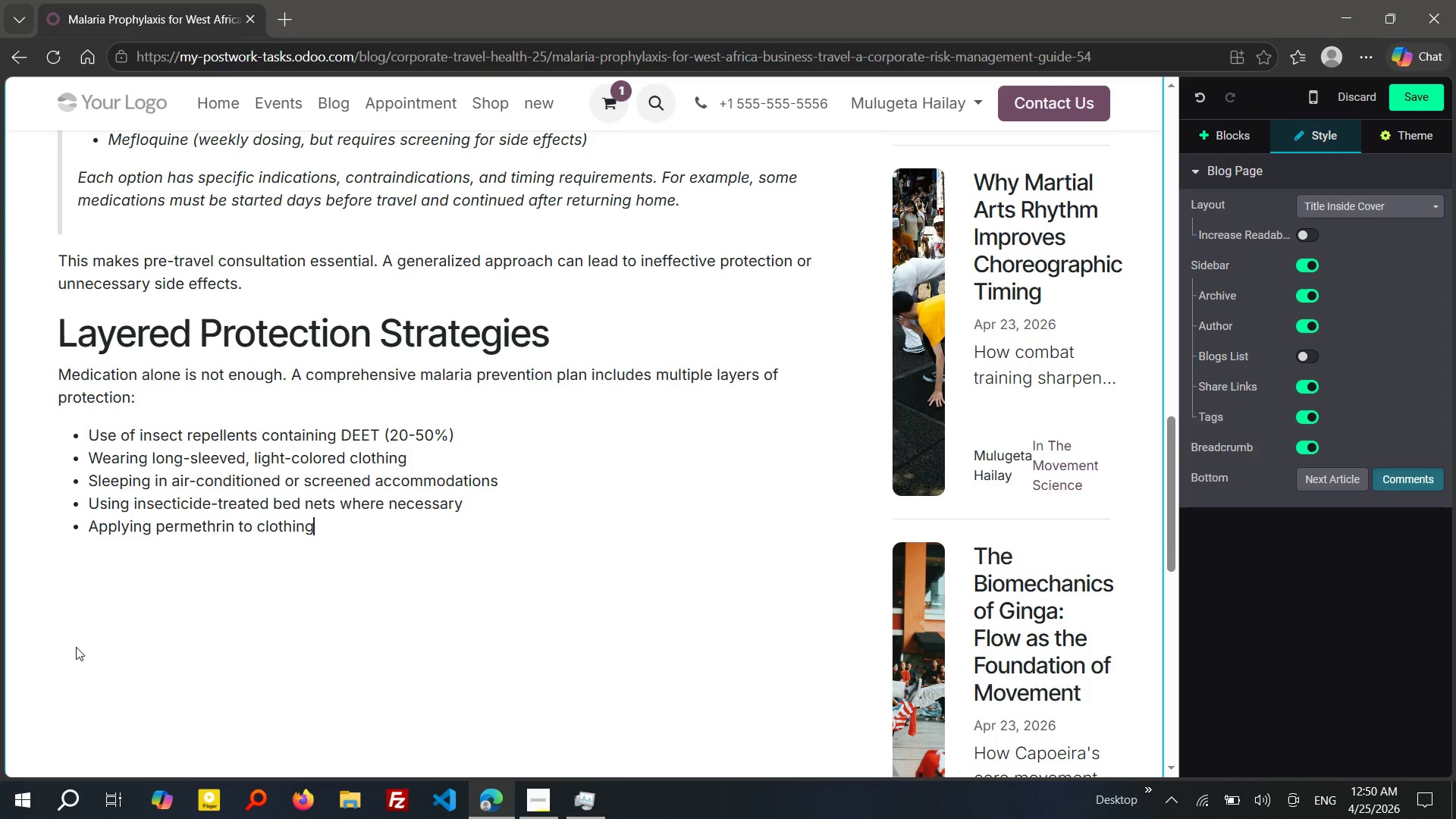 
key(Enter)
 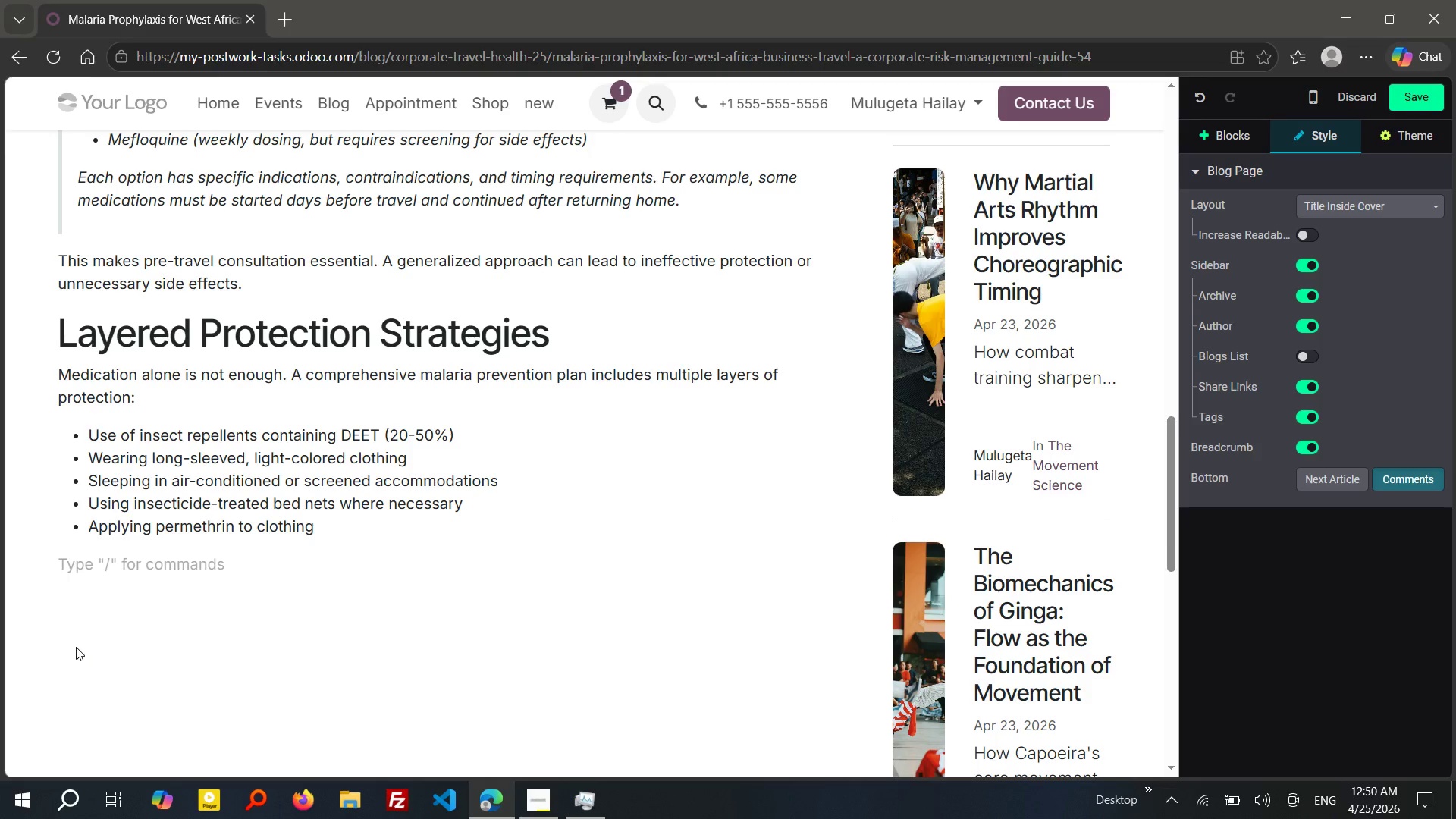 
key(Enter)
 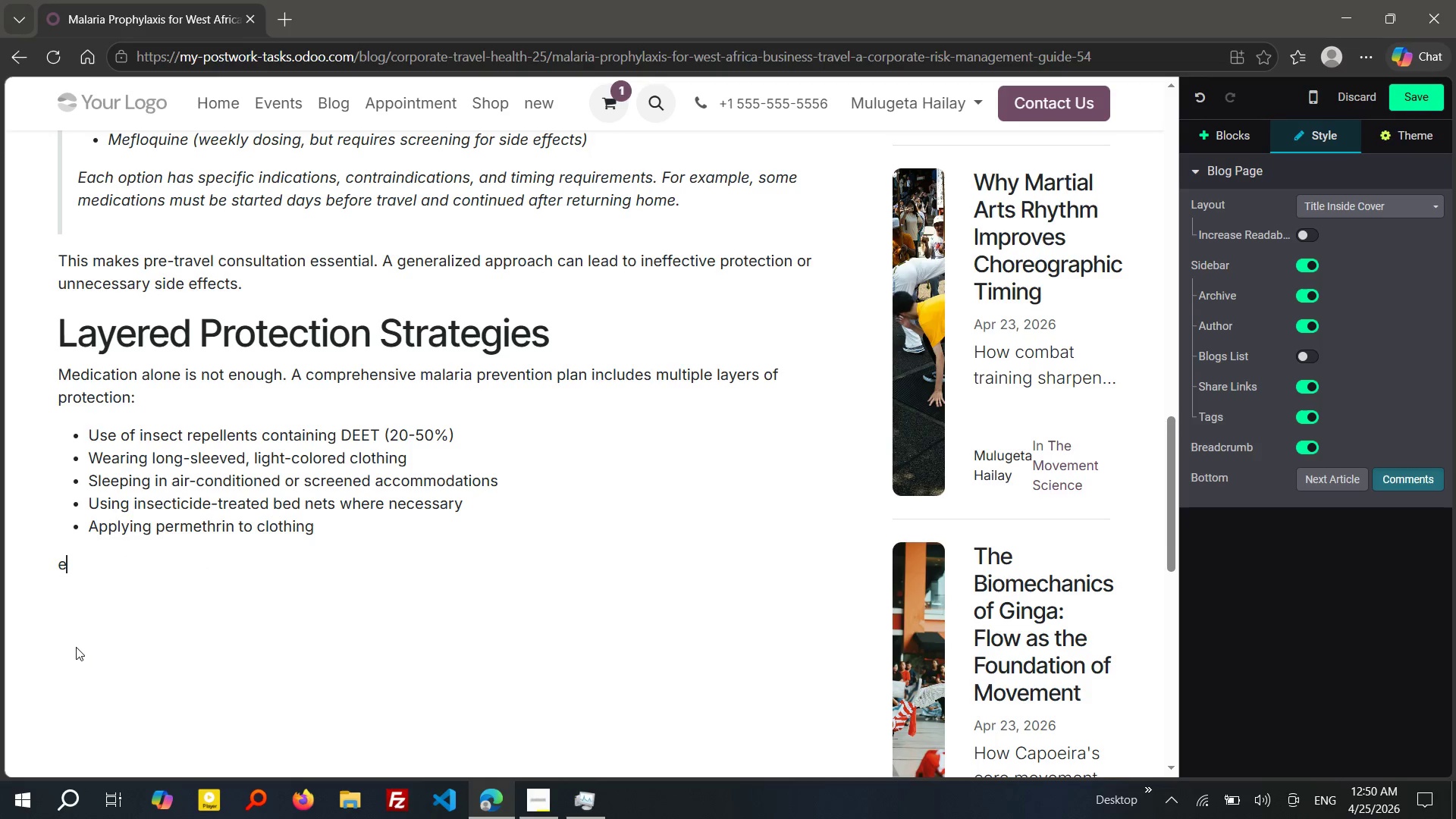 
type(e)
key(Backspace)
type(e)
key(Backspace)
type(e)
key(Backspace)
type(educaton is equally im)
key(Tab)
type(. Employees must unde)
key(Tab)
type(;)
 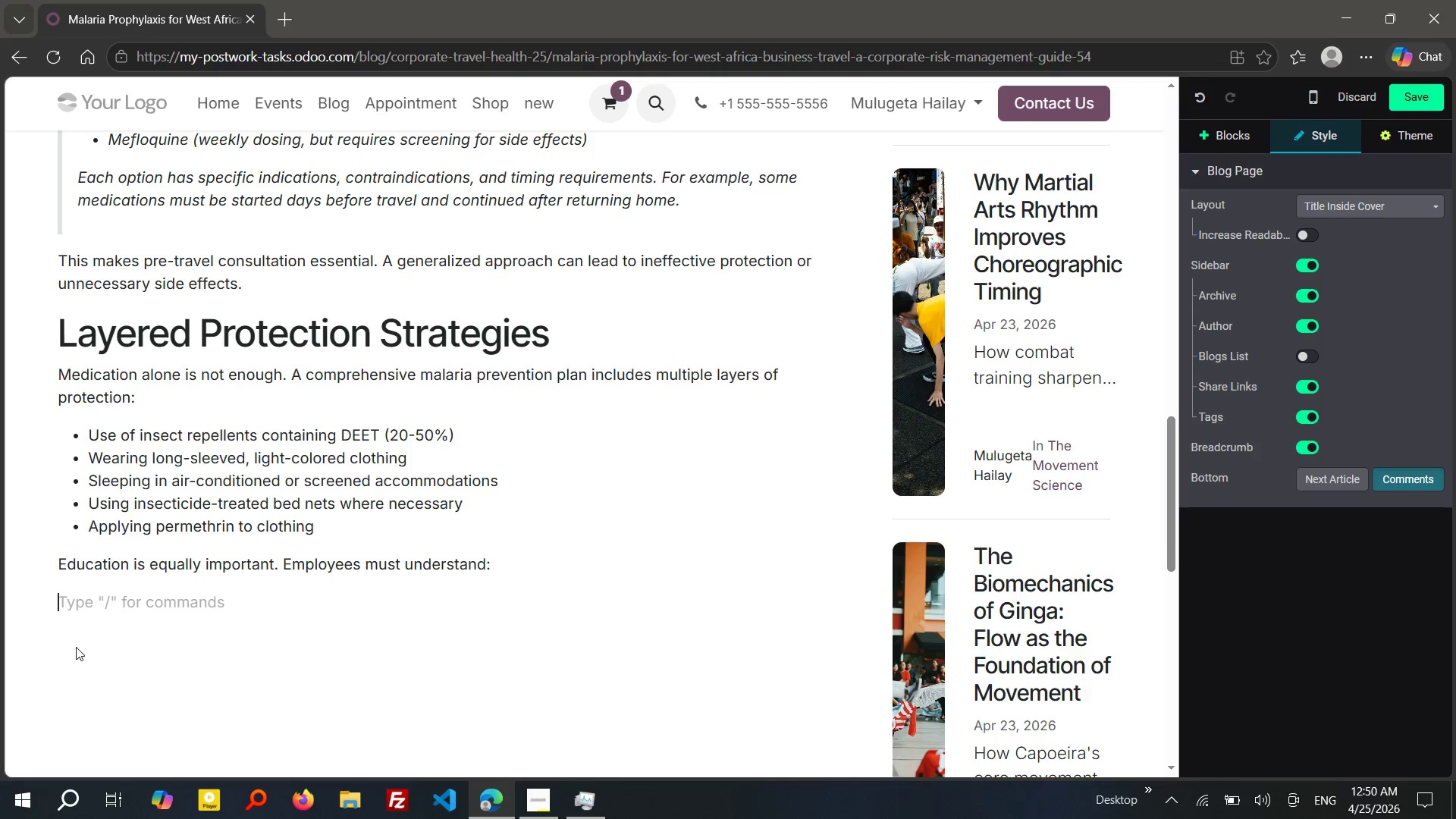 
key(Shift+Enter)
 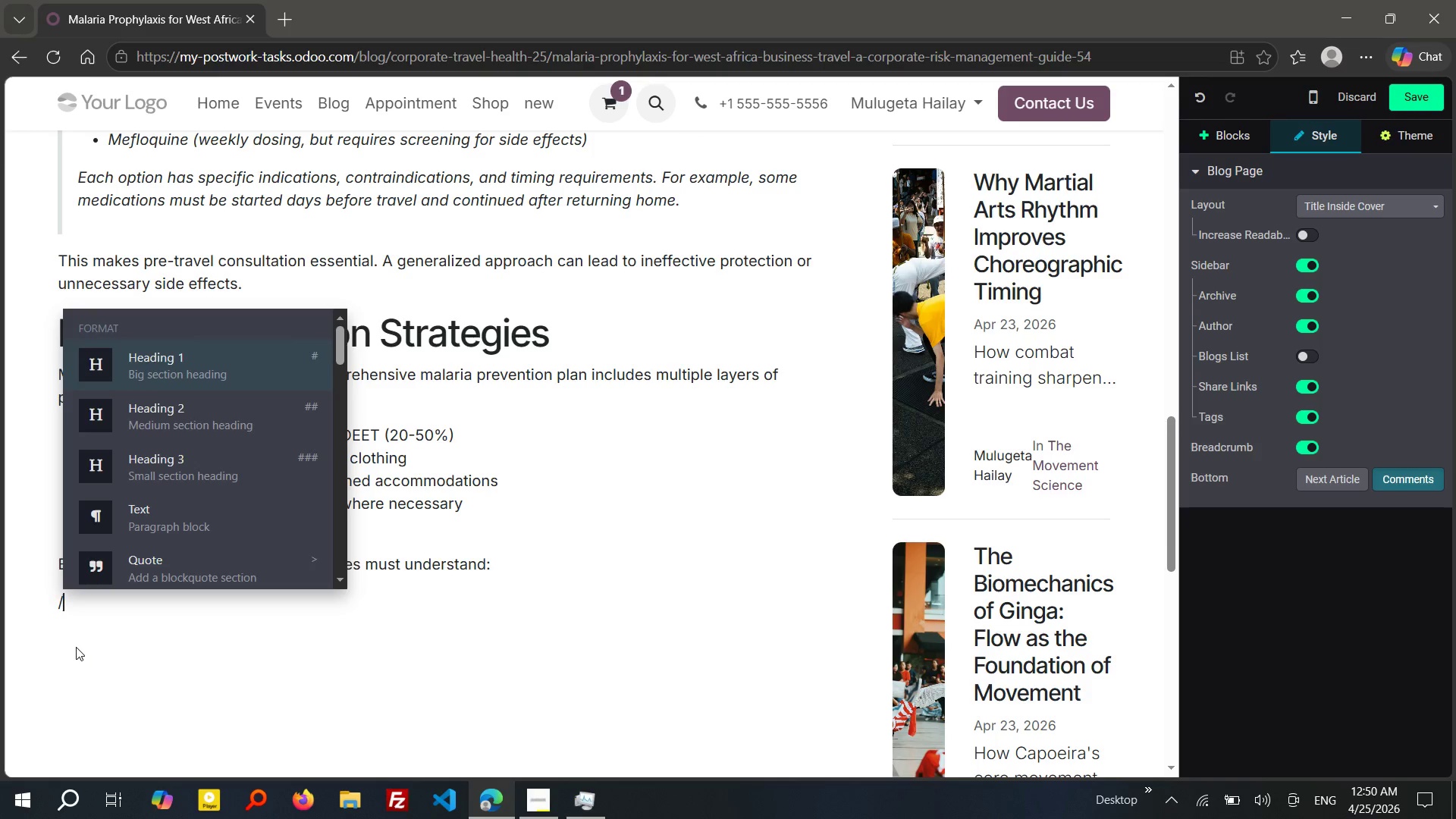 
key(Slash)
 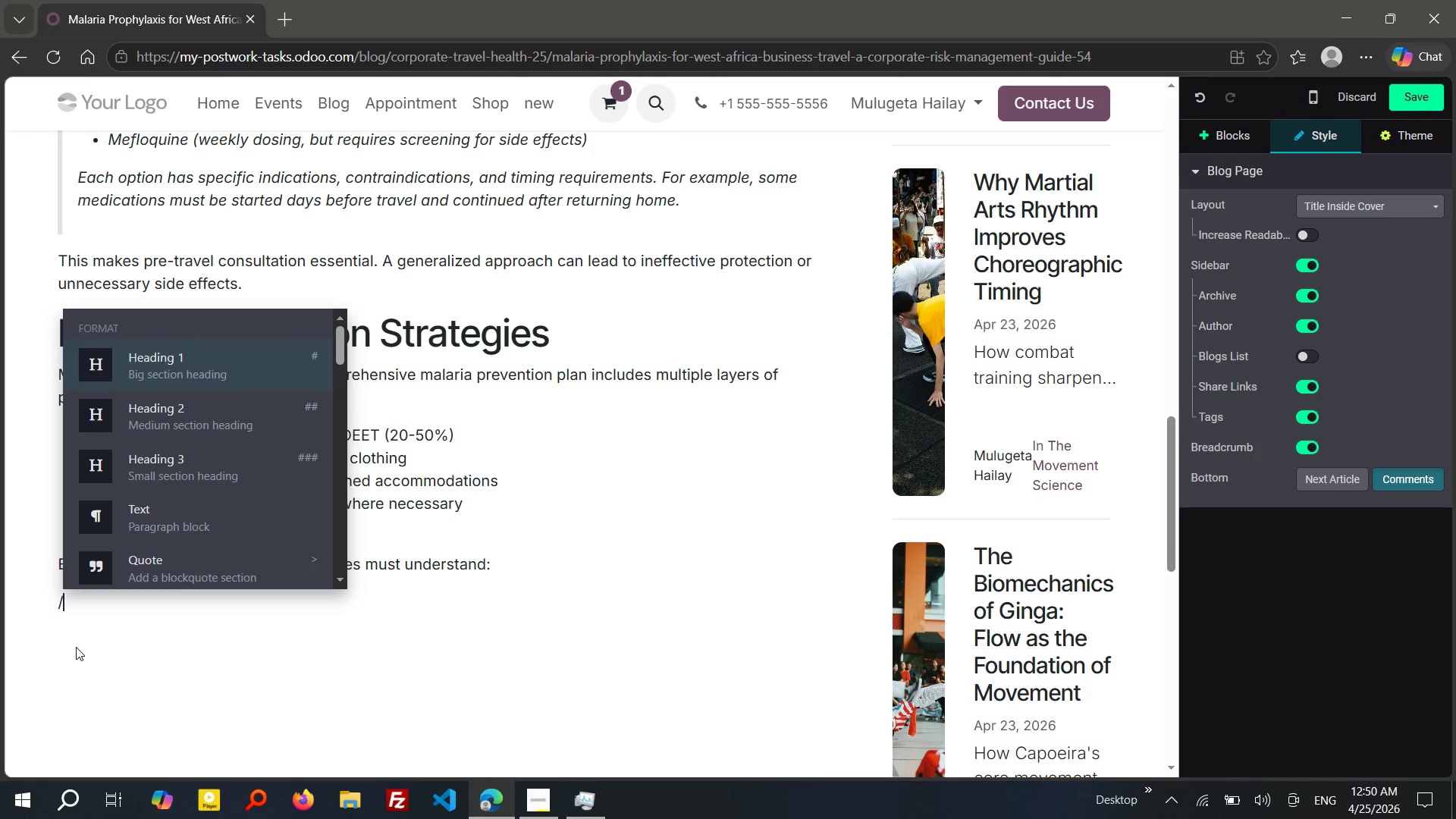 
type(bu)
 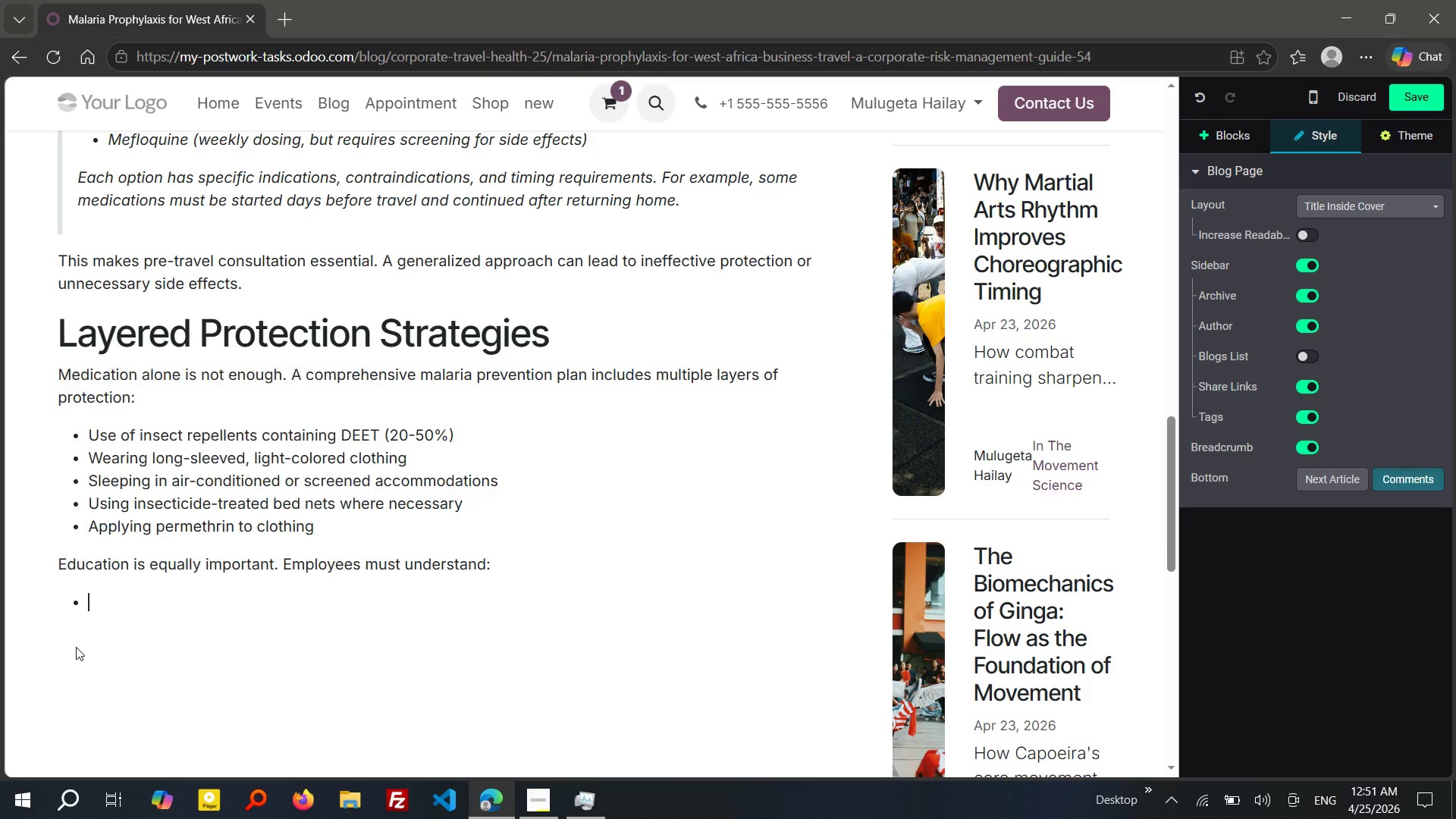 
key(Enter)
 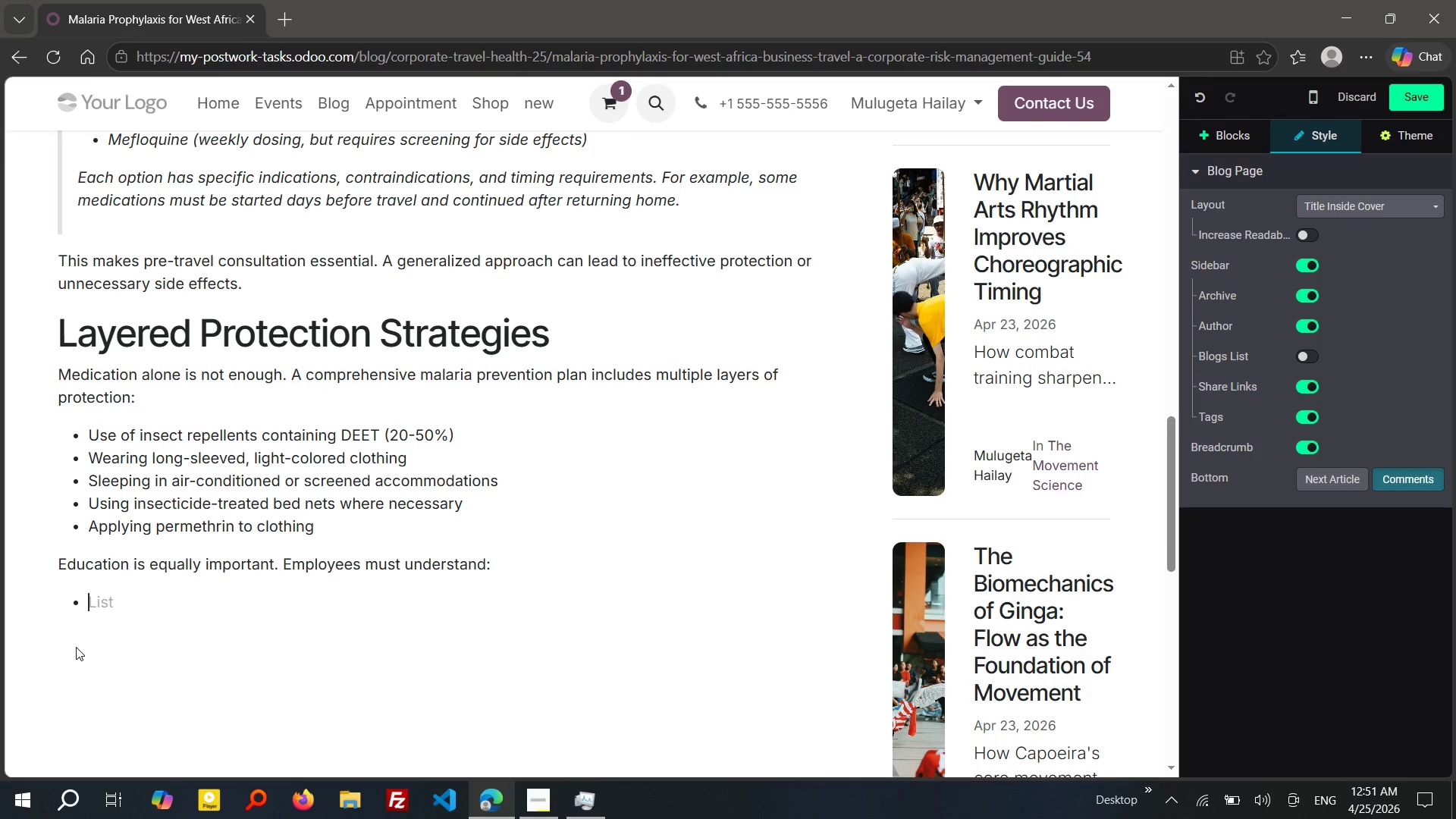 
wait(9.78)
 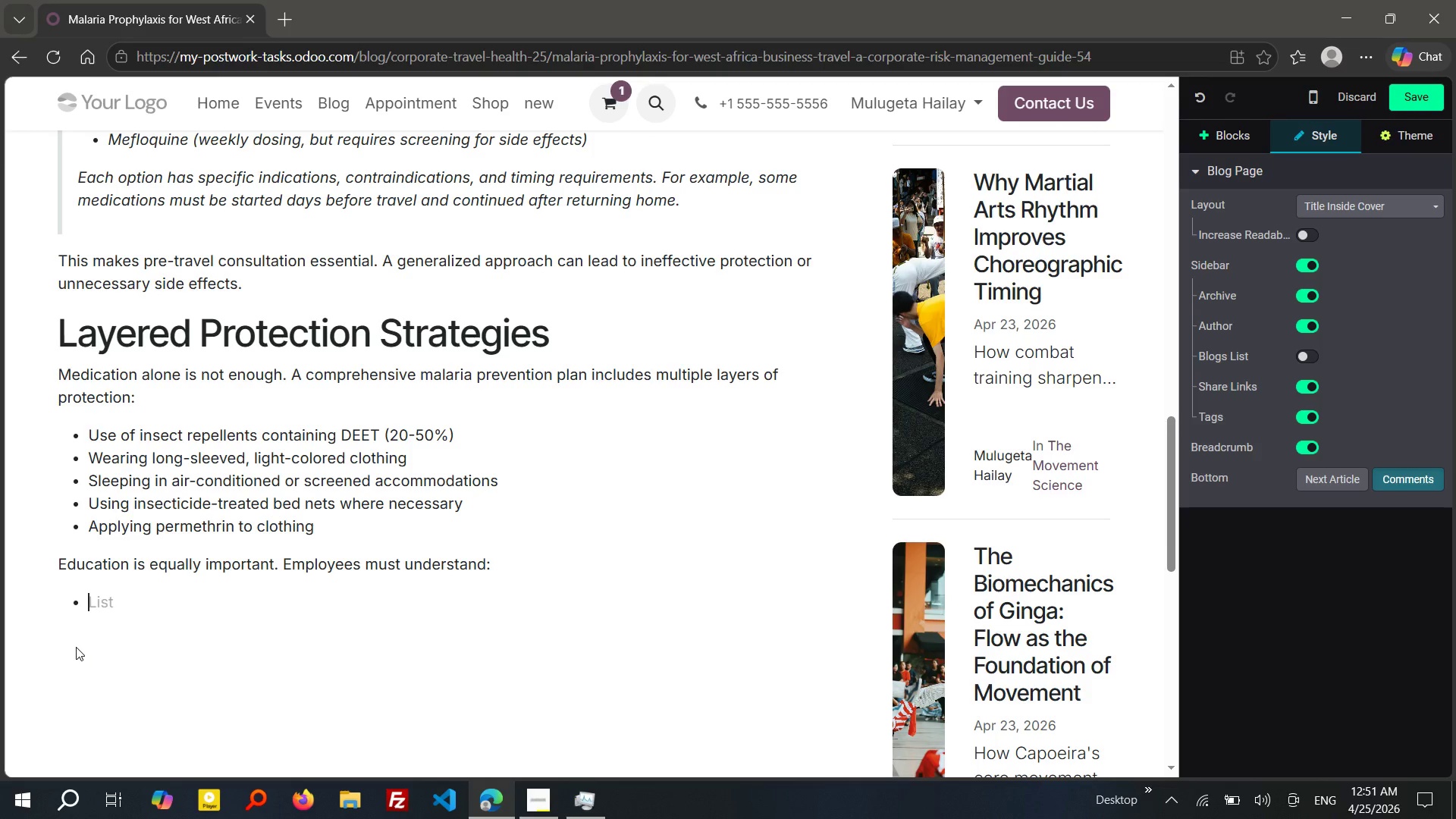 
type(How and when to take their meid)
key(Backspace)
key(Backspace)
type(dications)
key(Backspace)
 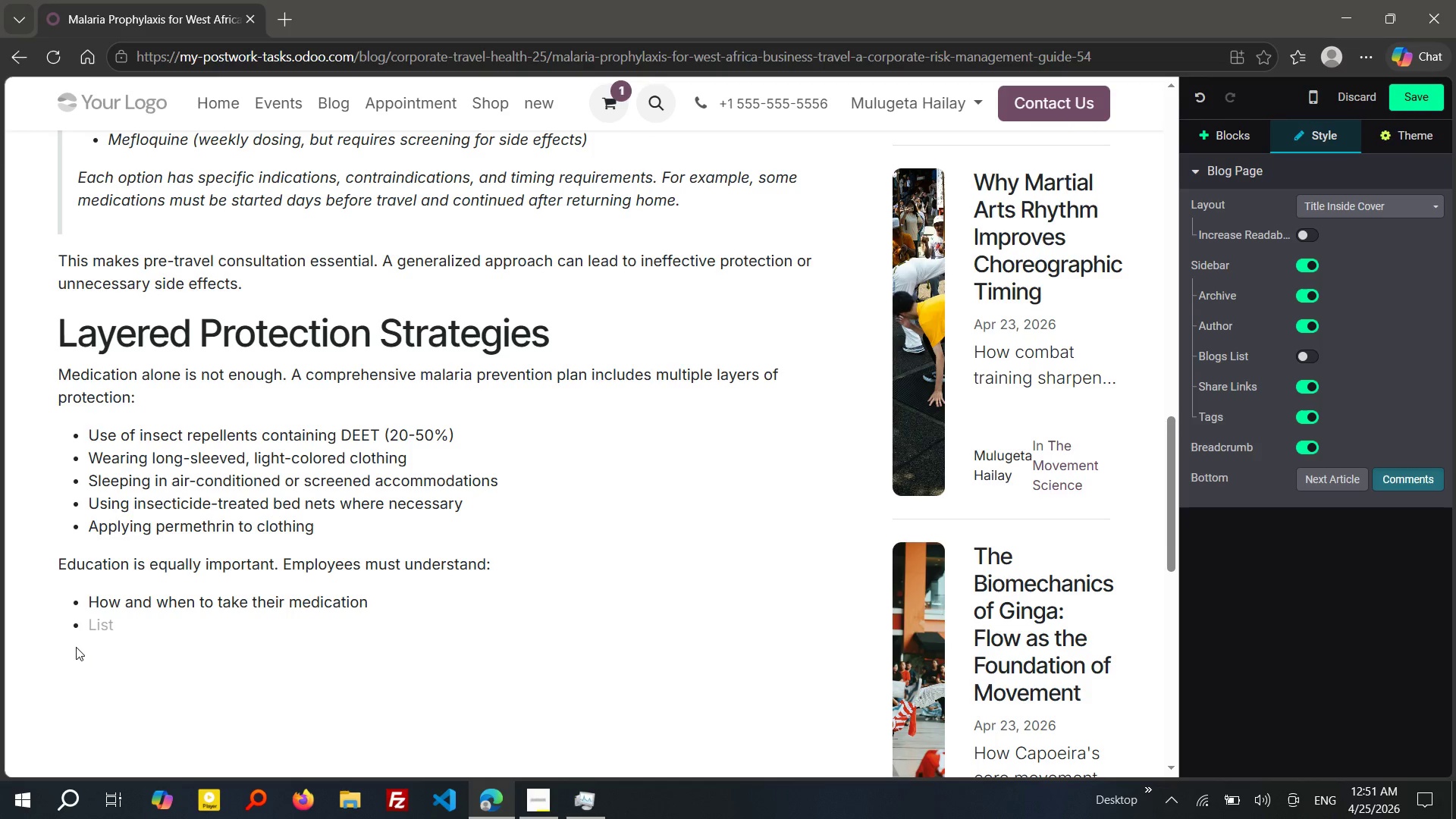 
key(Enter)
 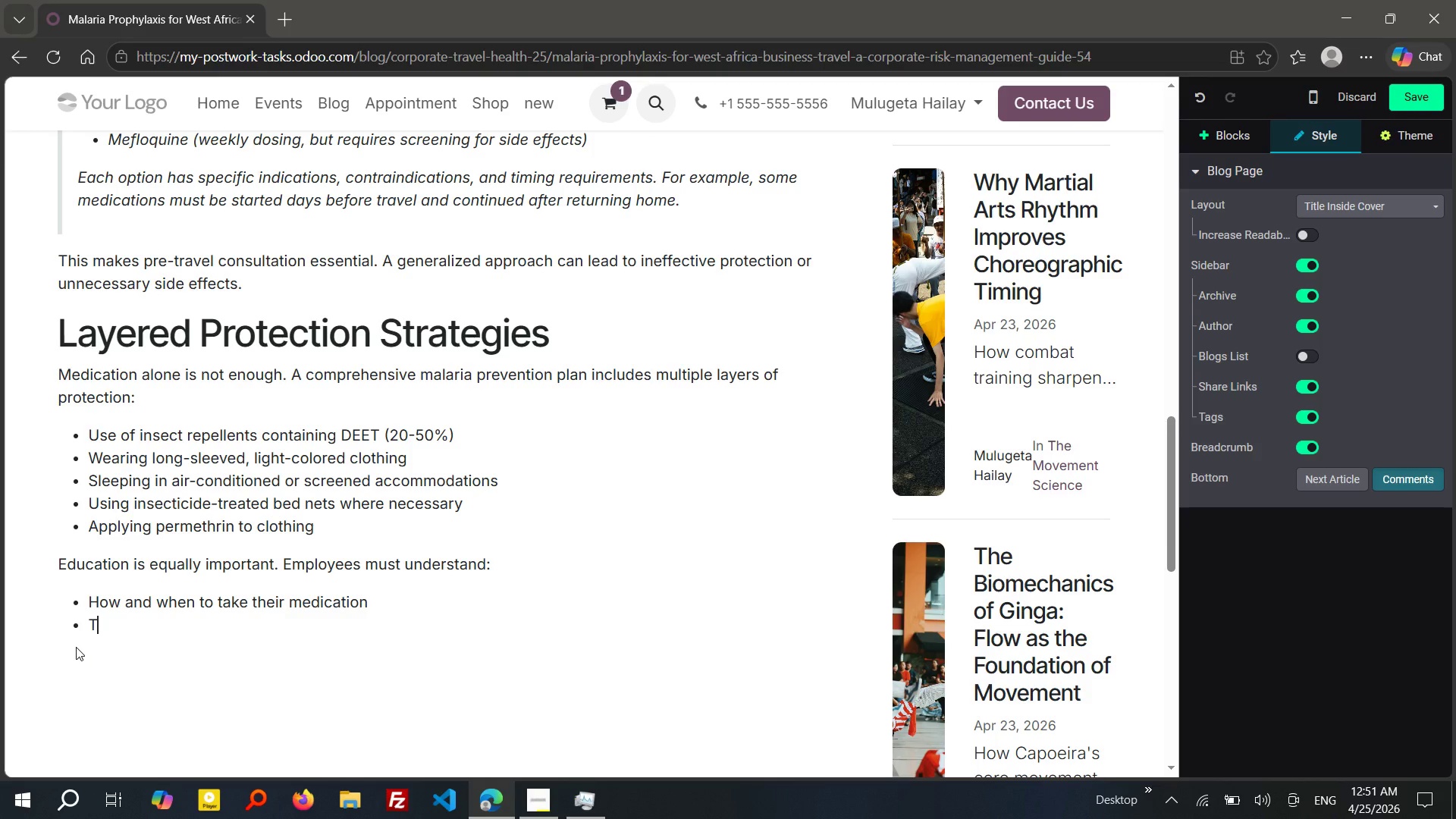 
type(THE IMportance of adherence)
 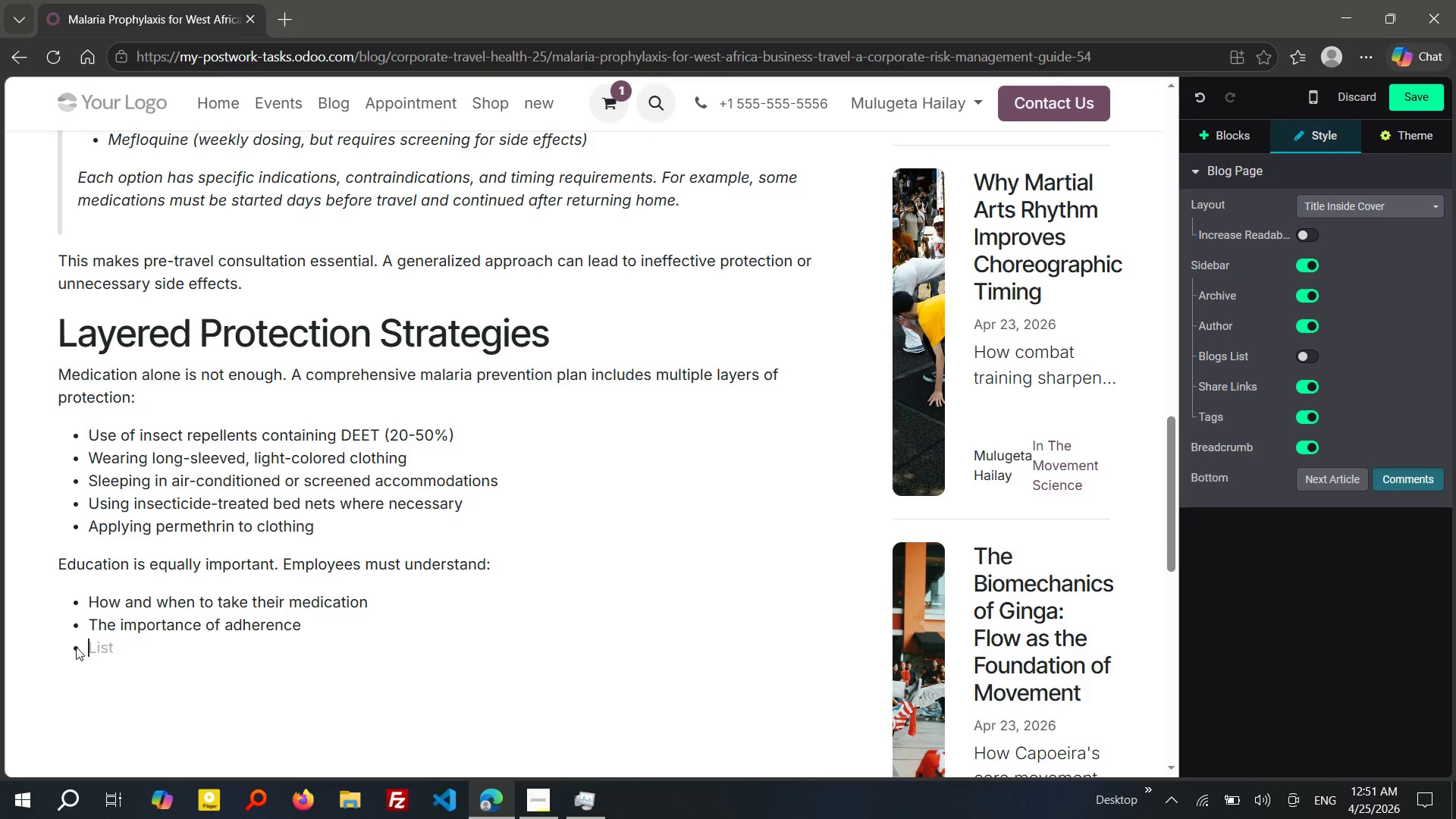 
key(Enter)
 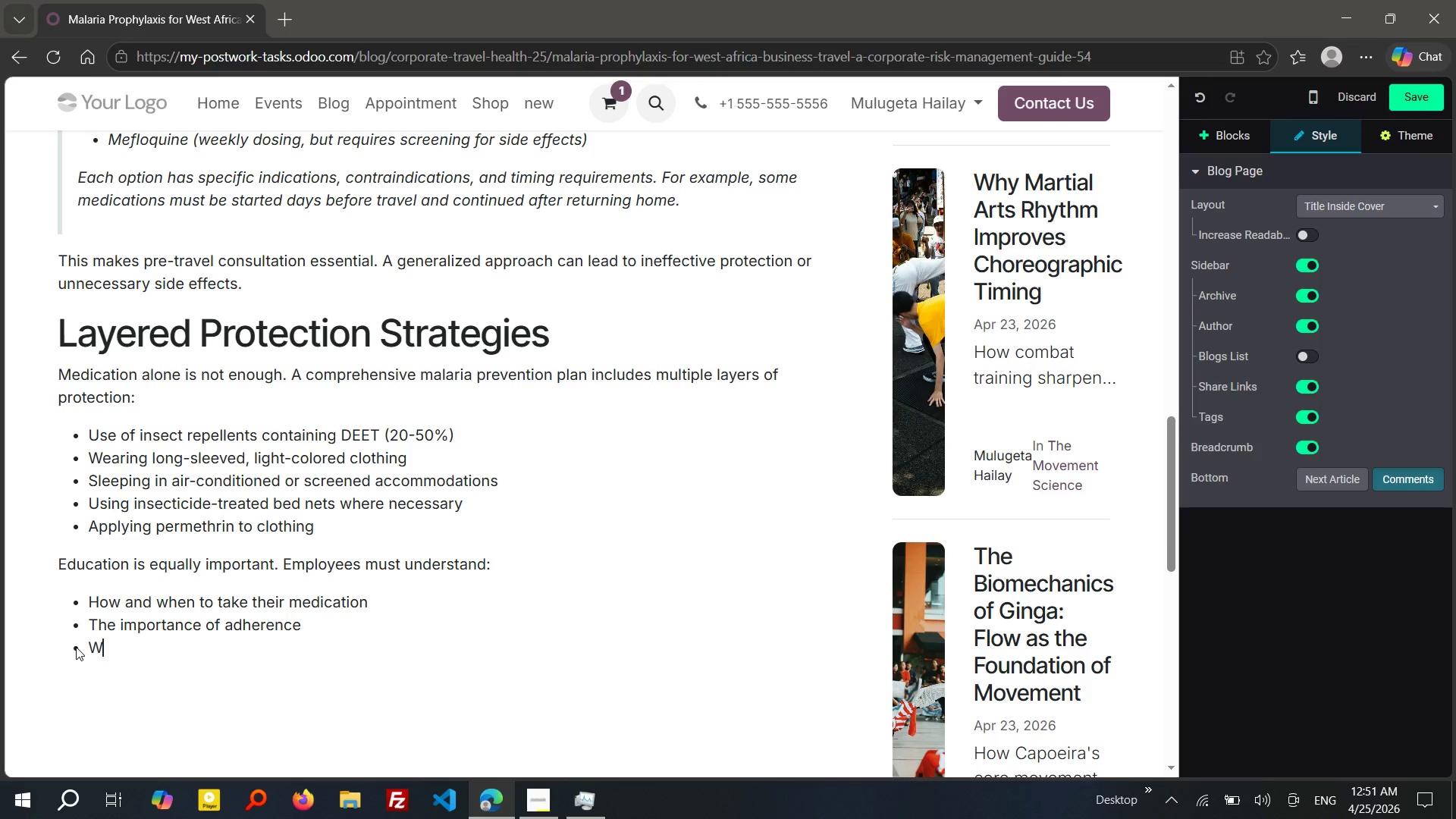 
hold_key(key=ShiftRight, duration=0.66)
 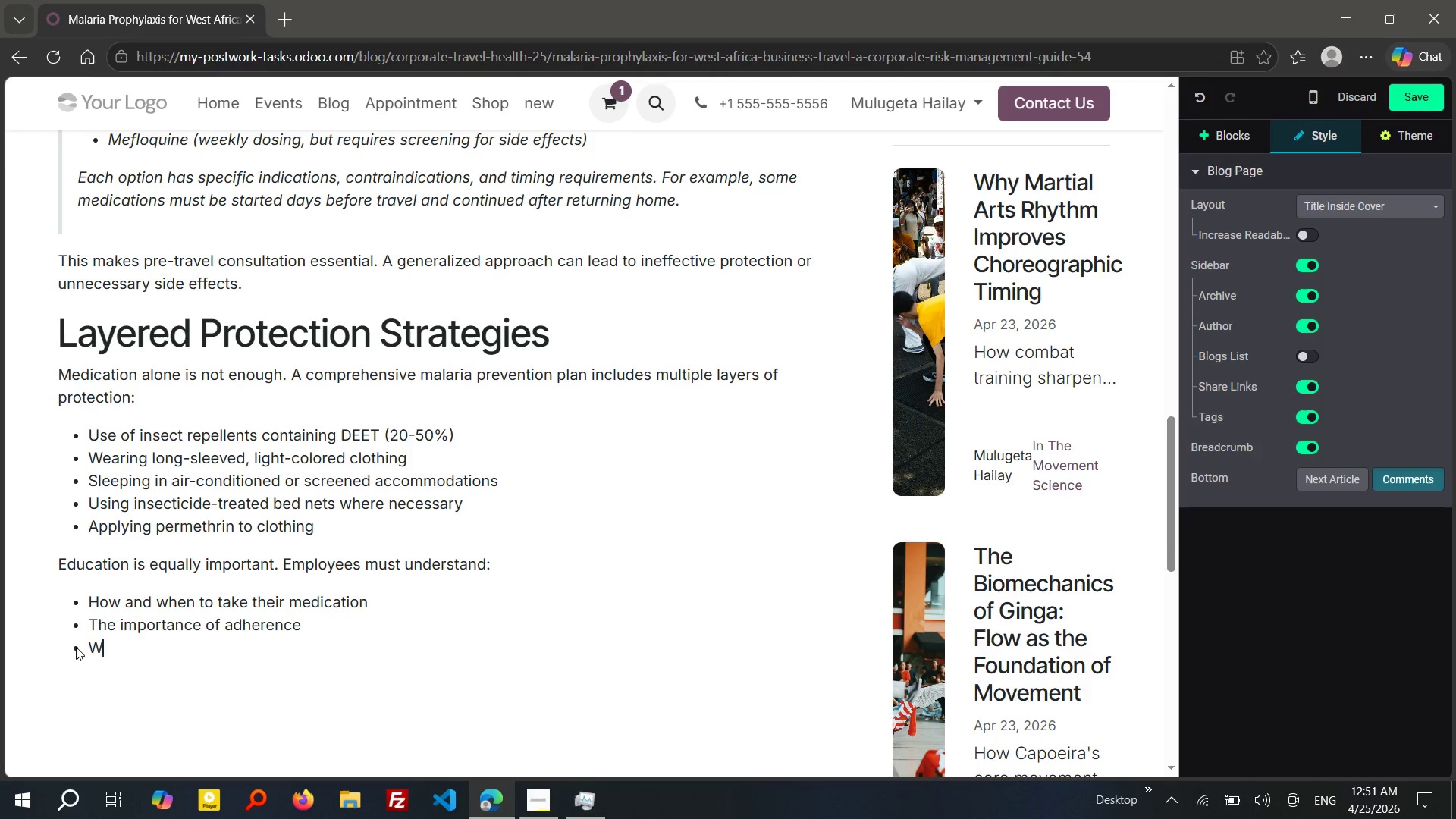 
type(when to seek)
 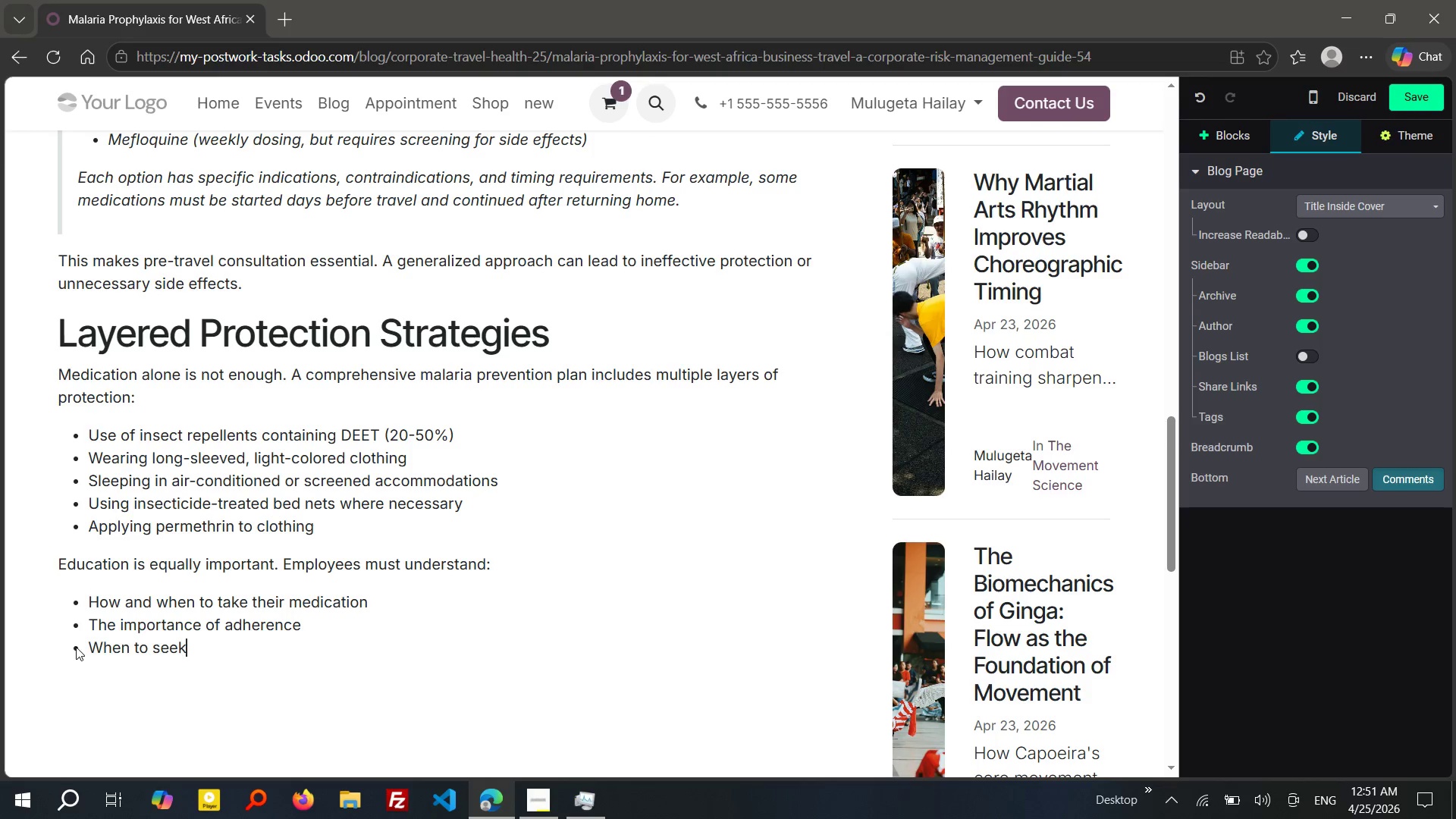 
type( me)
key(Tab)
type( atten)
key(Tab)
 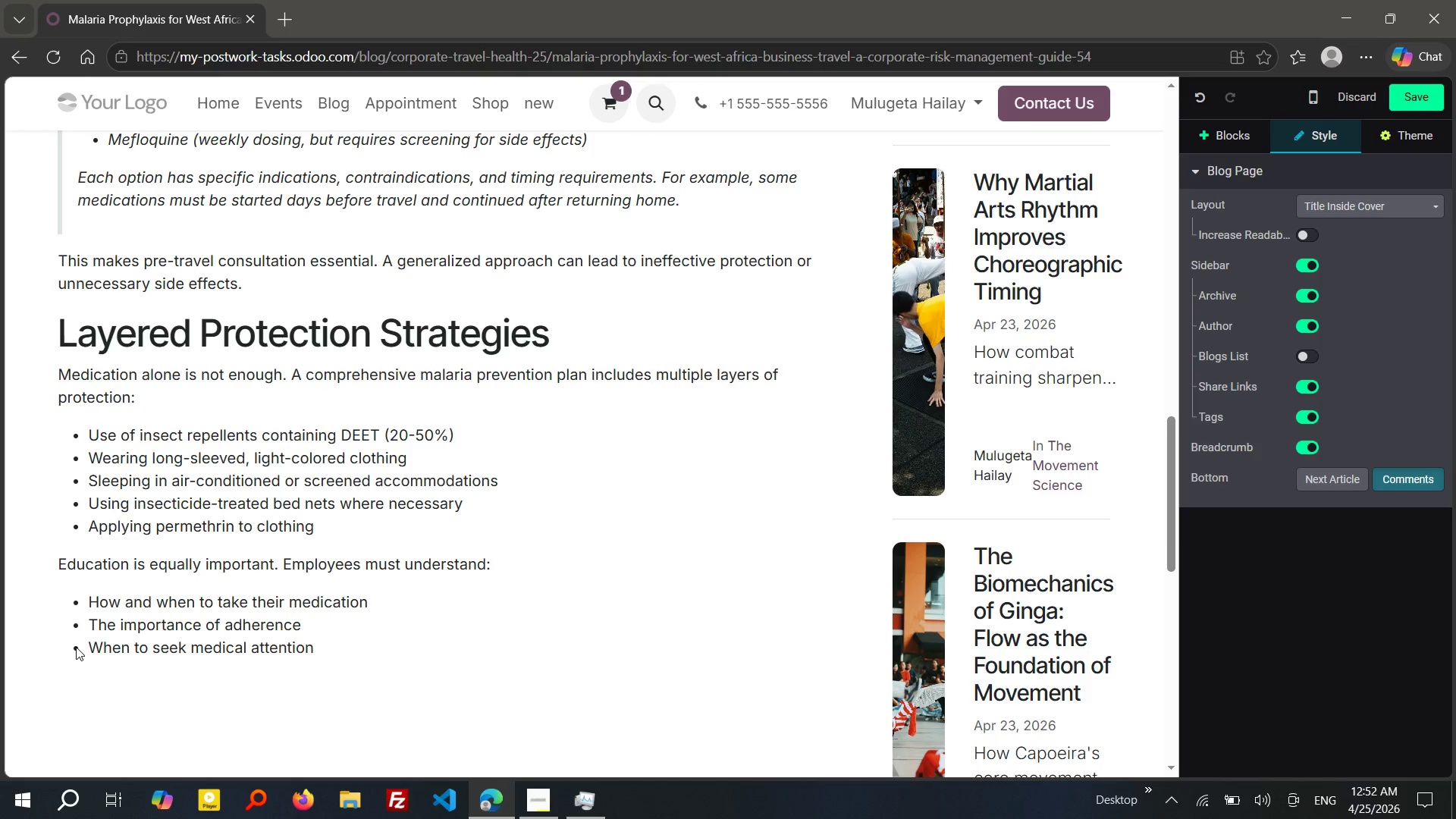 
wait(28.38)
 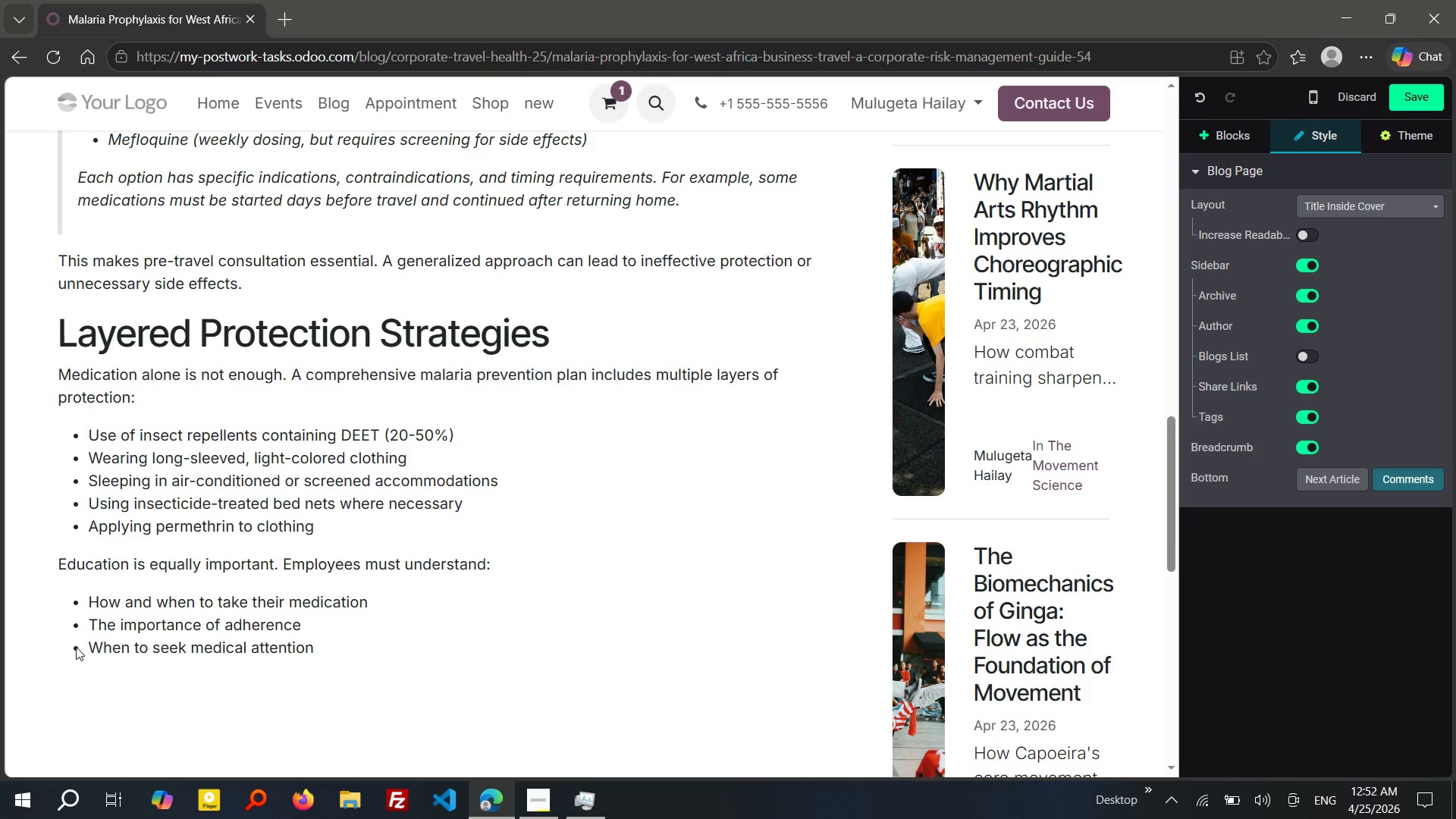 
left_click([64, 331])
 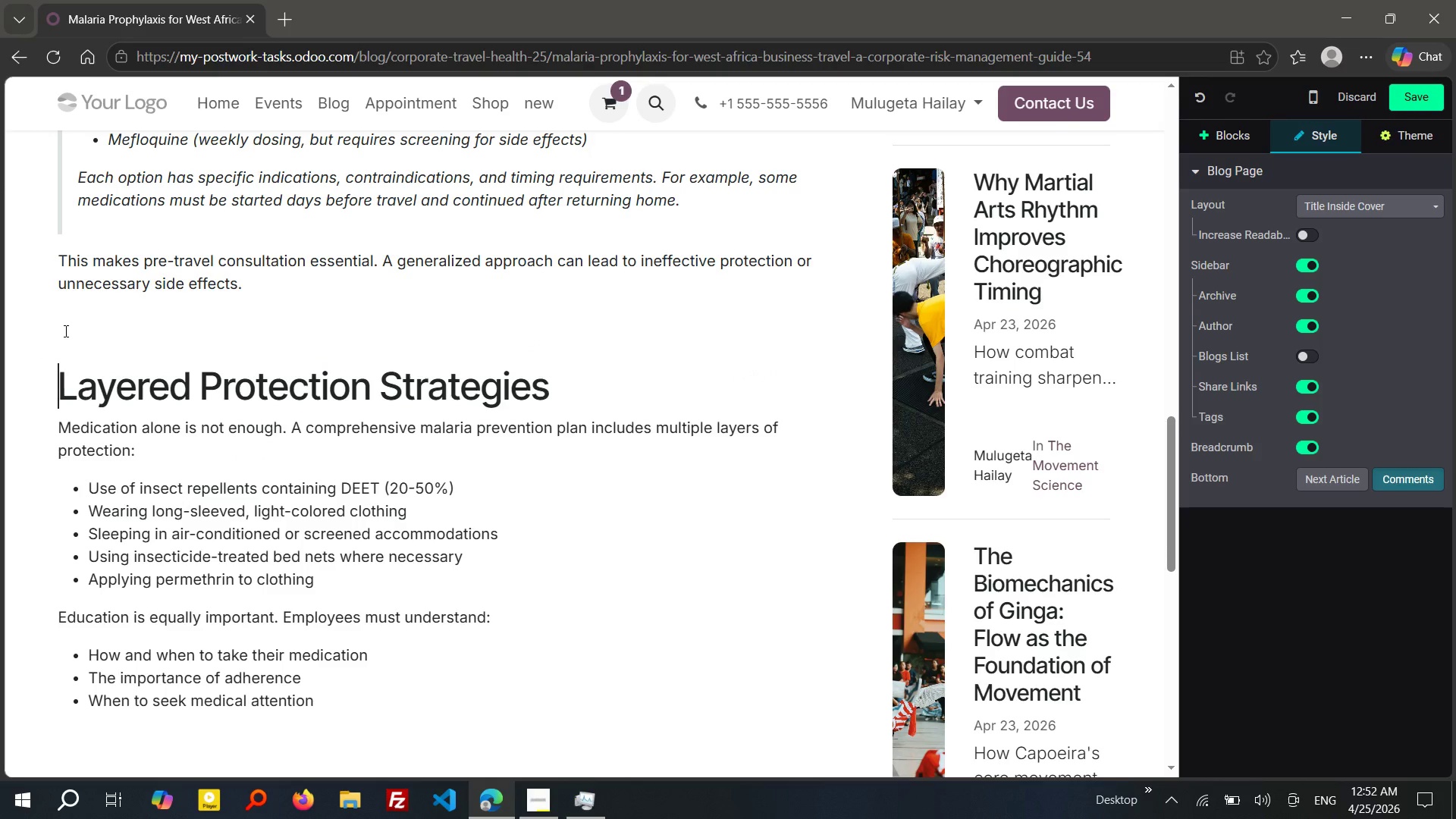 
key(Enter)
 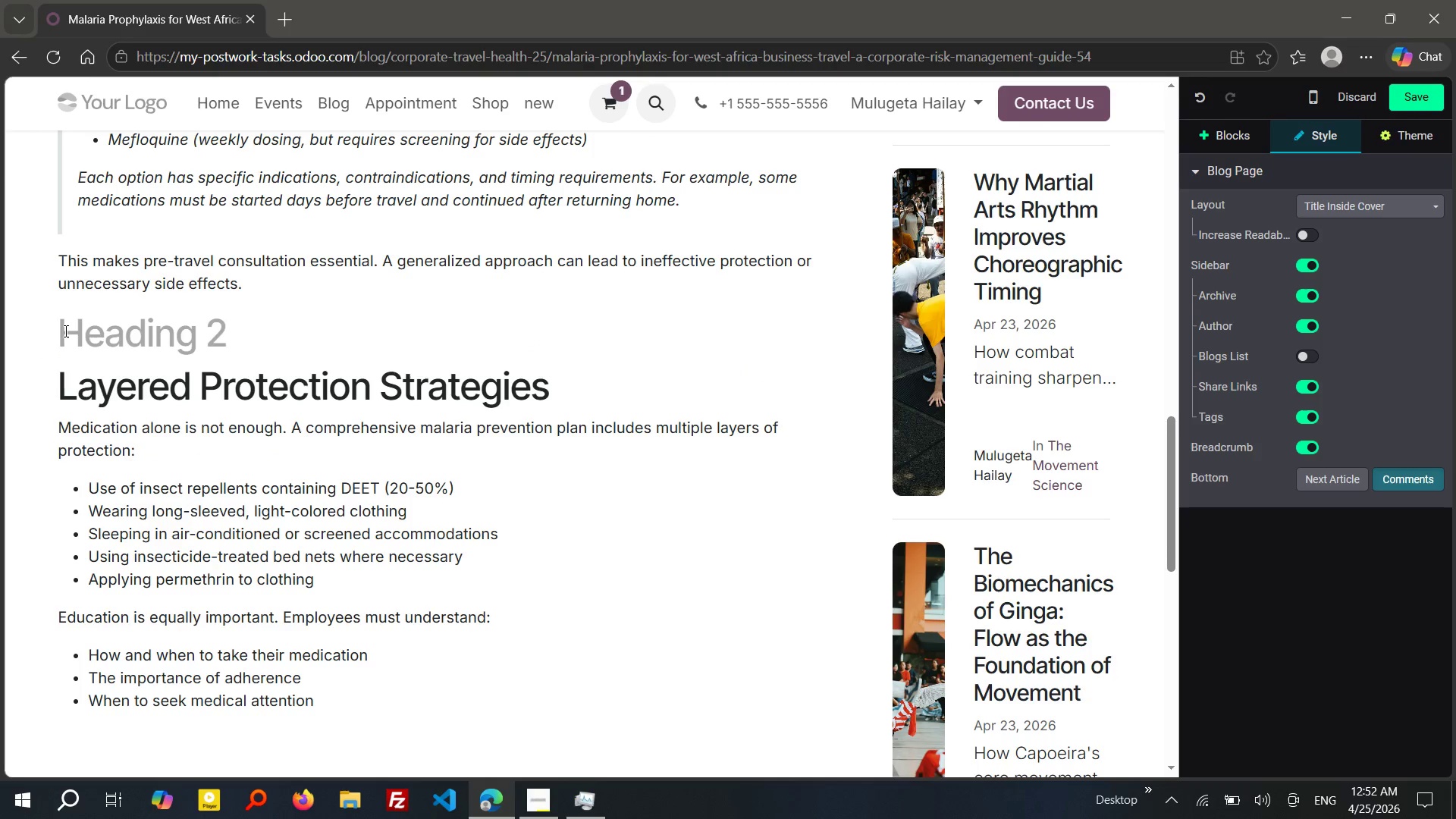 
key(ArrowUp)
 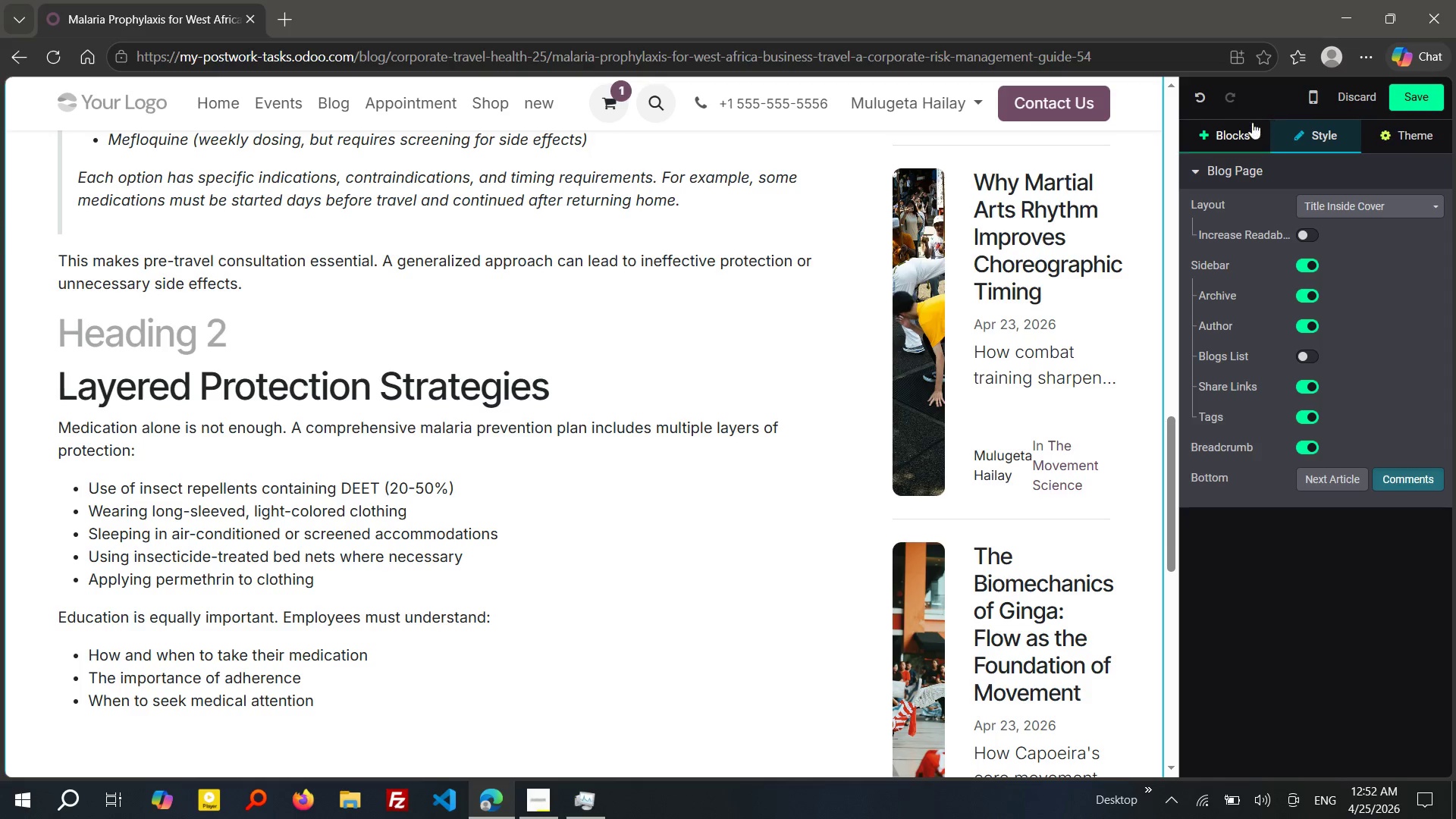 
left_click([1252, 122])
 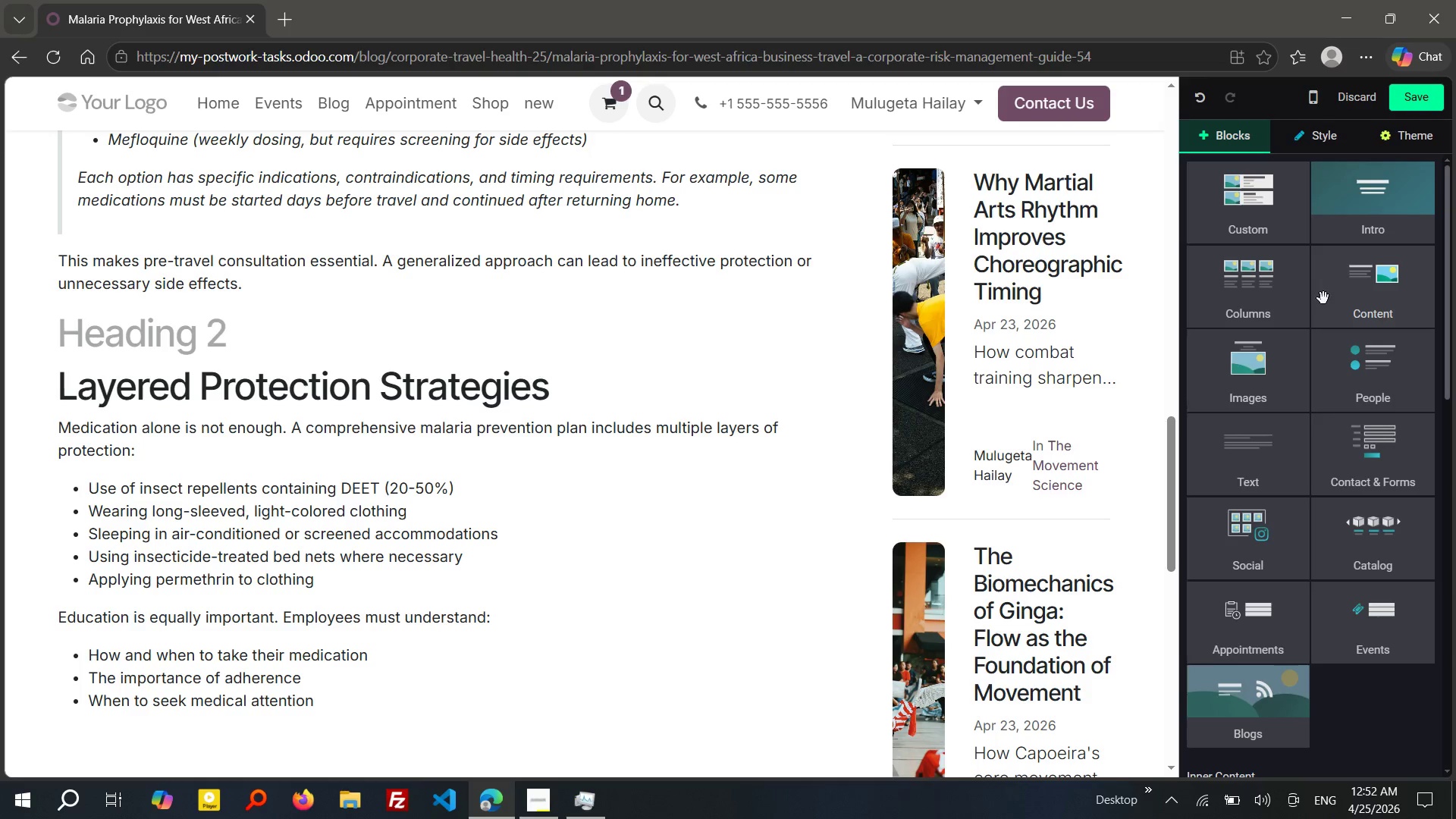 
left_click([1323, 298])
 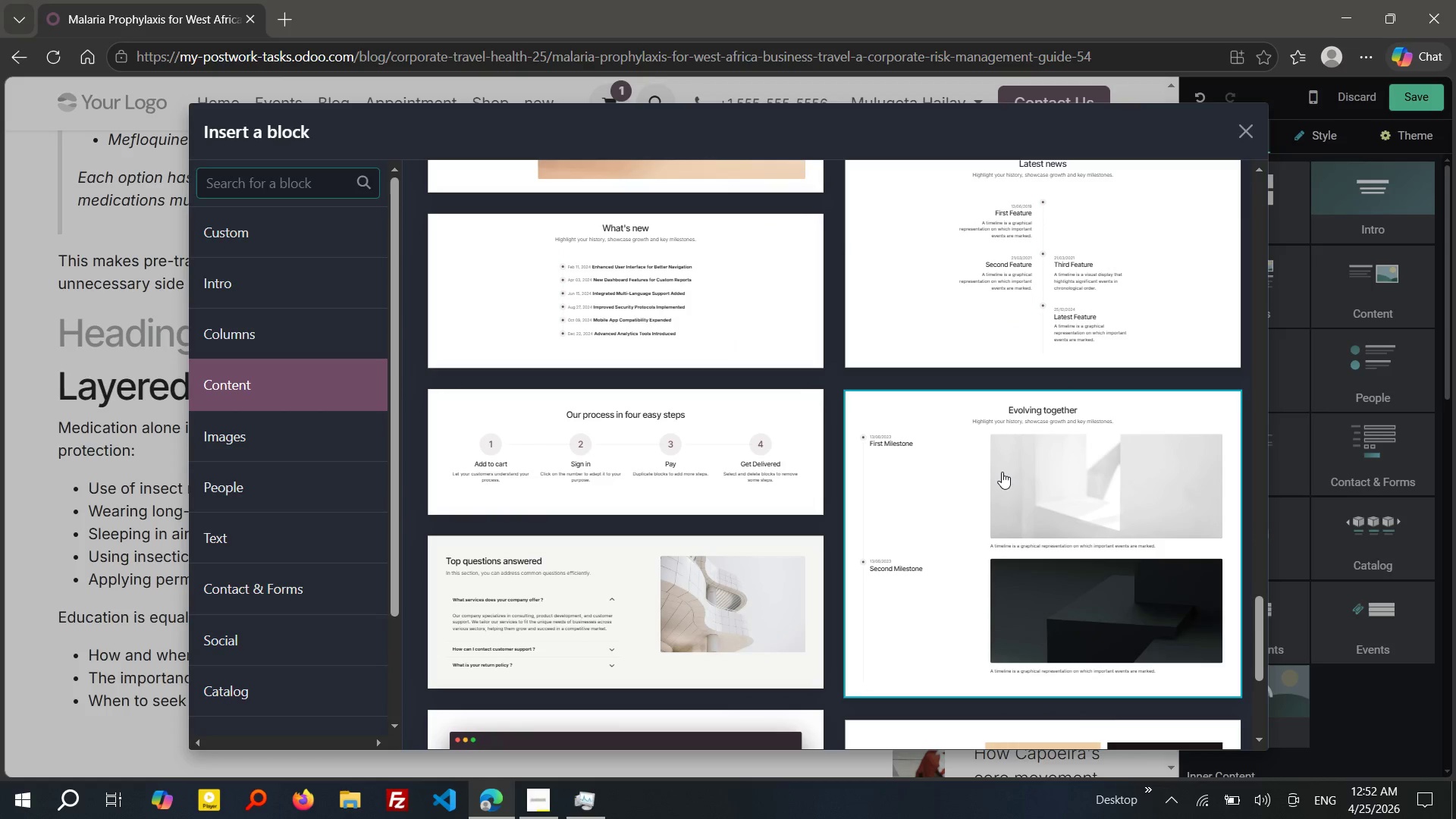 
wait(24.3)
 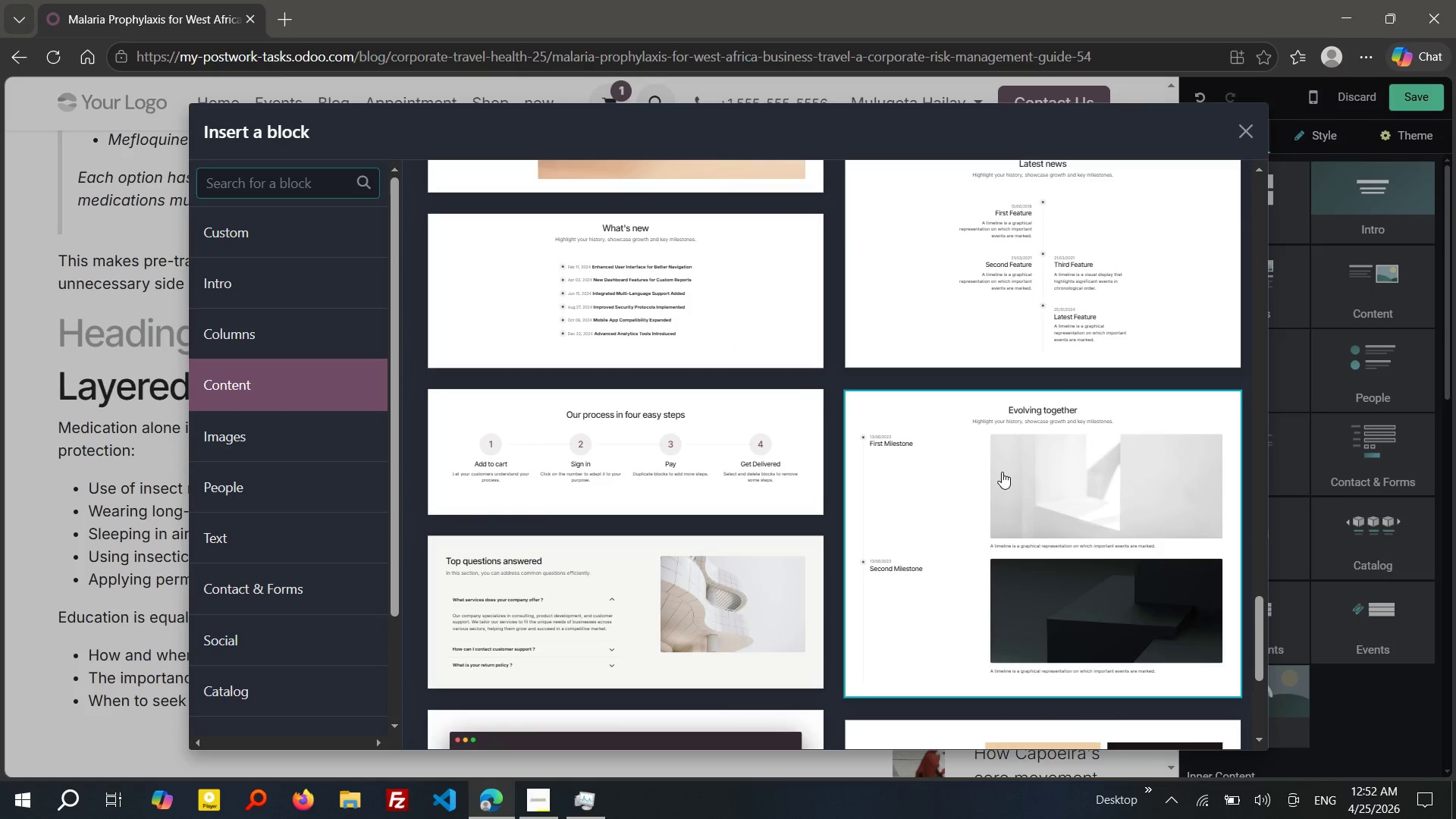 
left_click([292, 332])
 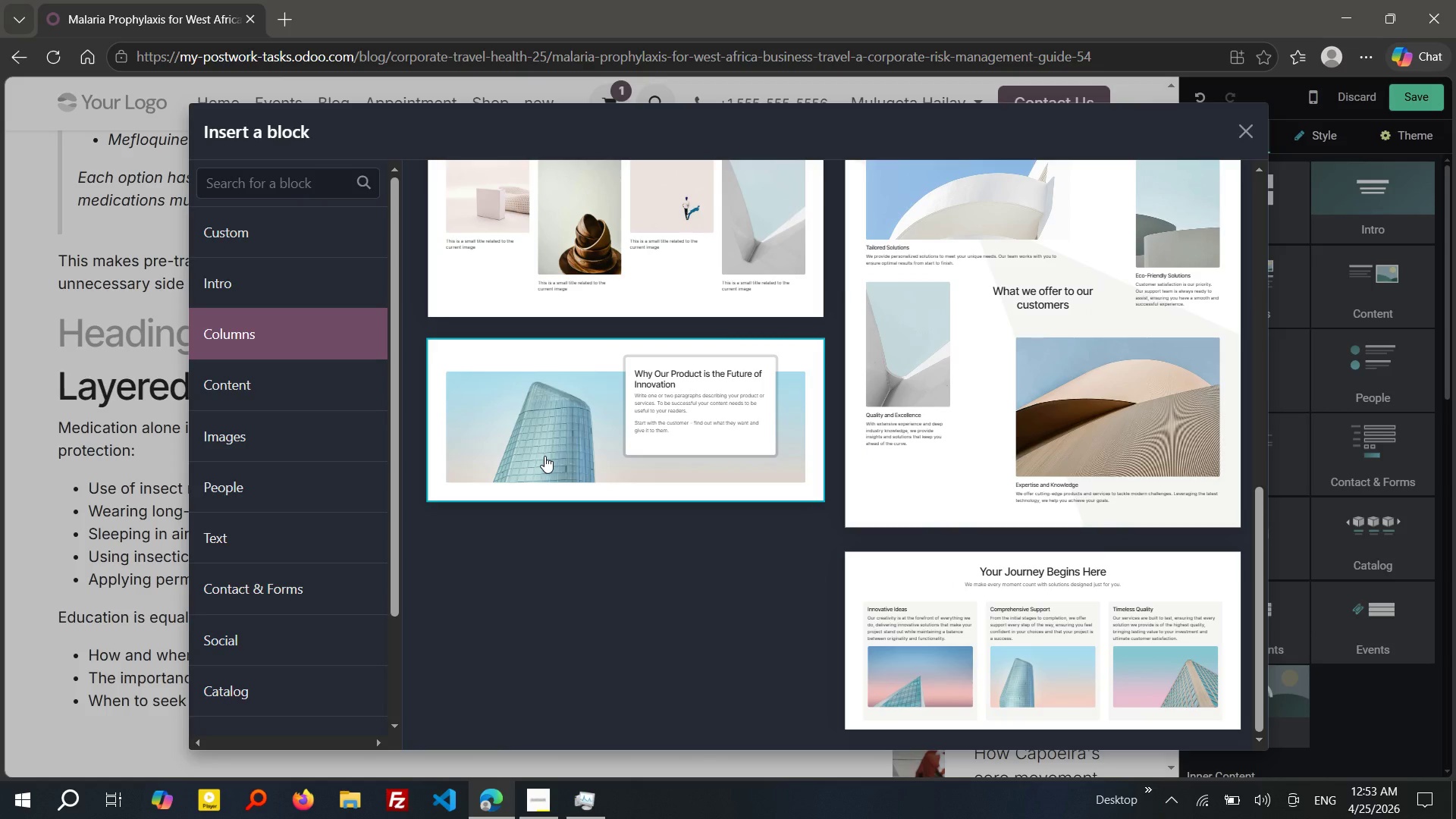 
wait(20.75)
 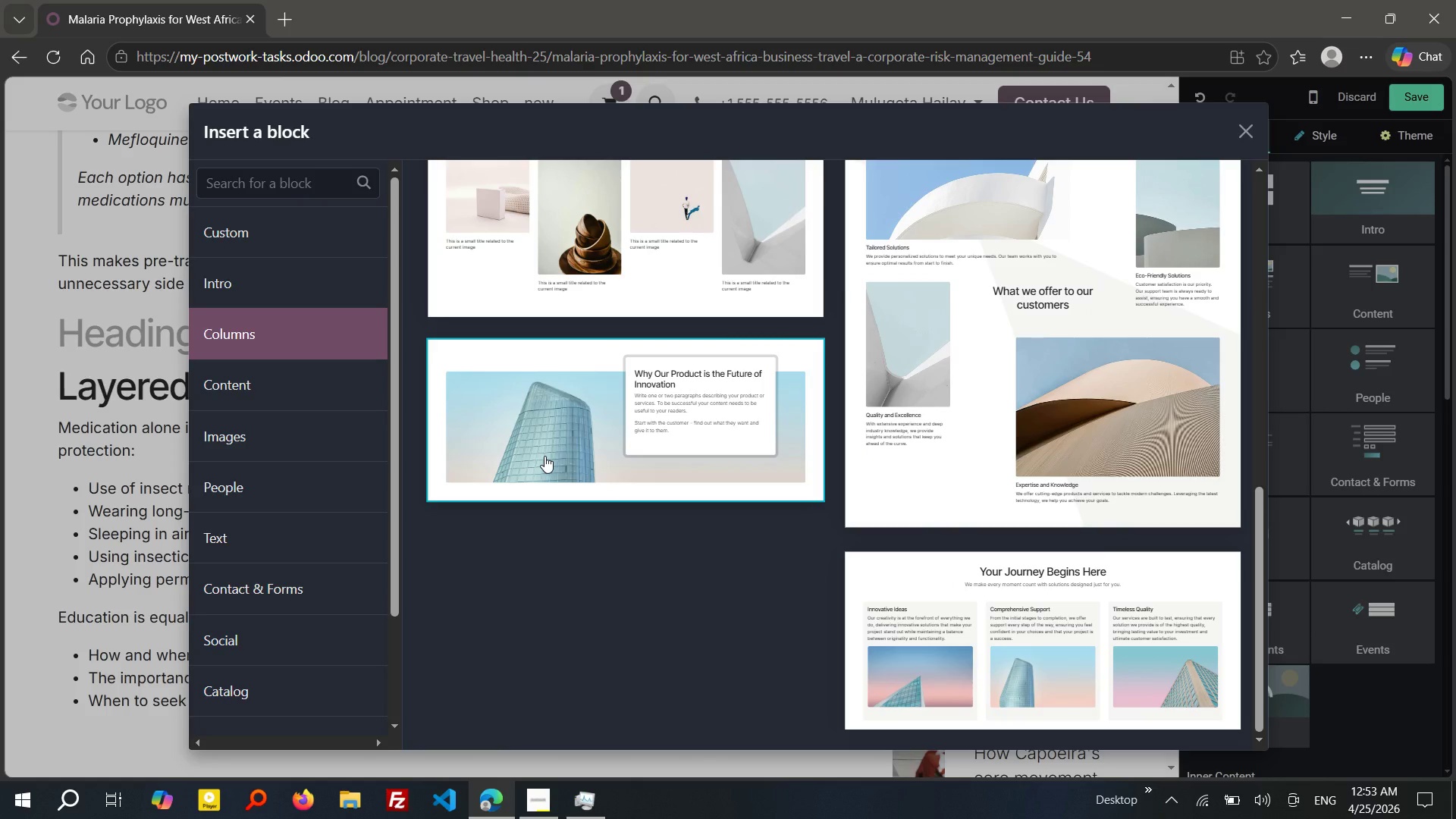 
left_click([256, 375])
 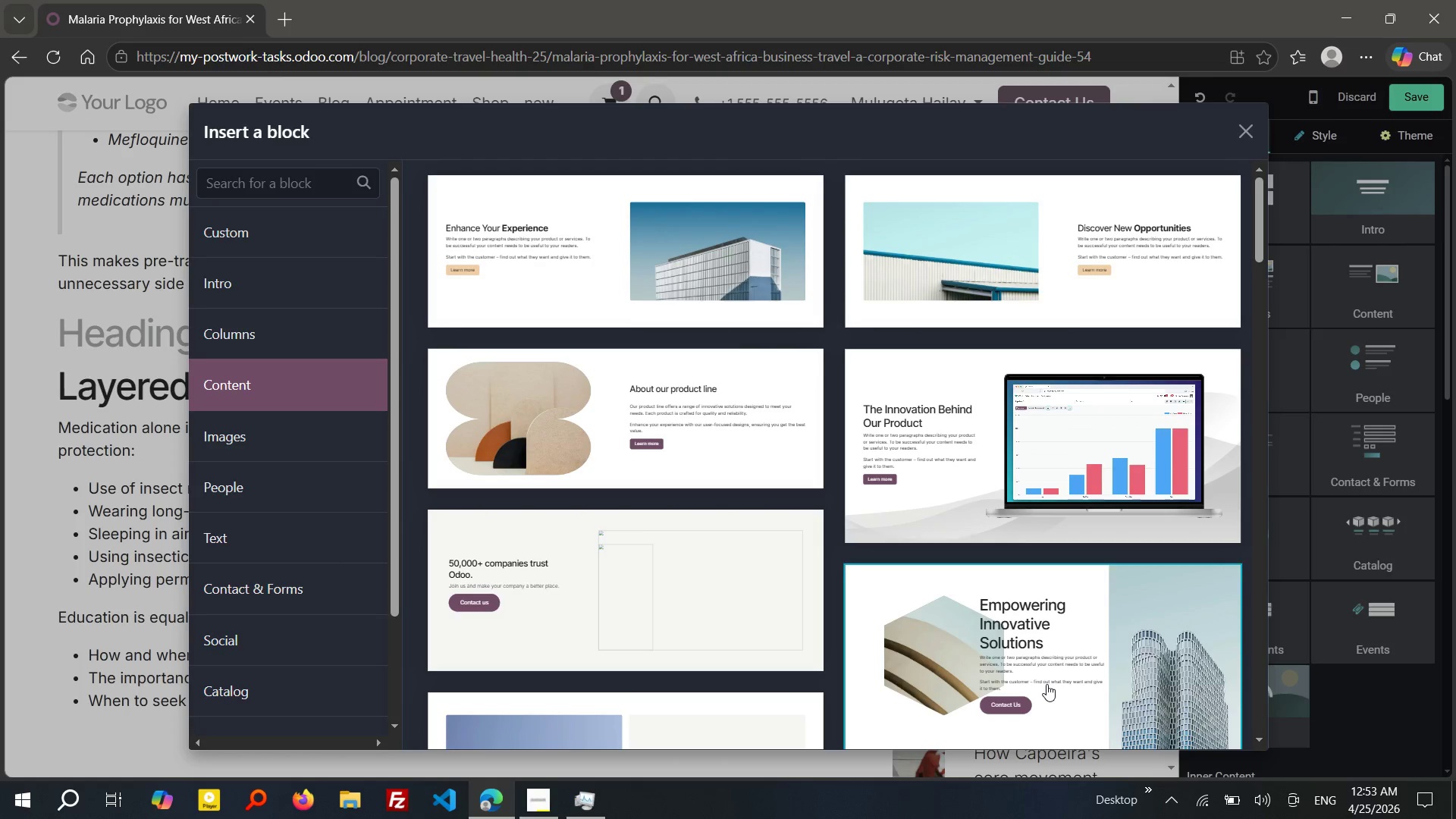 
left_click([1046, 684])
 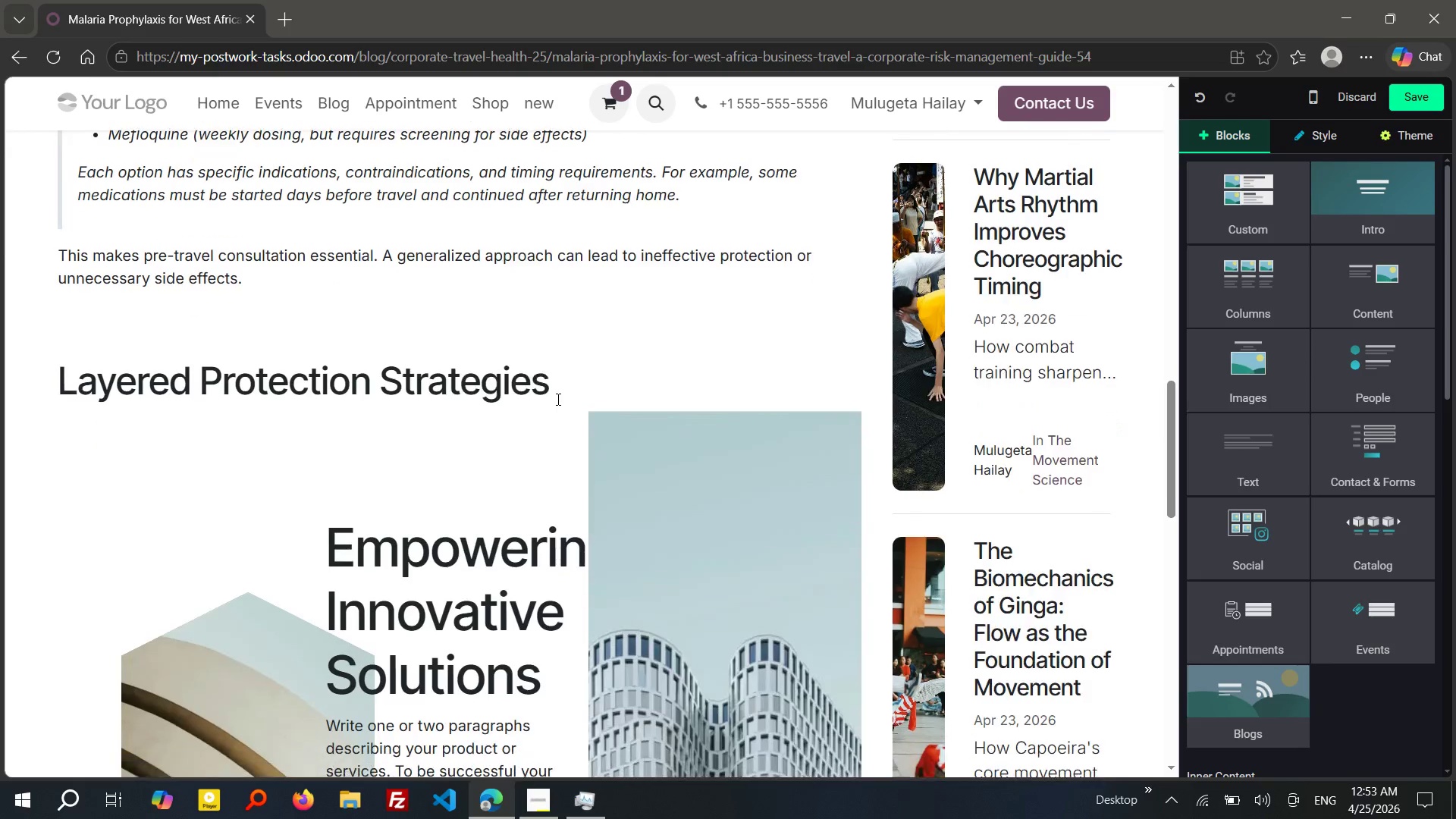 
wait(16.56)
 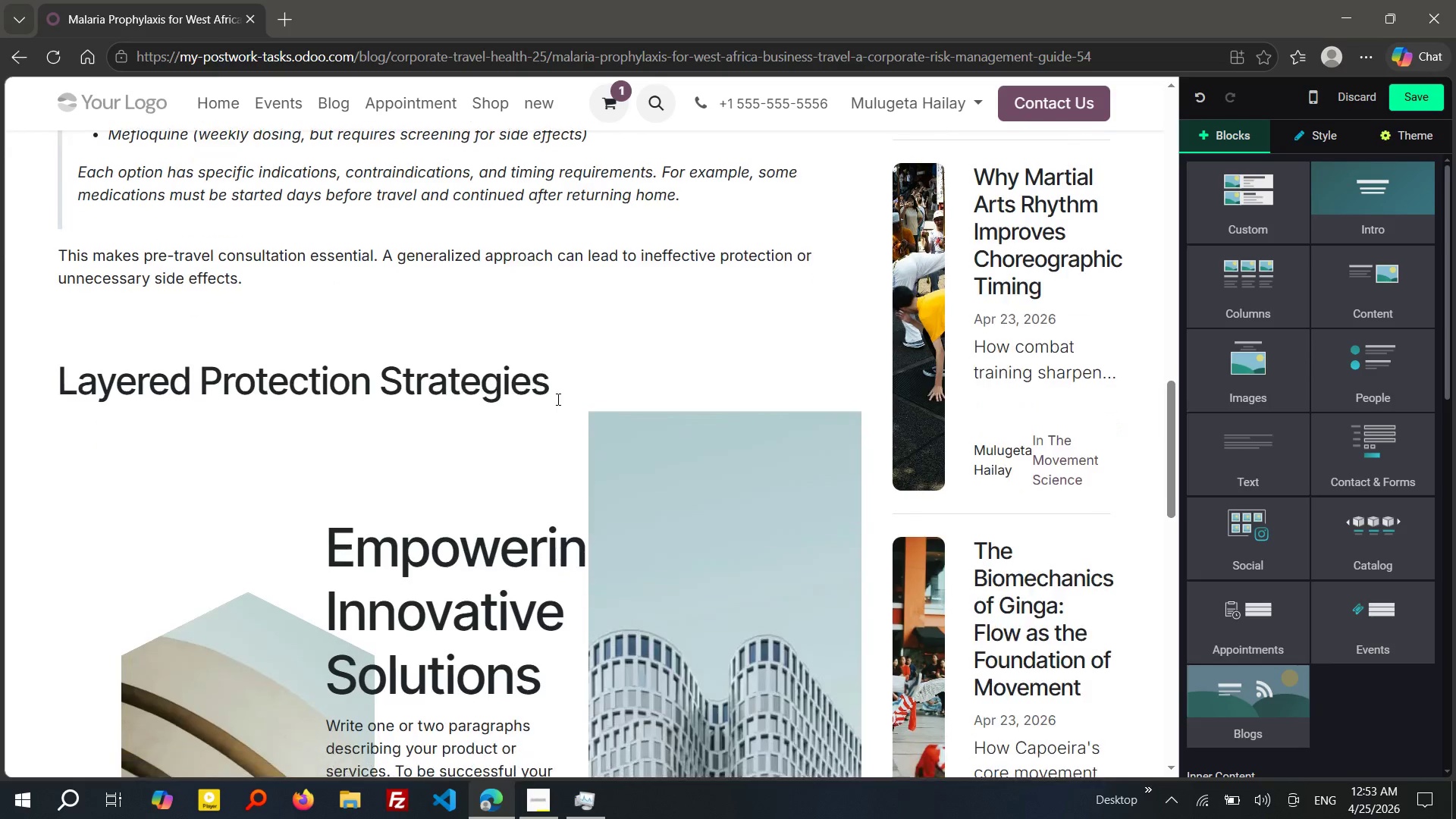 
left_click_drag(start_coordinate=[331, 594], to_coordinate=[30, 333])
 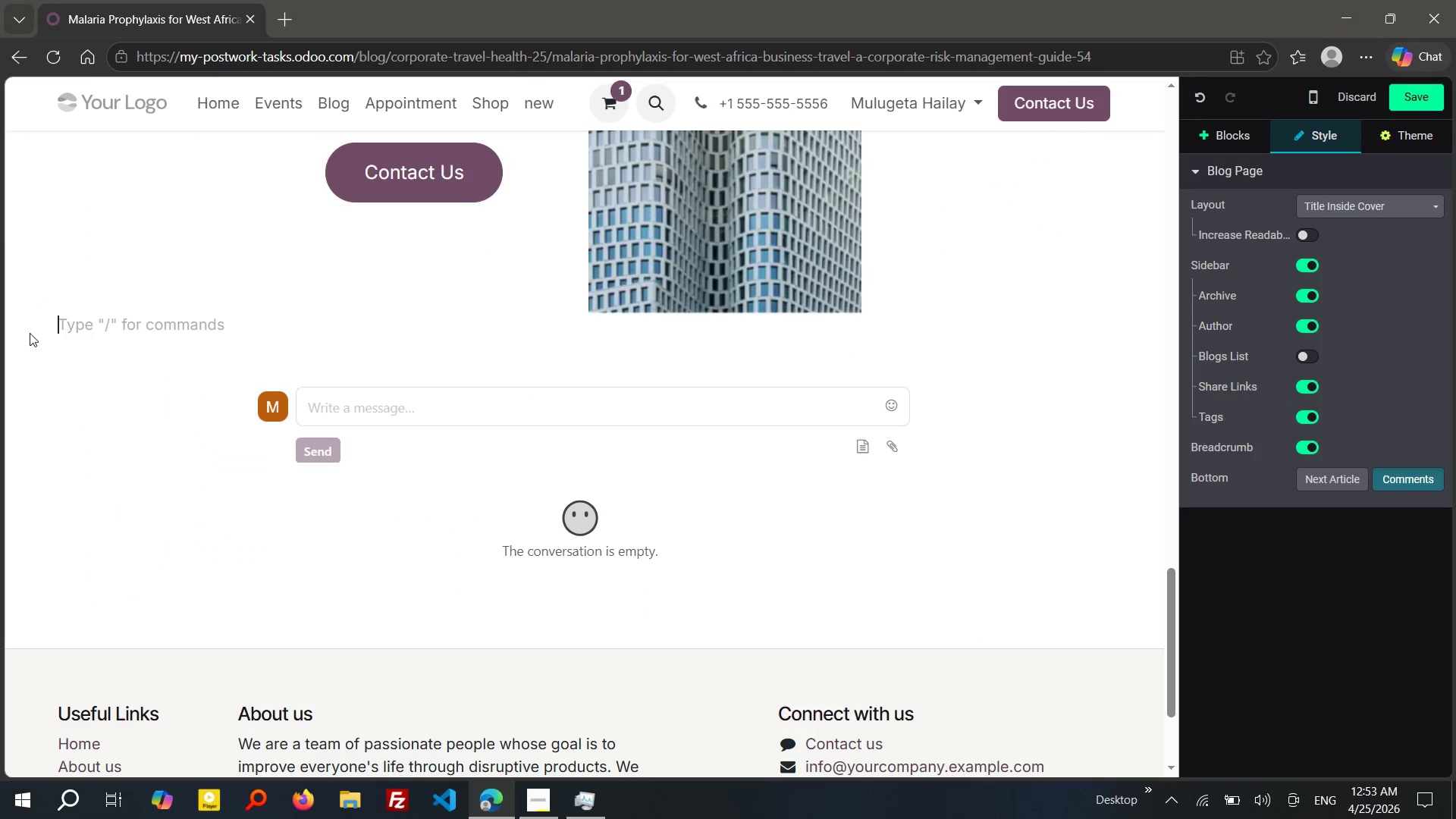 
hold_key(key=ControlLeft, duration=0.48)
 